 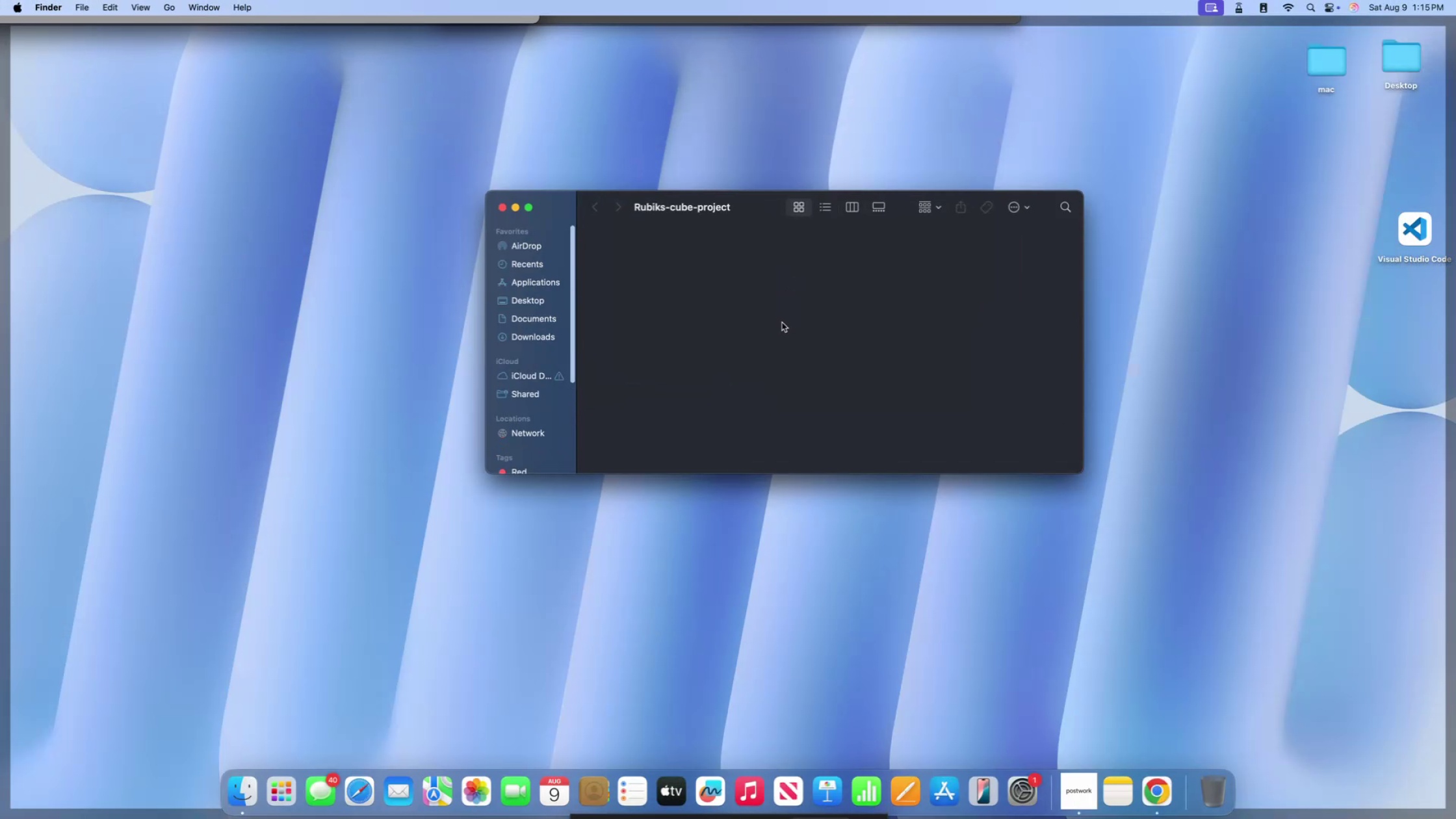 
key(Control+ControlLeft)
 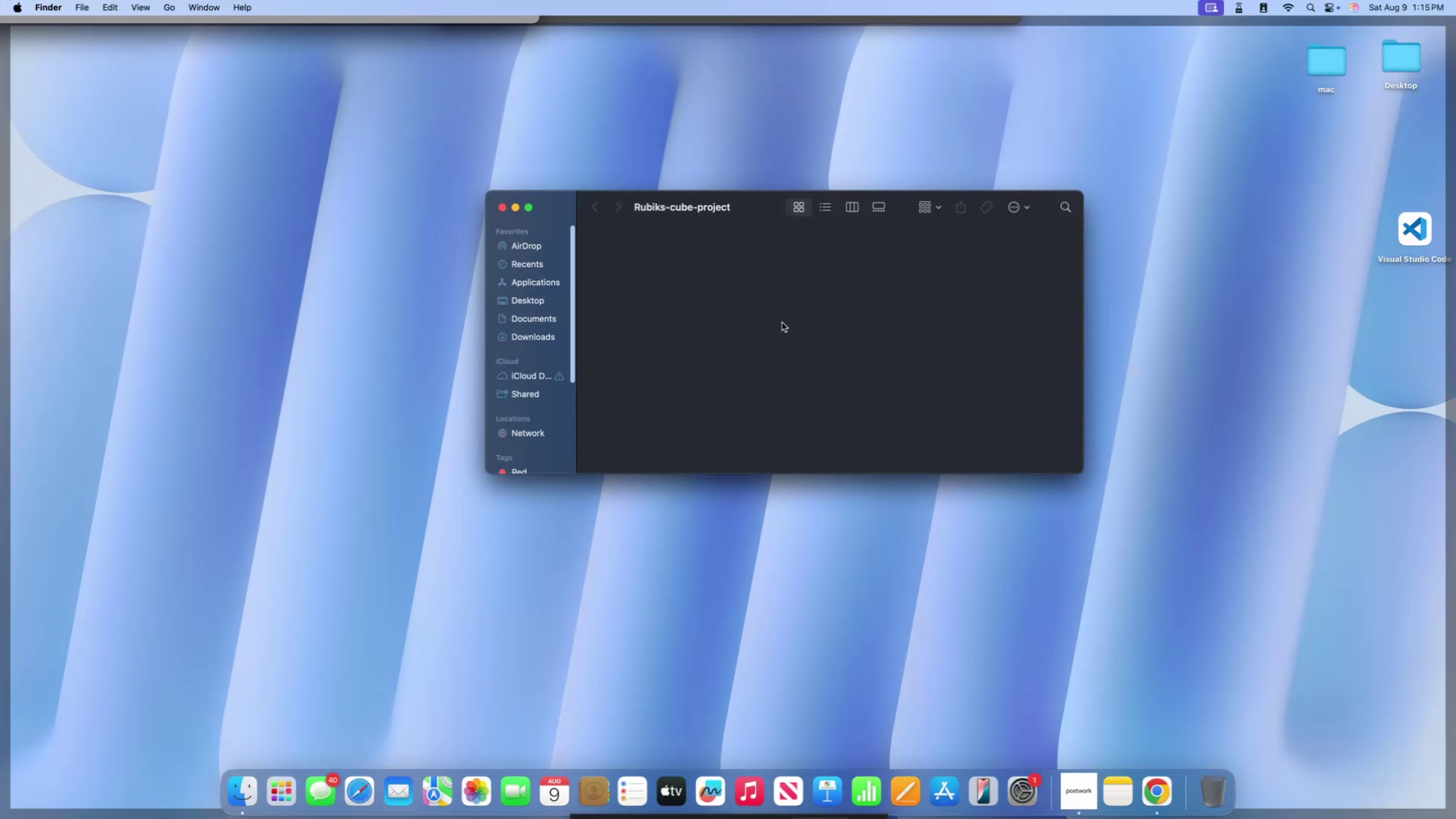 
double_click([782, 322])
 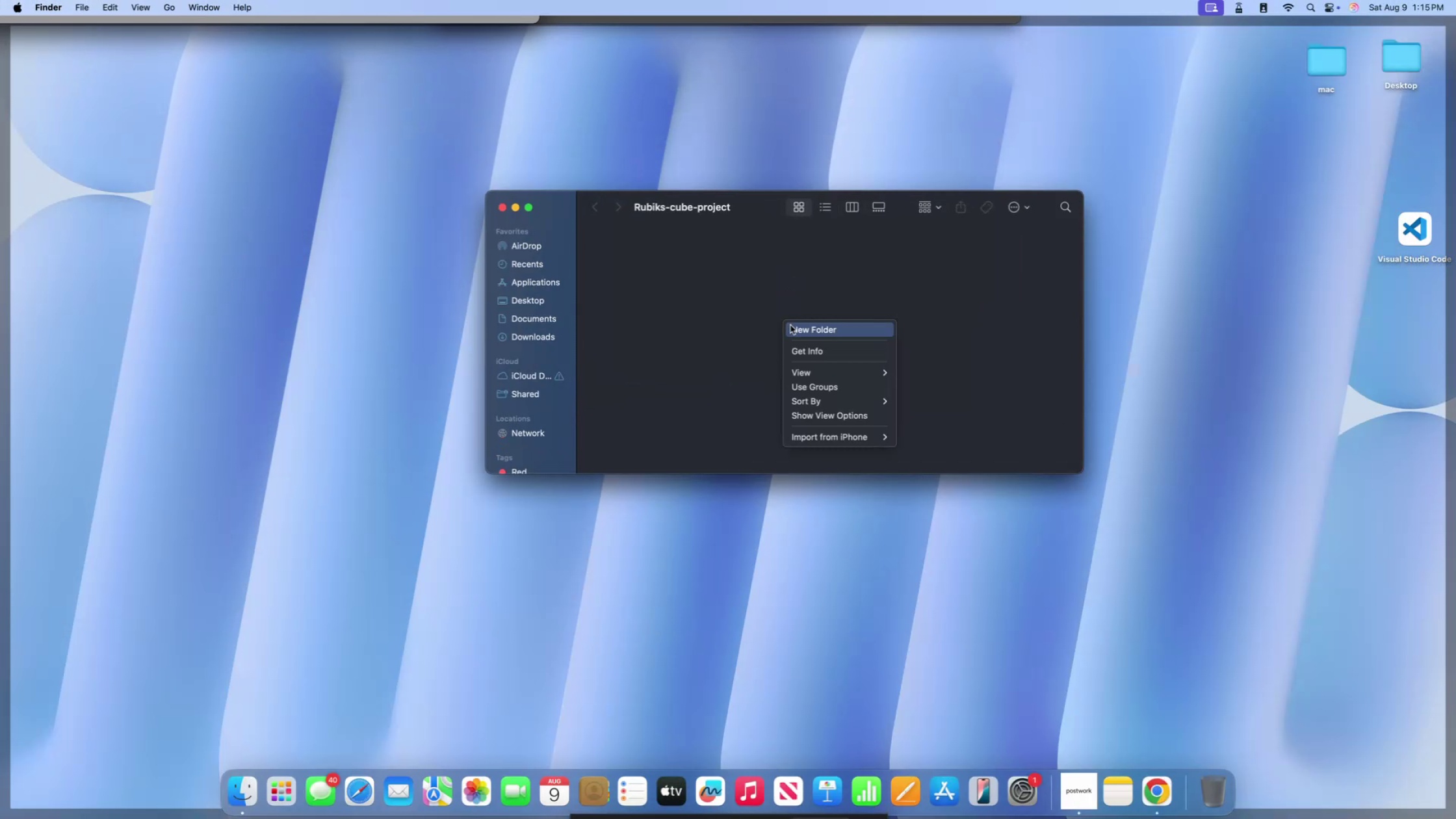 
left_click([790, 325])
 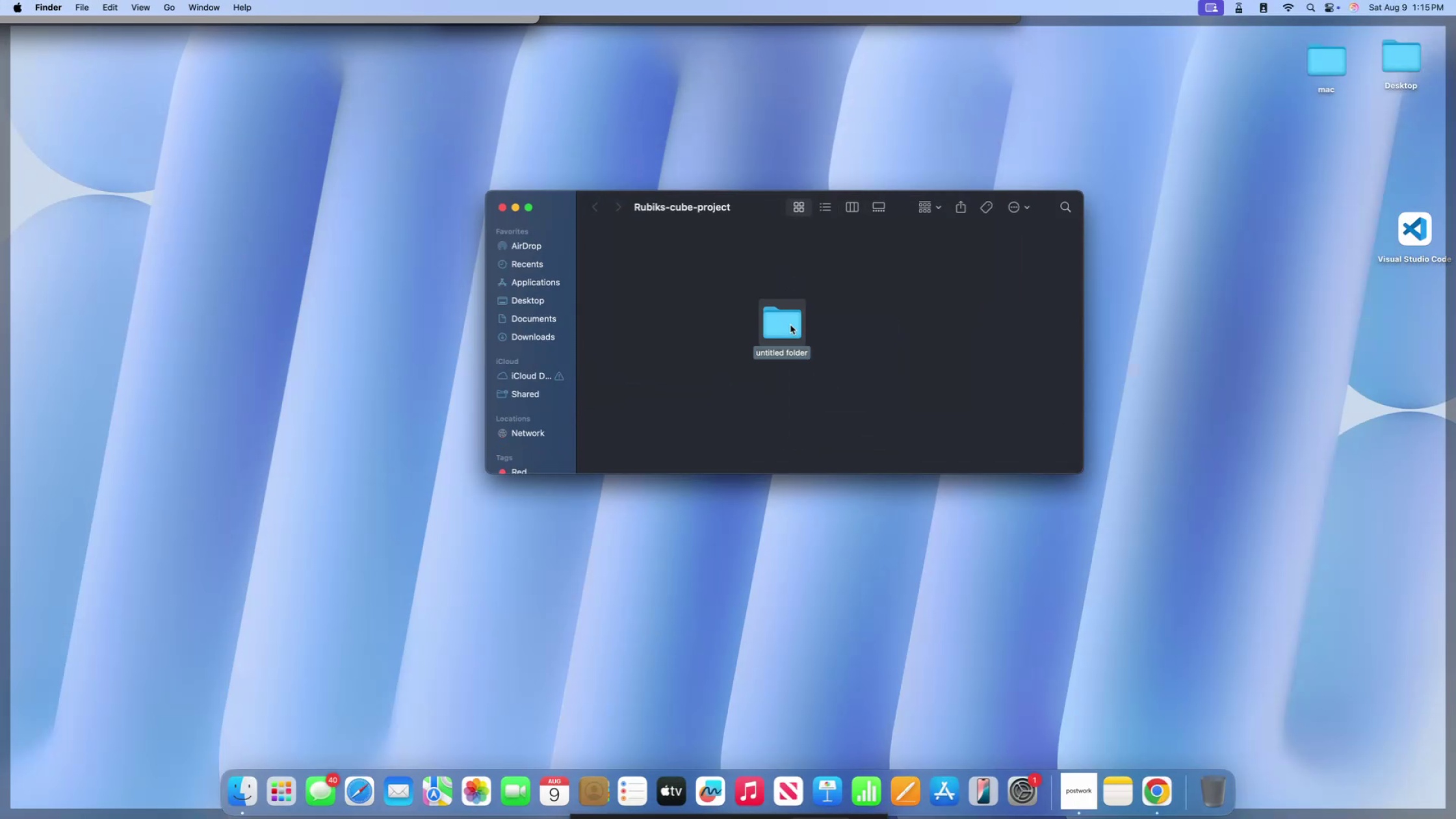 
type(train_face_model)
 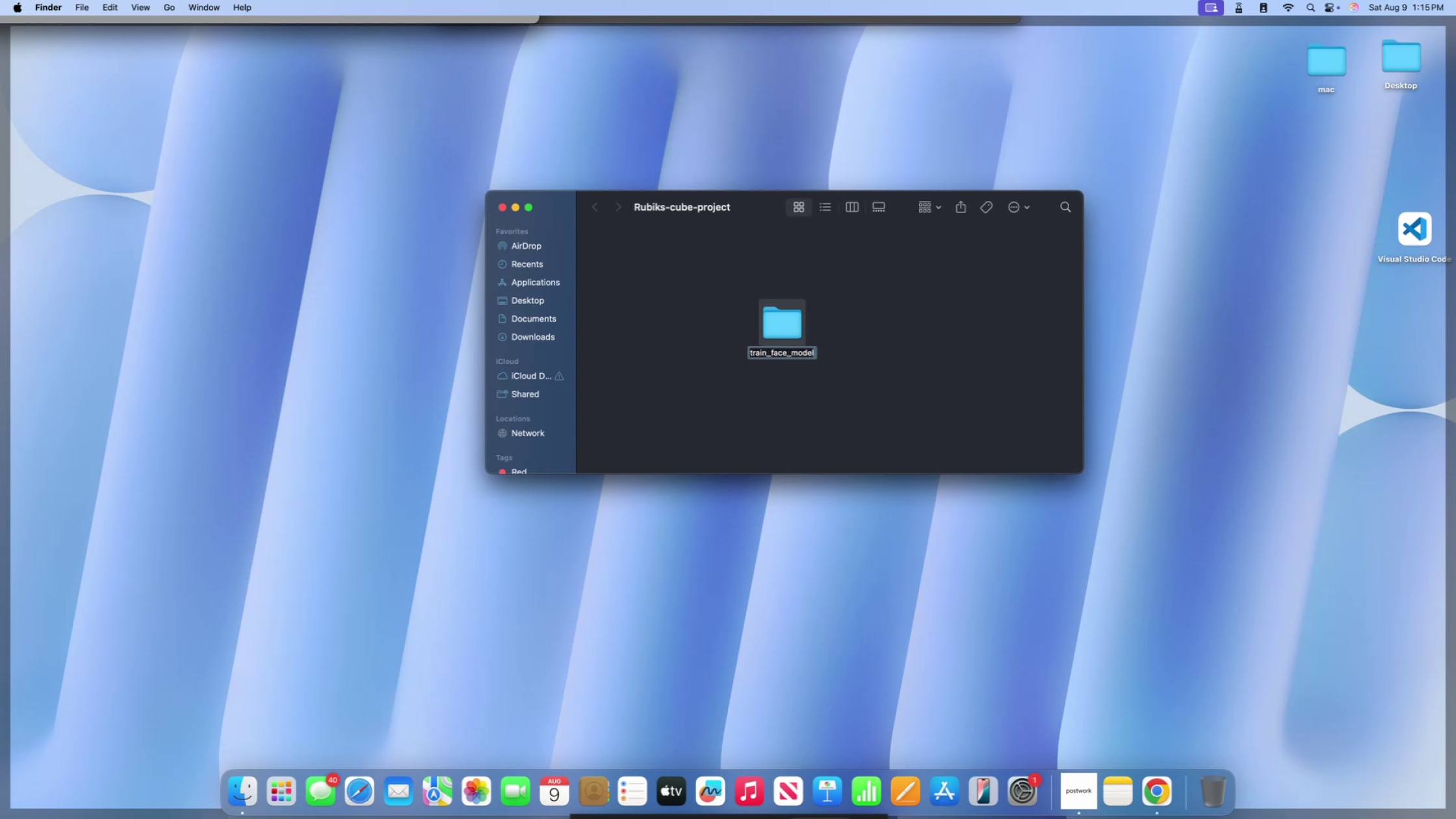 
 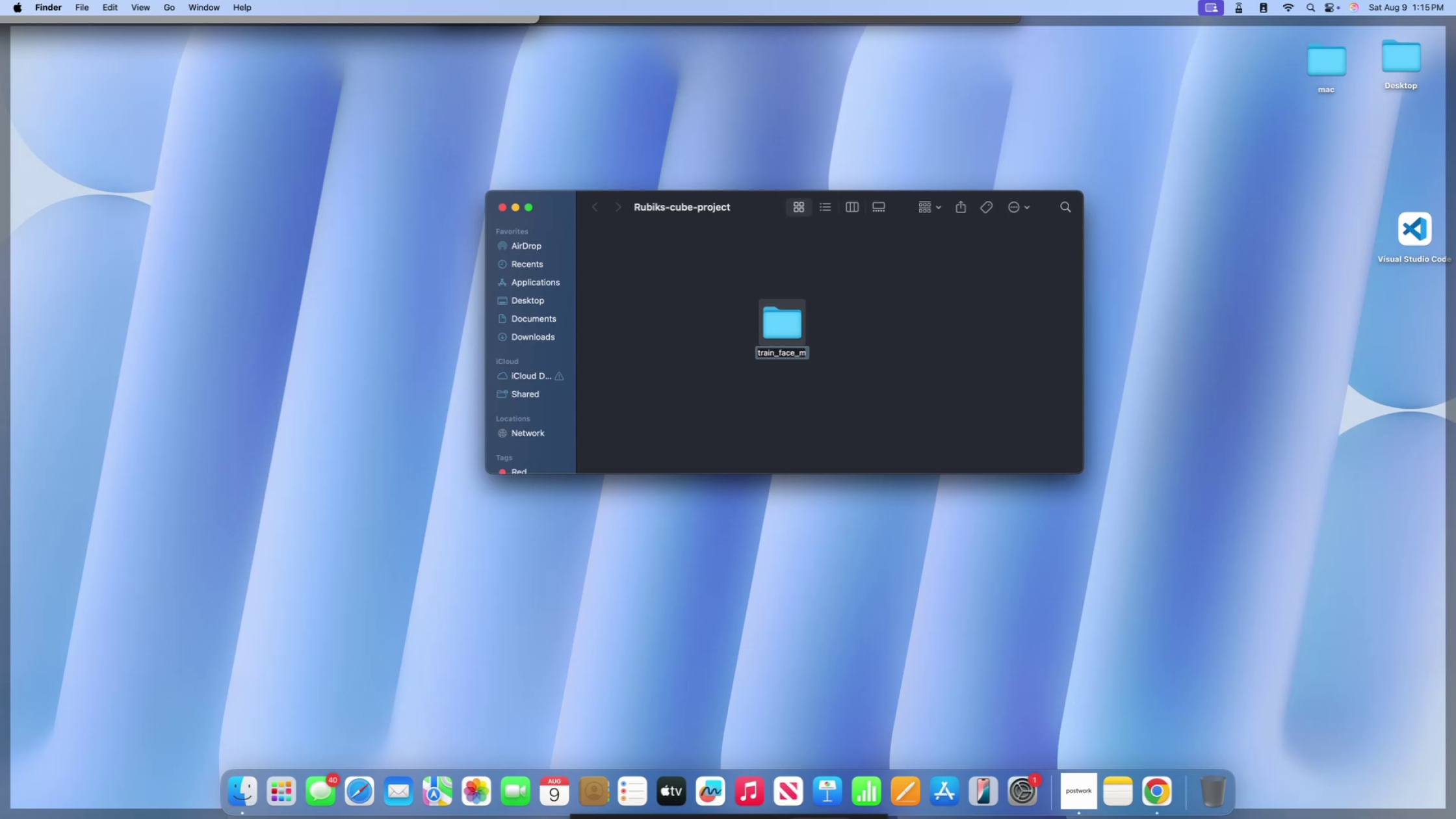 
key(Enter)
 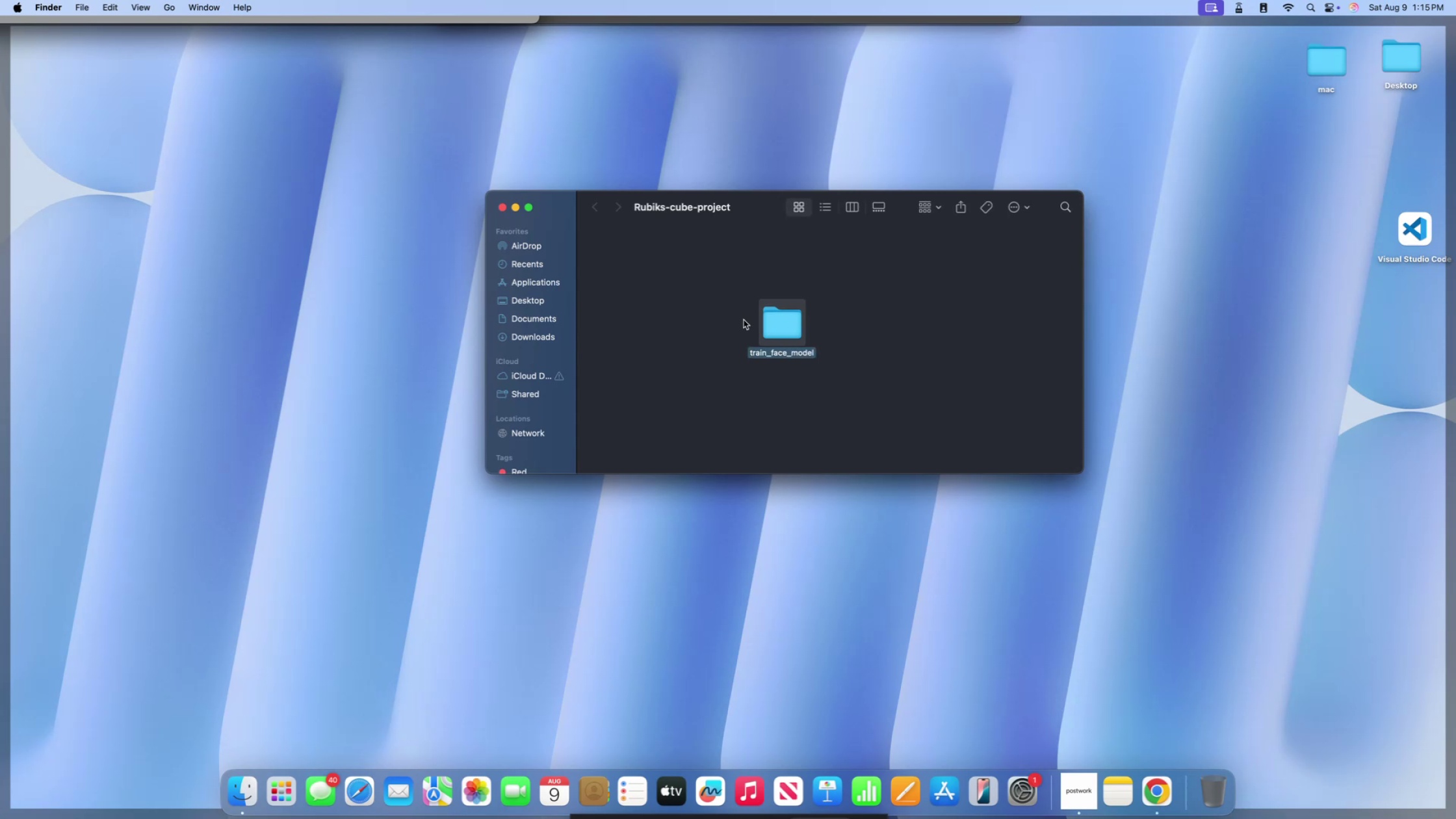 
left_click_drag(start_coordinate=[779, 315], to_coordinate=[629, 243])
 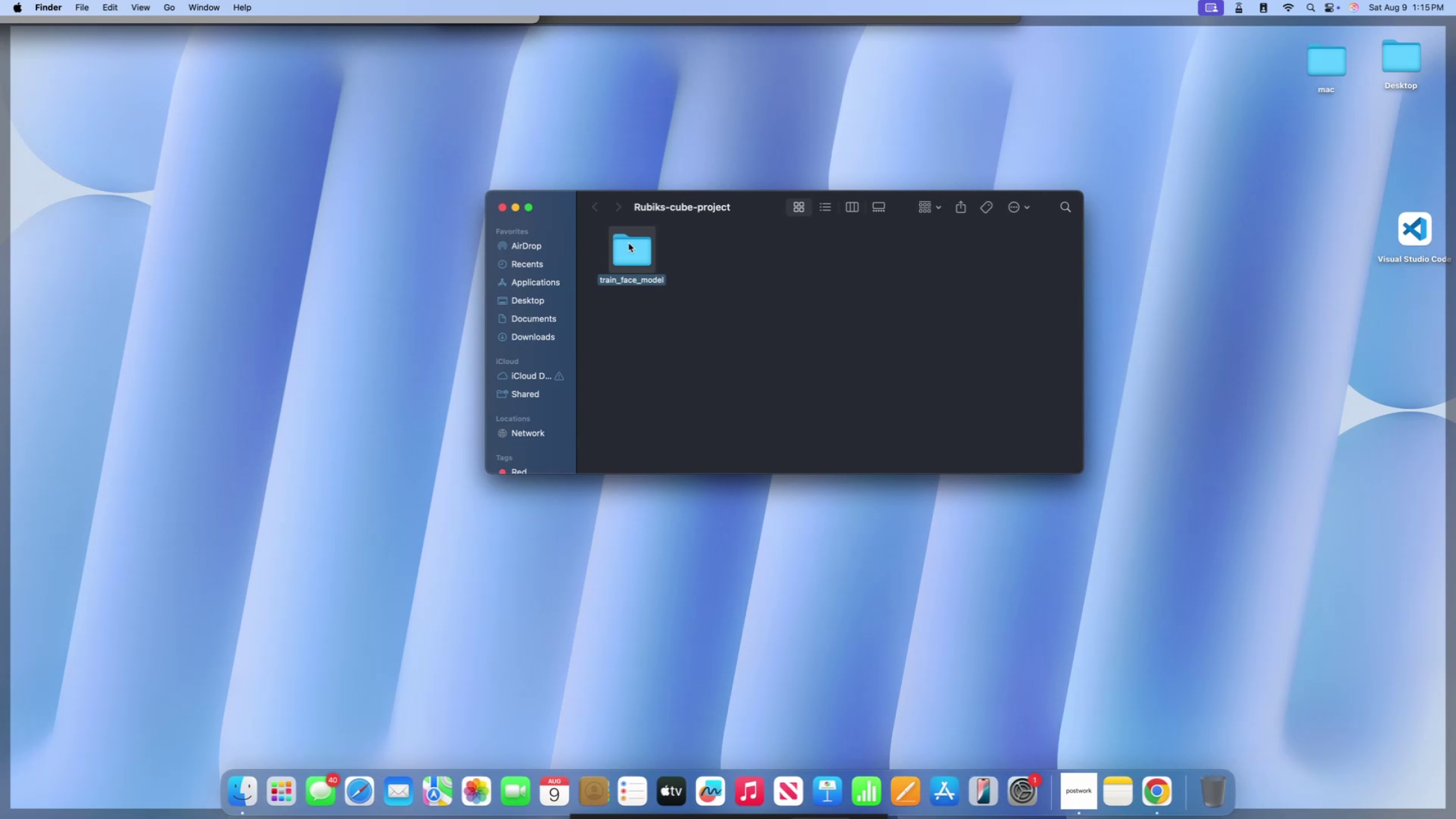 
wait(17.59)
 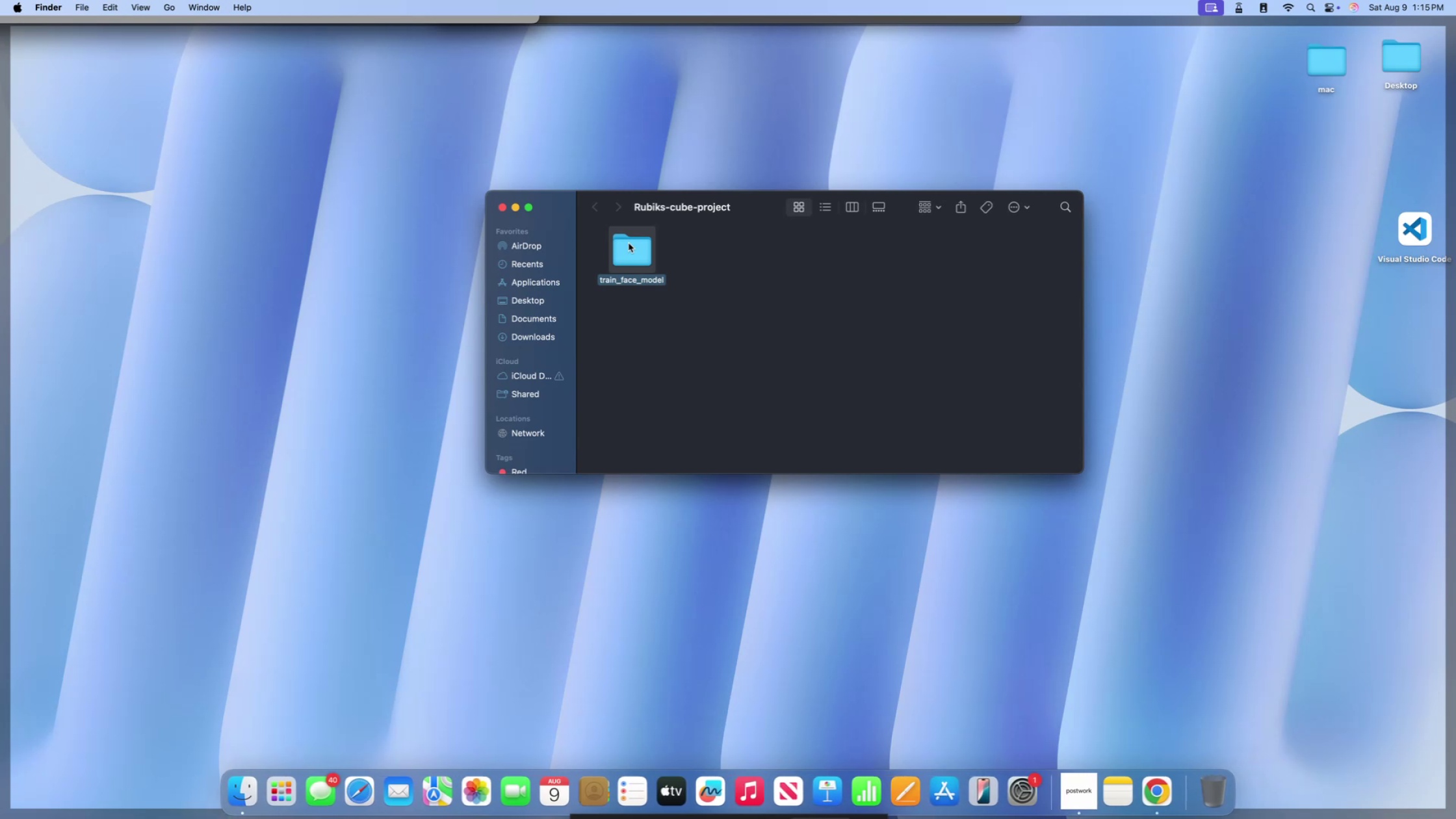 
left_click([678, 266])
 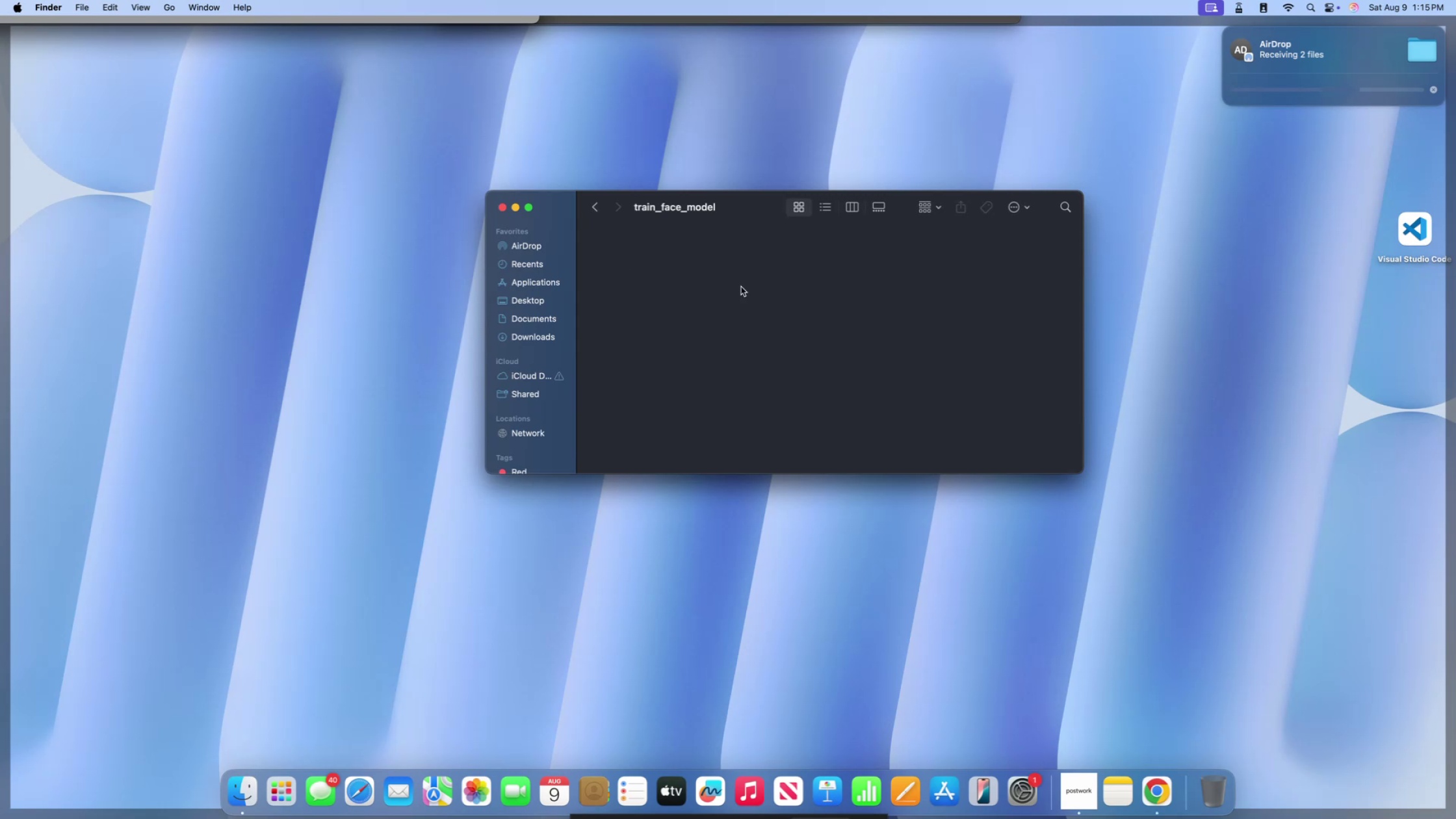 
wait(14.25)
 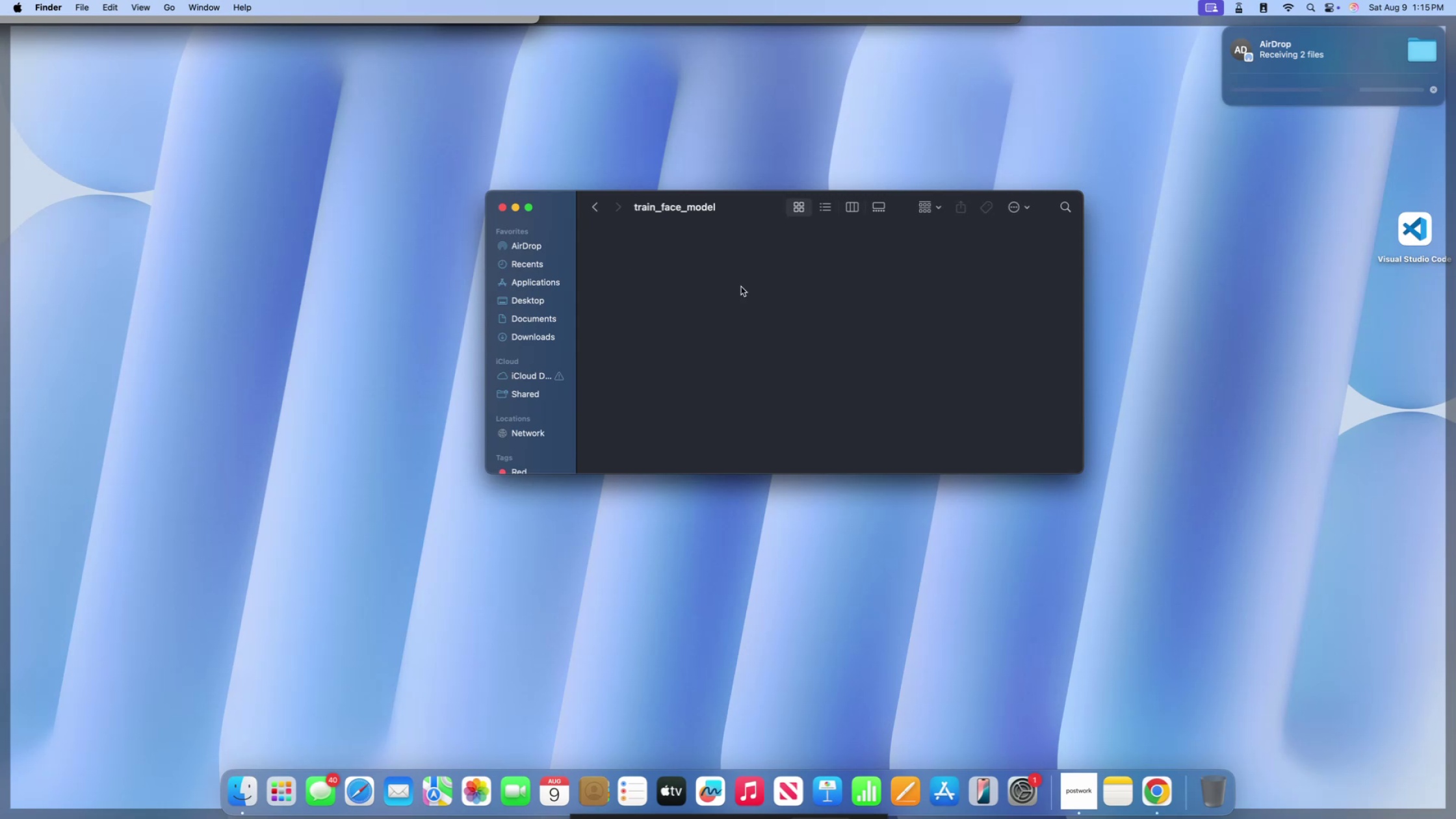 
left_click([1280, 81])
 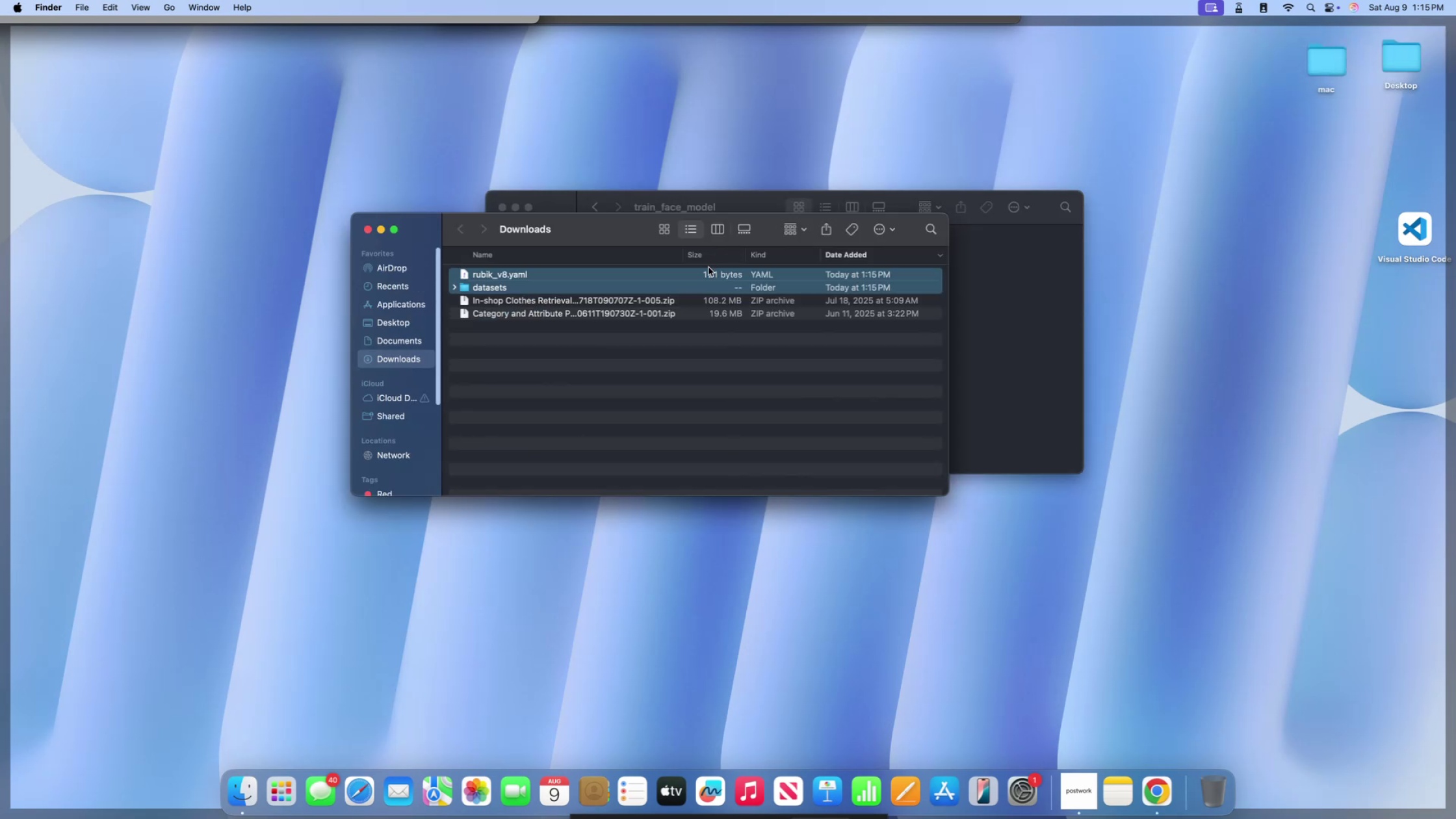 
left_click_drag(start_coordinate=[703, 273], to_coordinate=[1037, 310])
 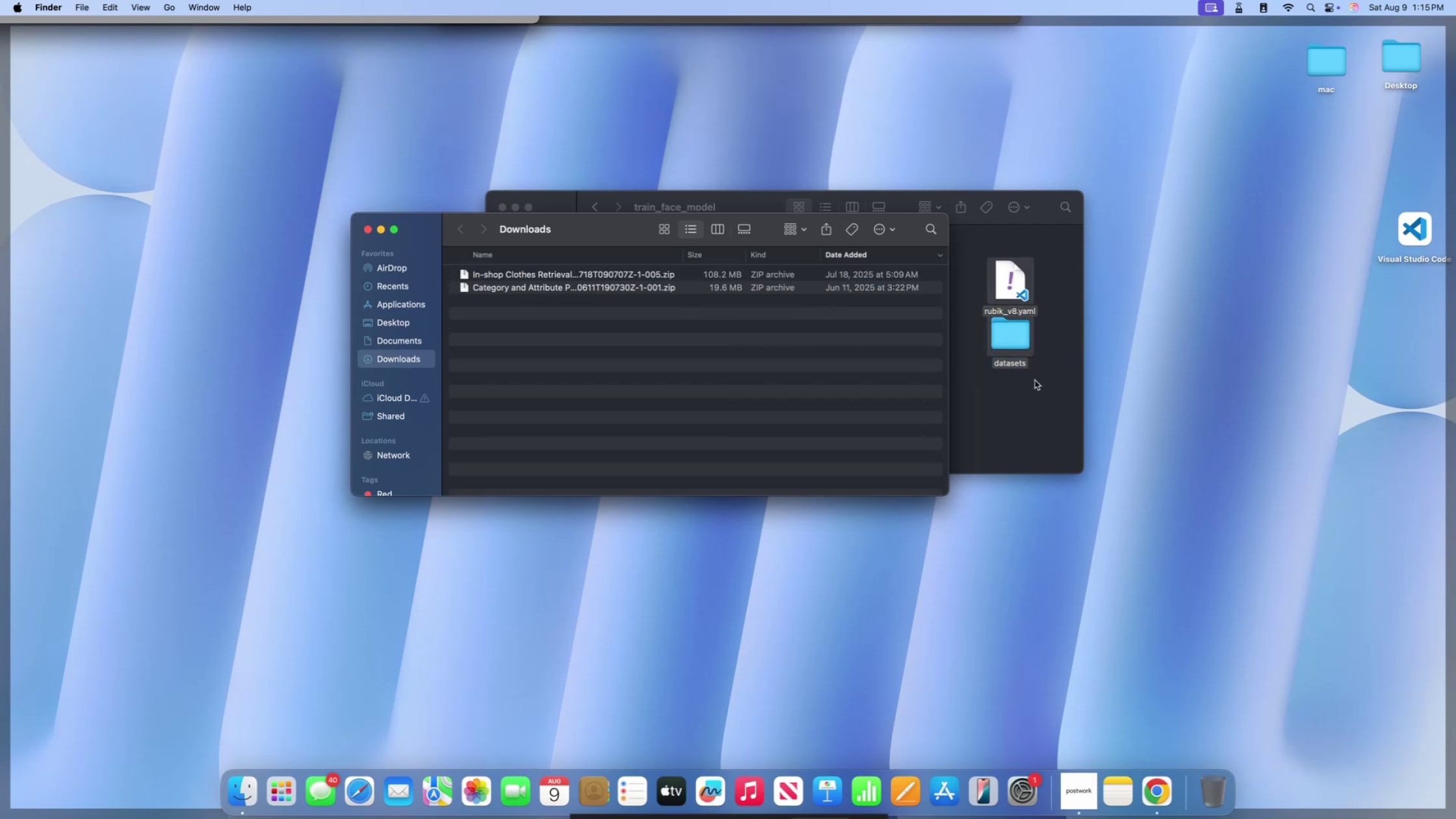 
left_click([1036, 388])
 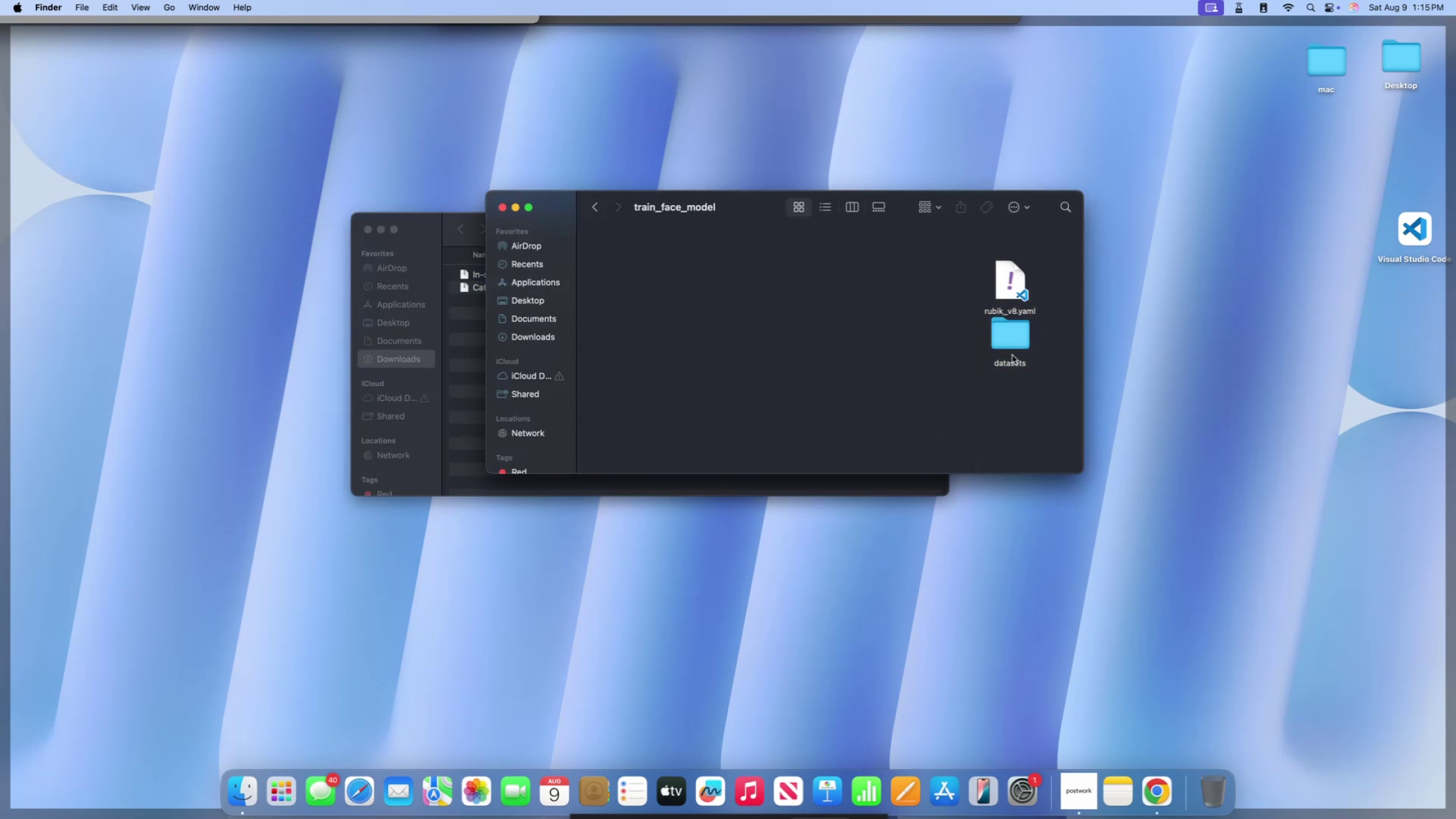 
left_click_drag(start_coordinate=[1011, 350], to_coordinate=[634, 270])
 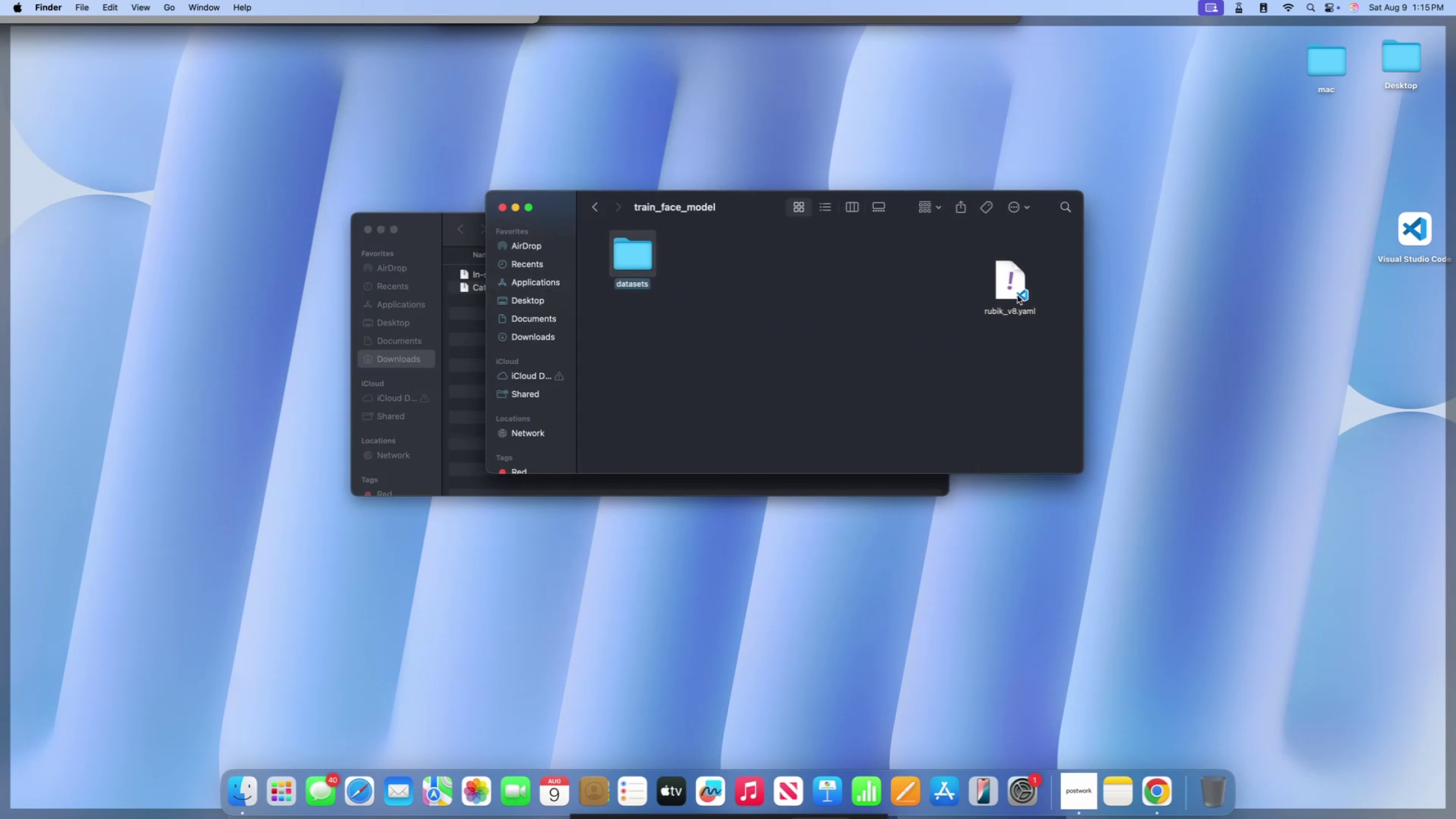 
left_click_drag(start_coordinate=[1023, 289], to_coordinate=[720, 266])
 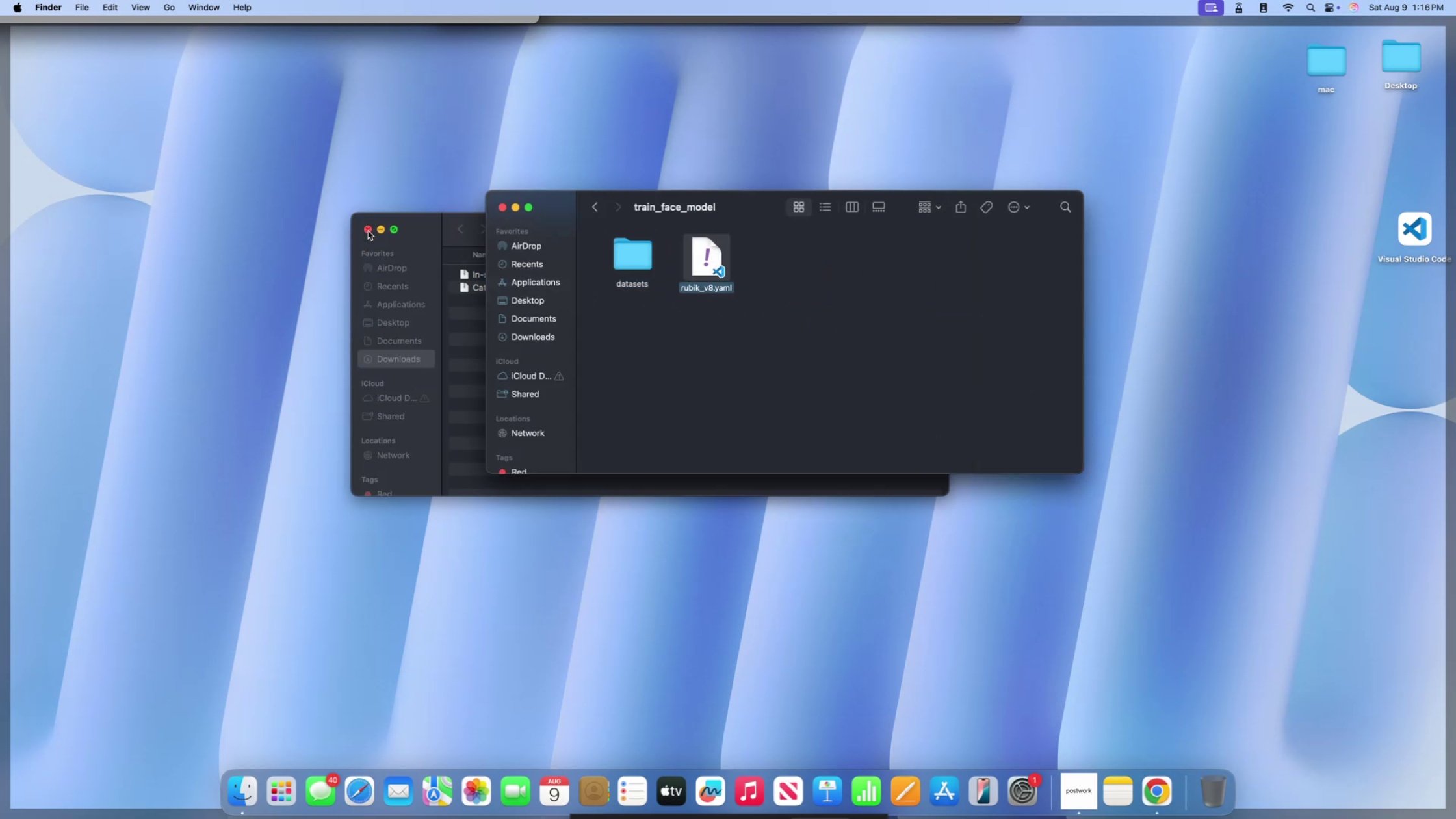 
left_click([368, 231])
 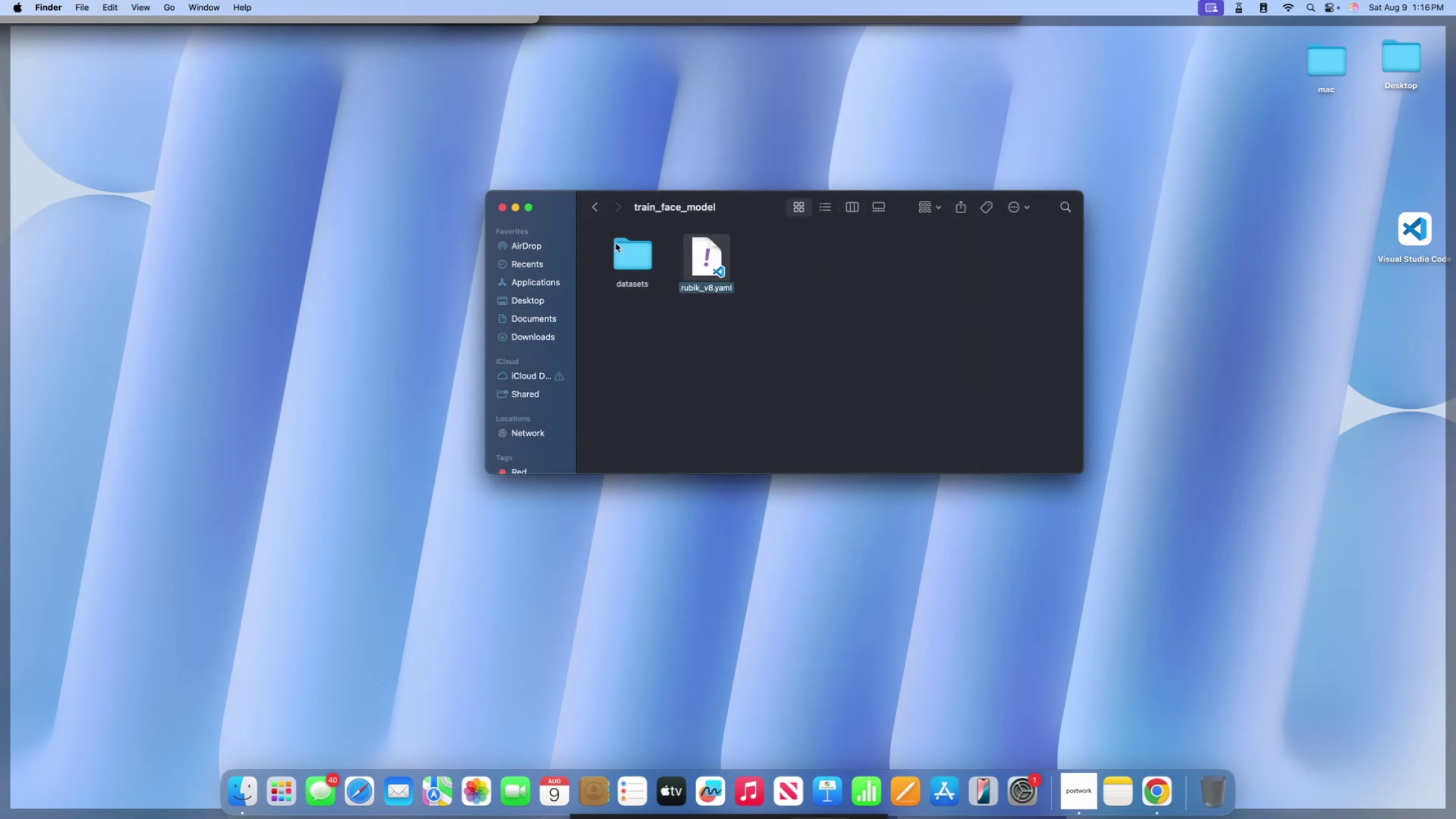 
double_click([625, 250])
 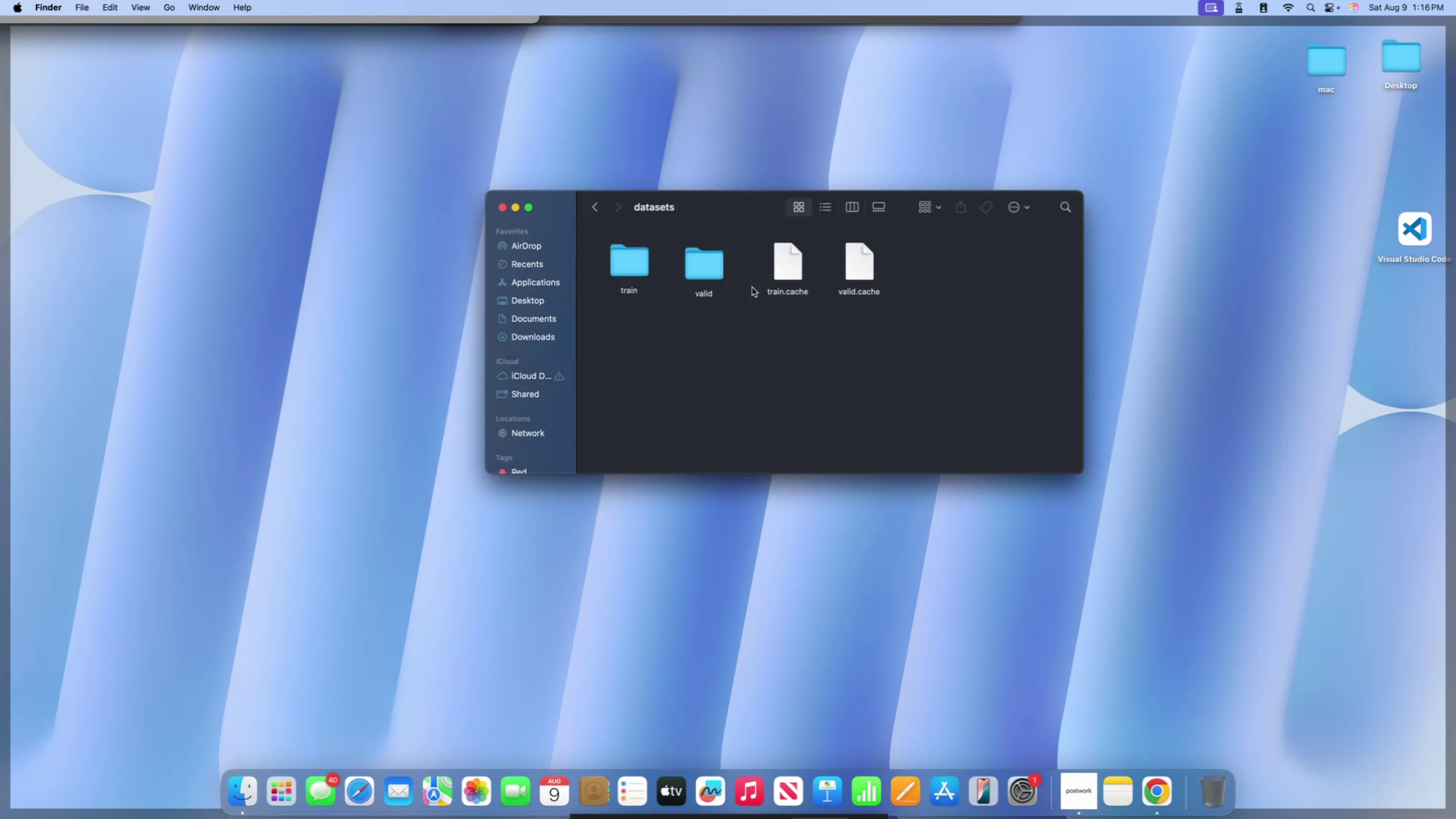 
left_click_drag(start_coordinate=[952, 333], to_coordinate=[783, 262])
 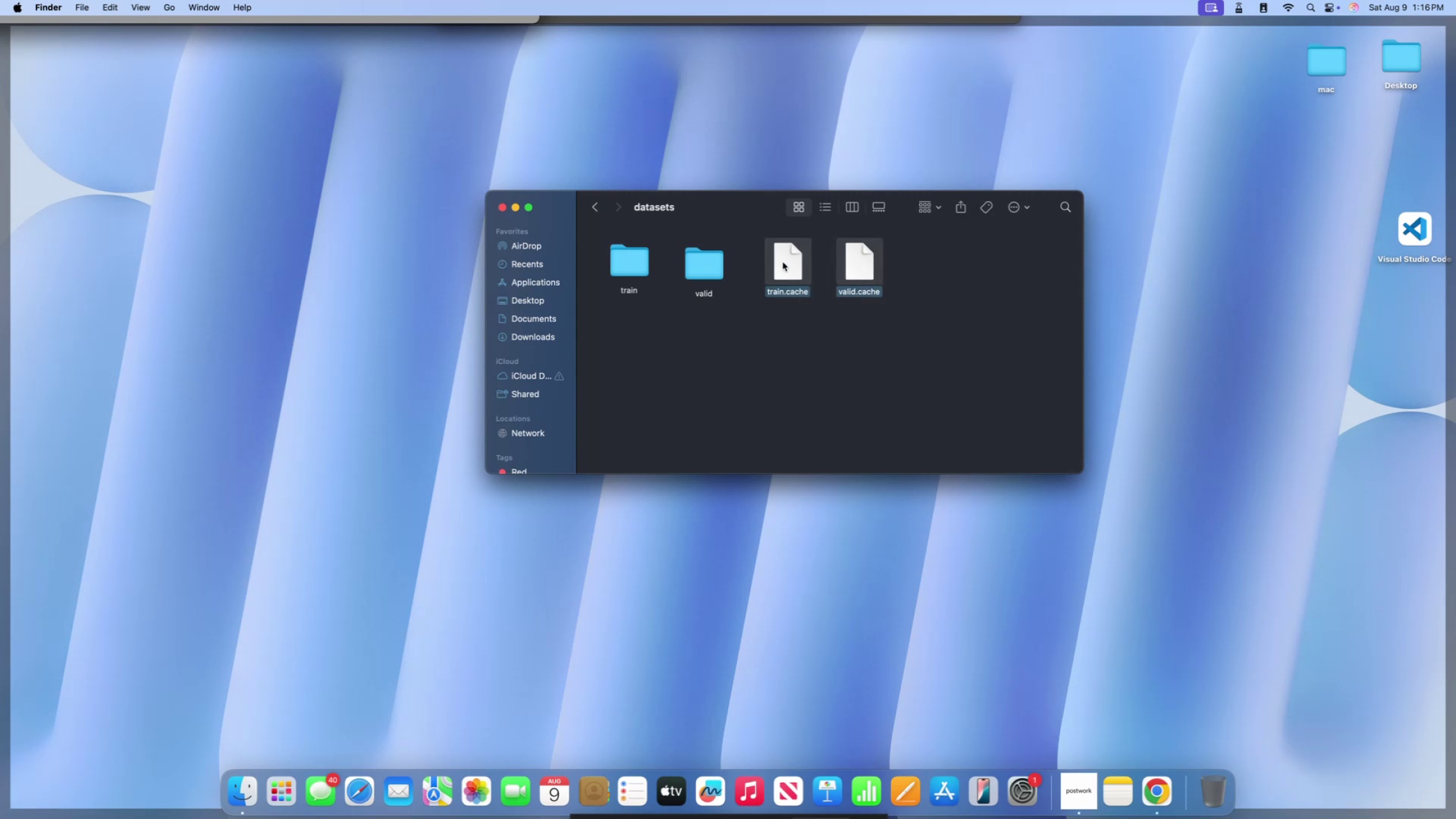 
key(Meta+CommandLeft)
 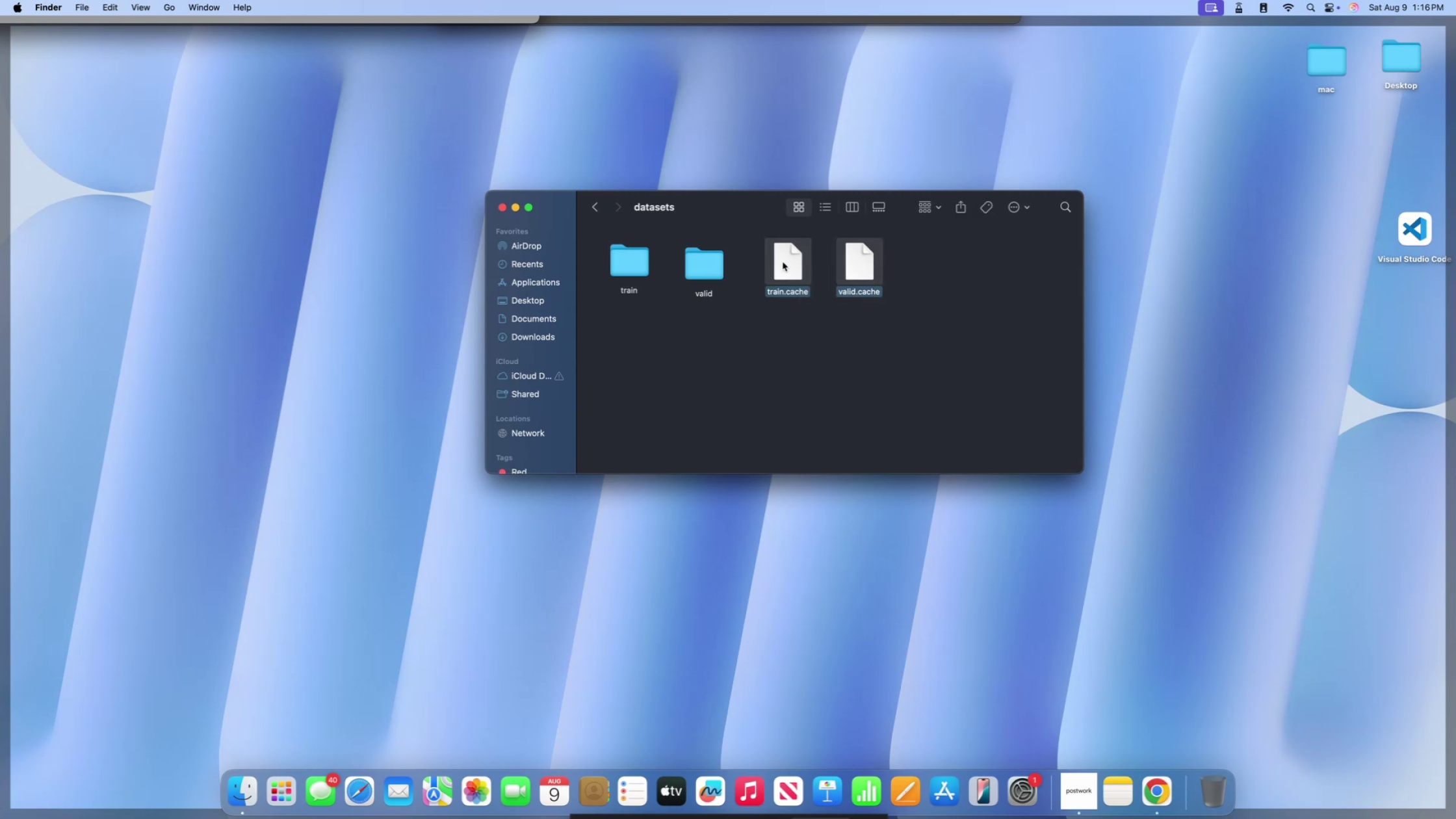 
key(Meta+Backspace)
 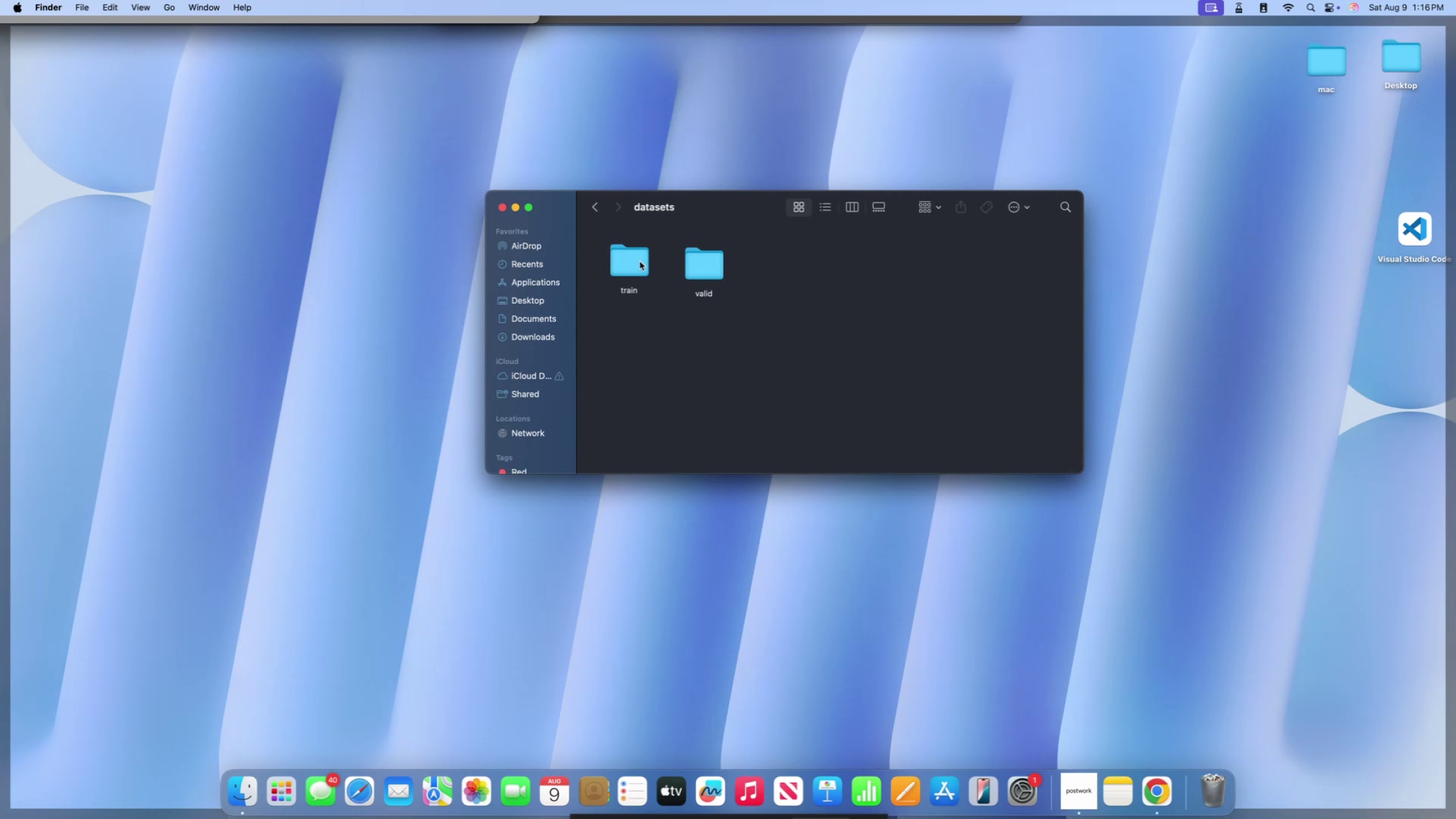 
double_click([640, 261])
 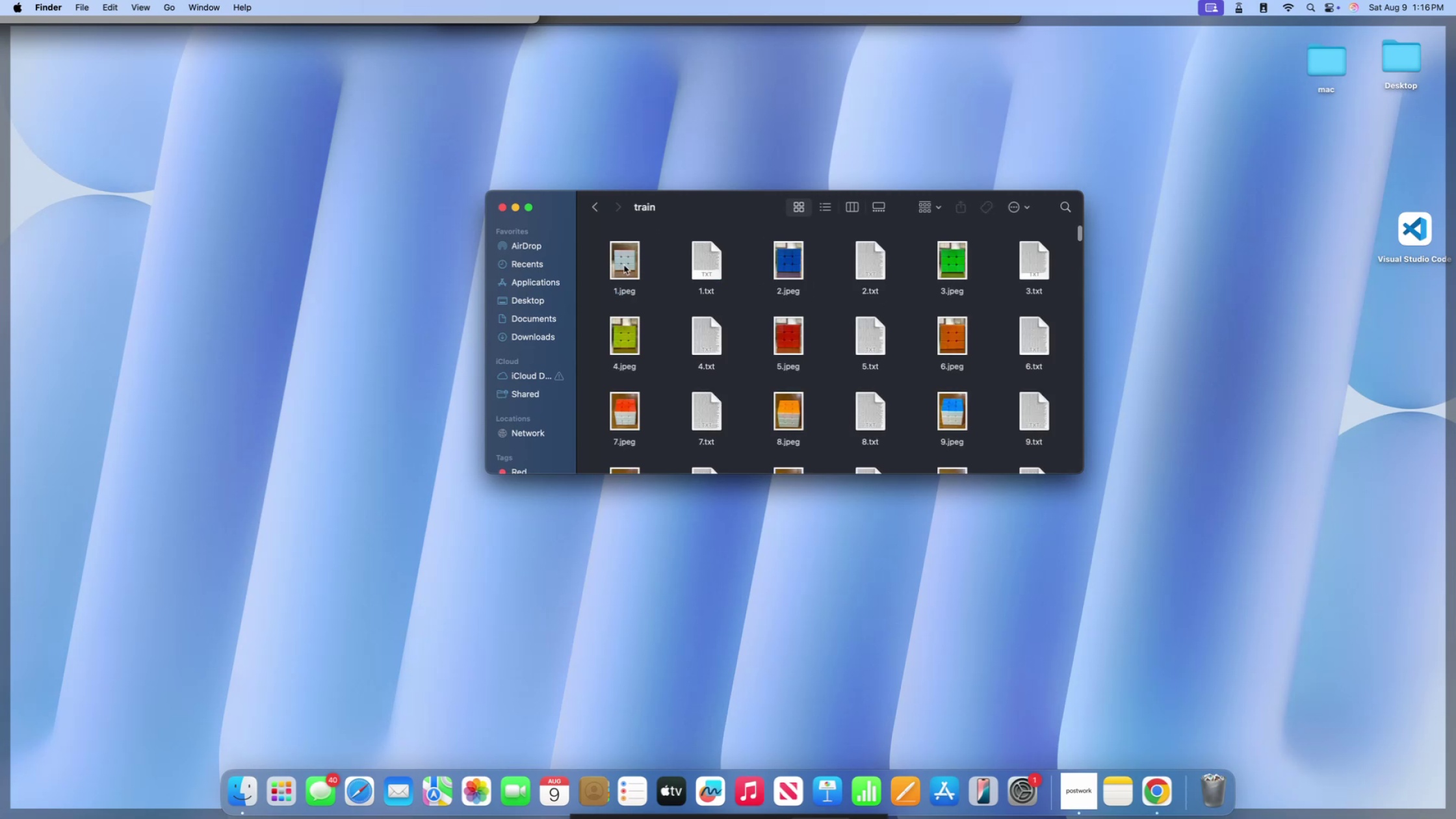 
left_click([624, 265])
 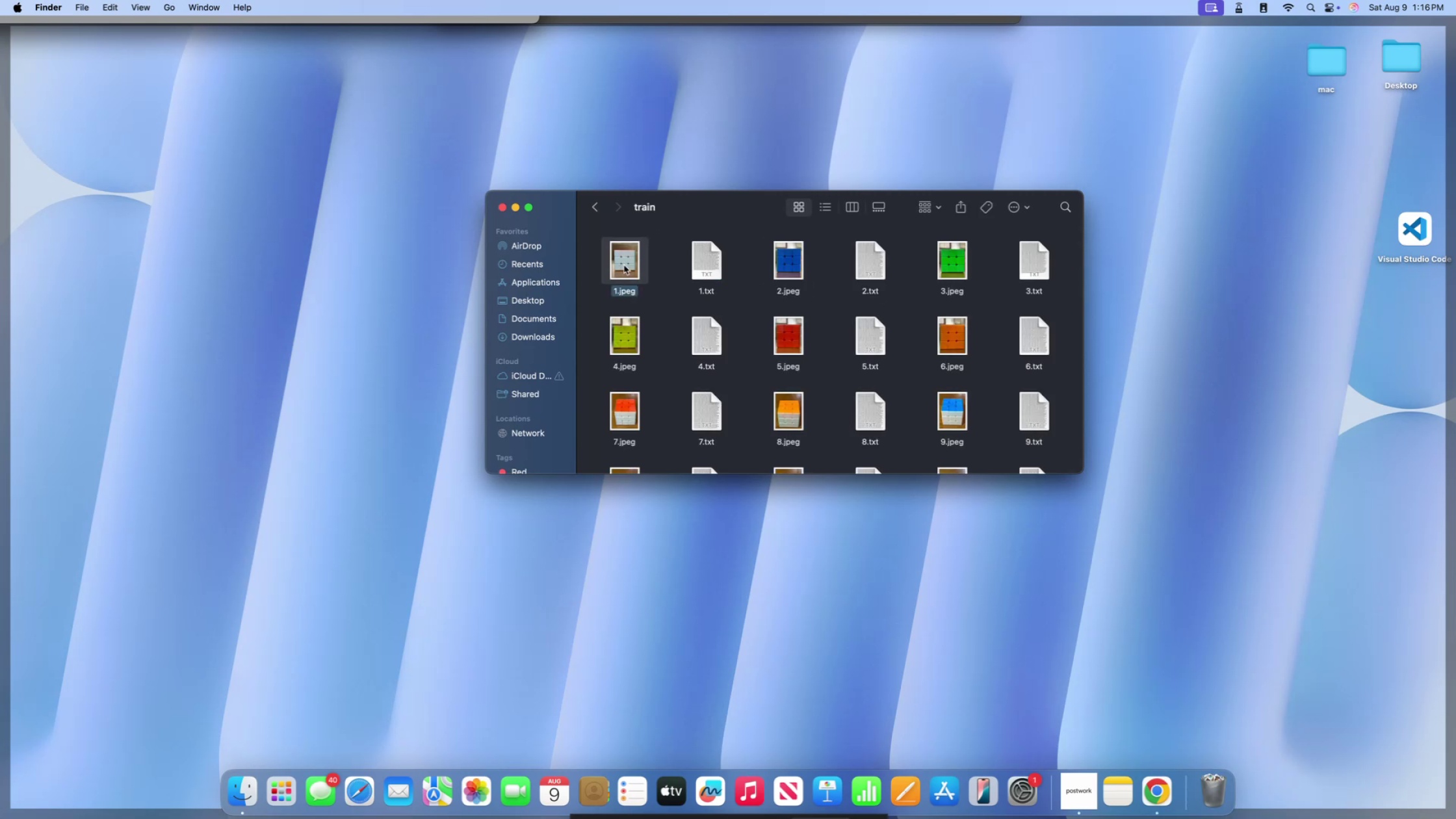 
key(Space)
 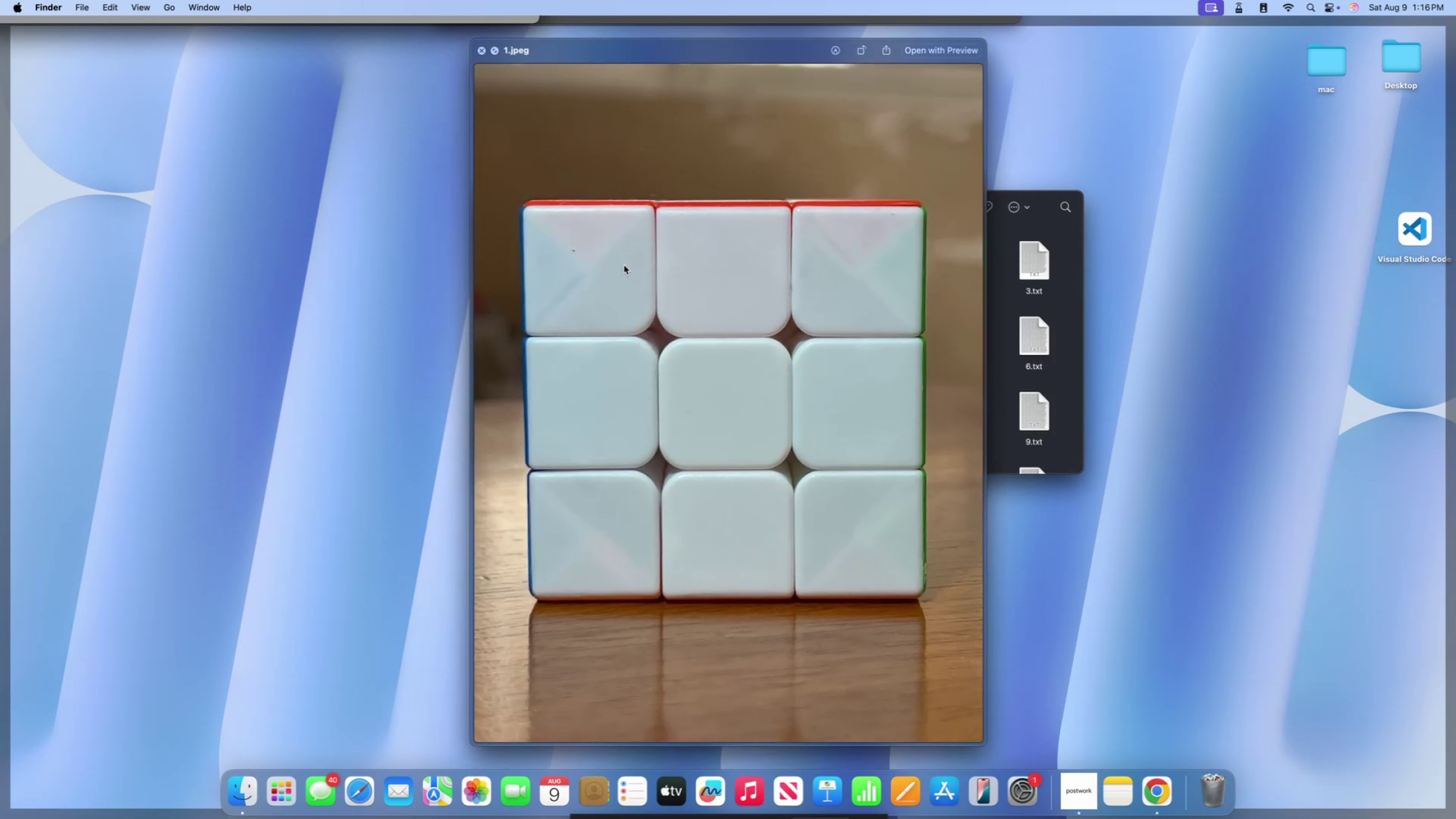 
key(ArrowDown)
 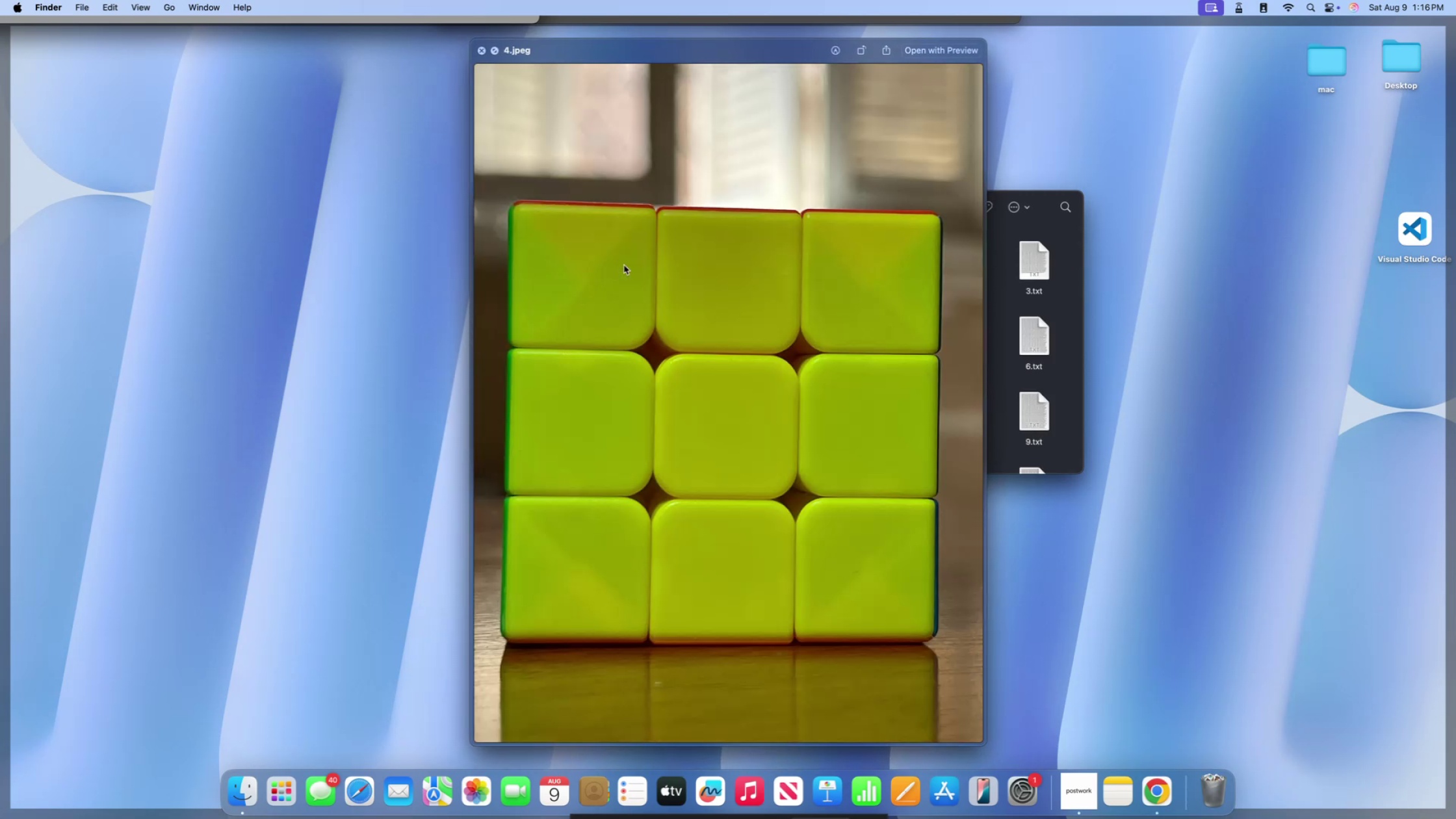 
key(ArrowDown)
 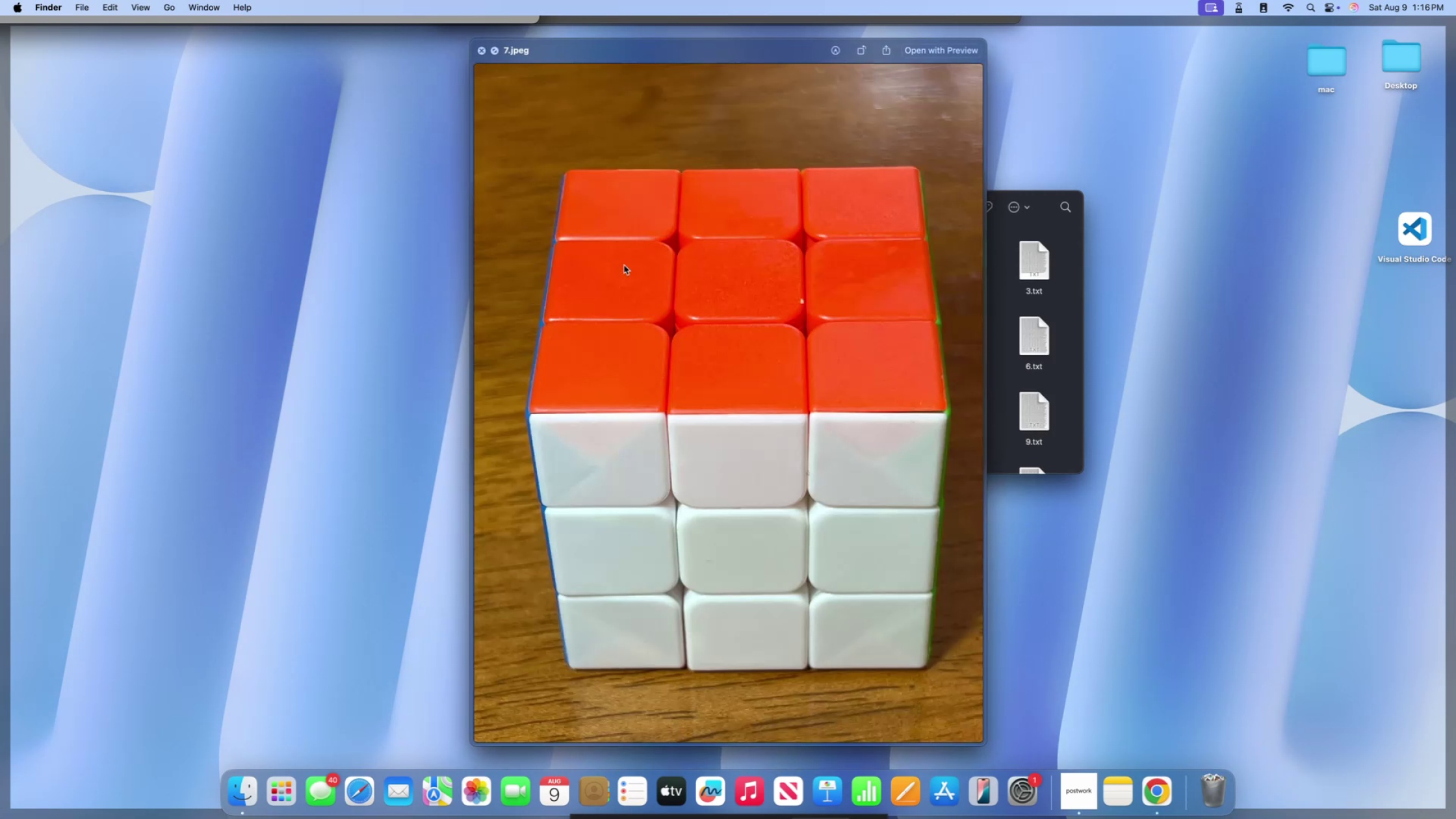 
key(ArrowDown)
 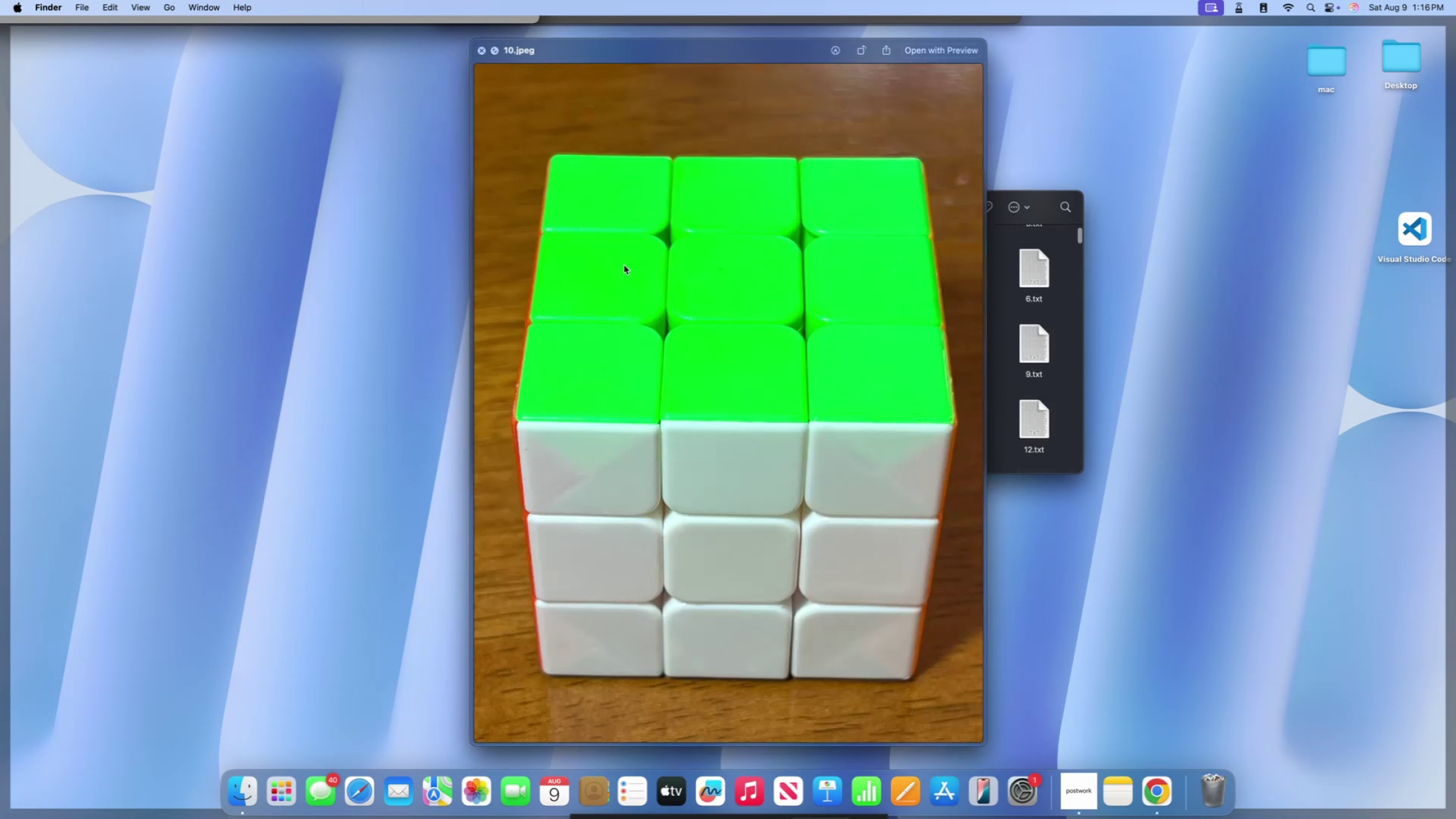 
key(ArrowDown)
 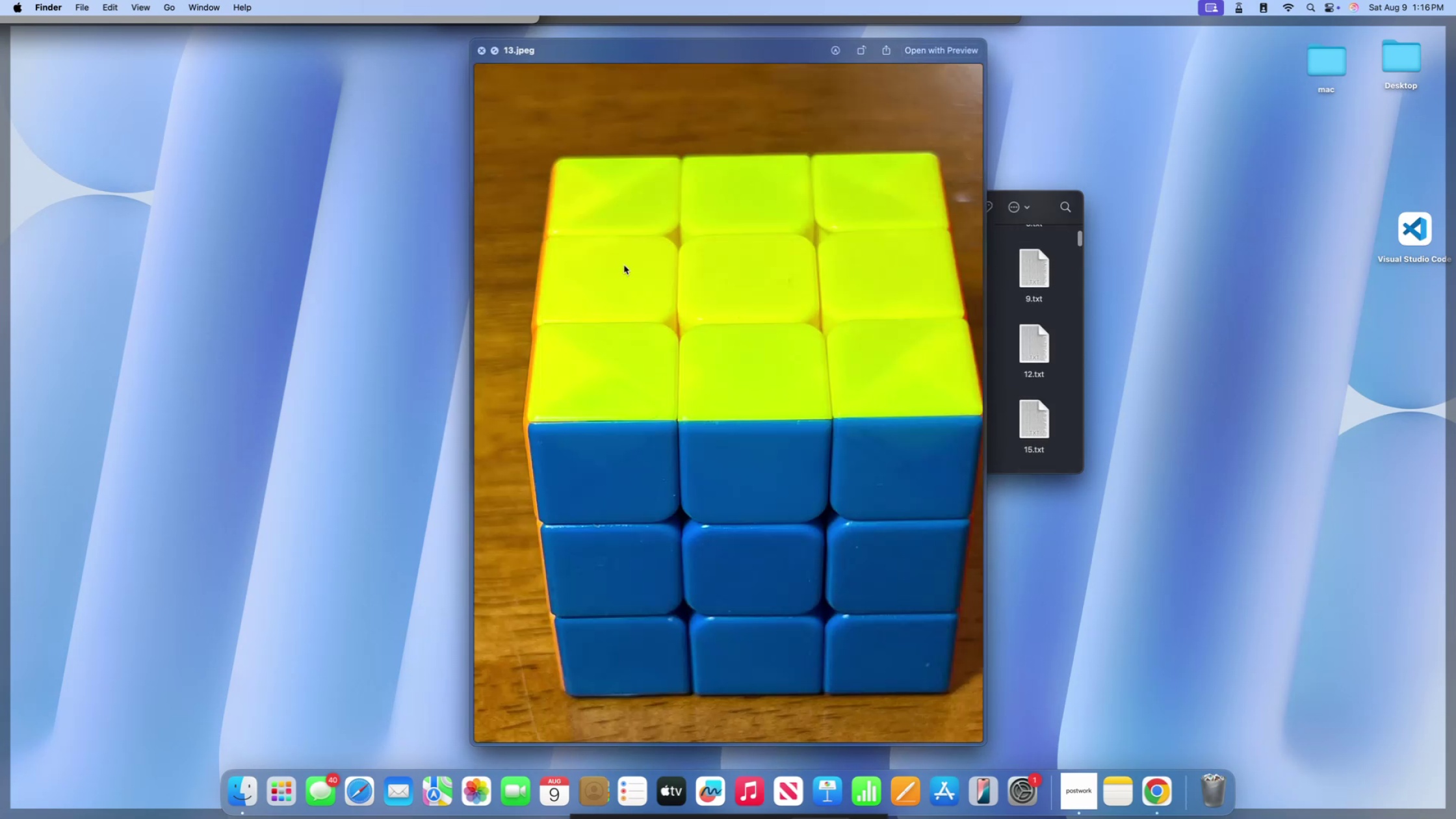 
key(ArrowDown)
 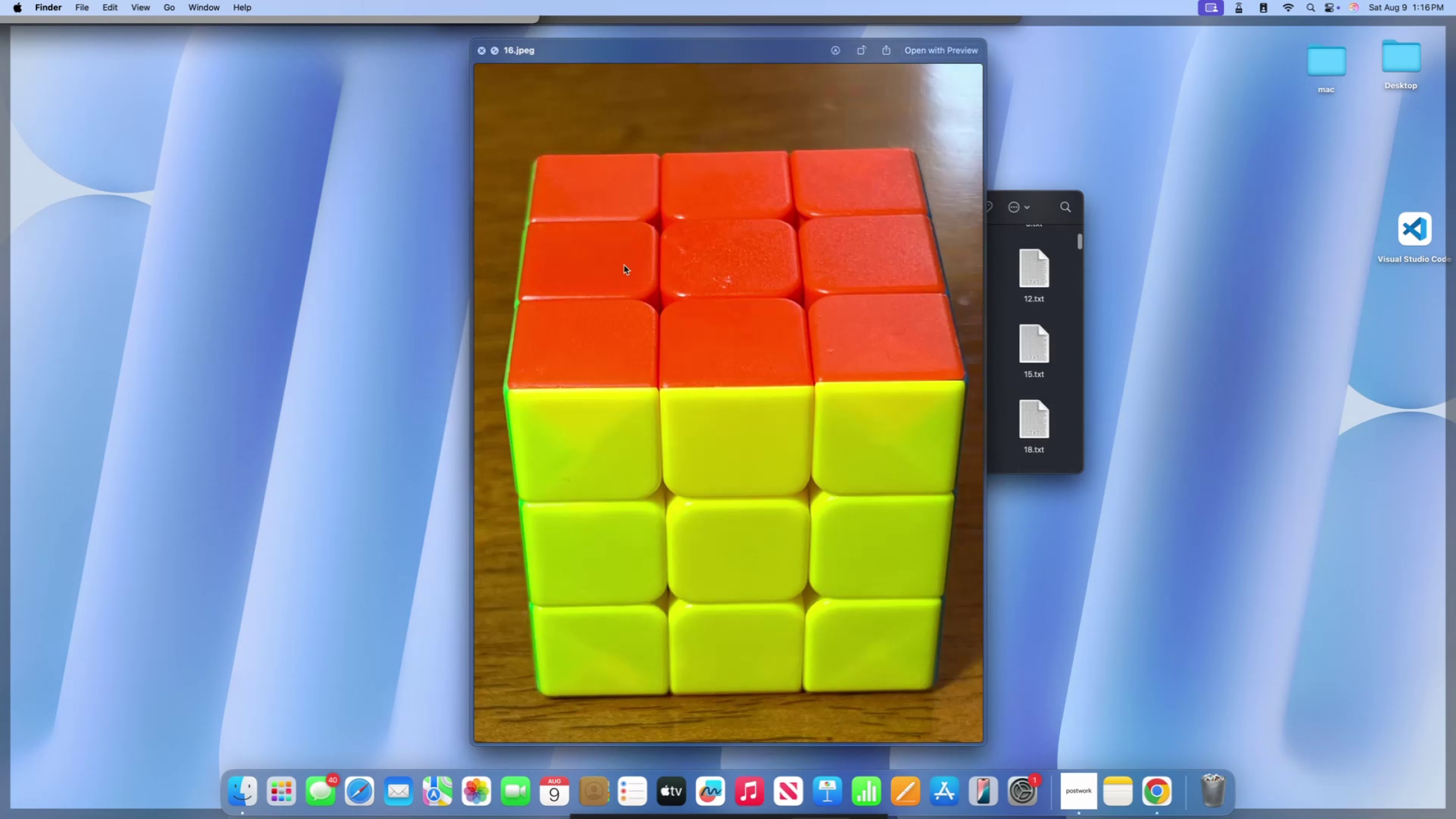 
key(ArrowDown)
 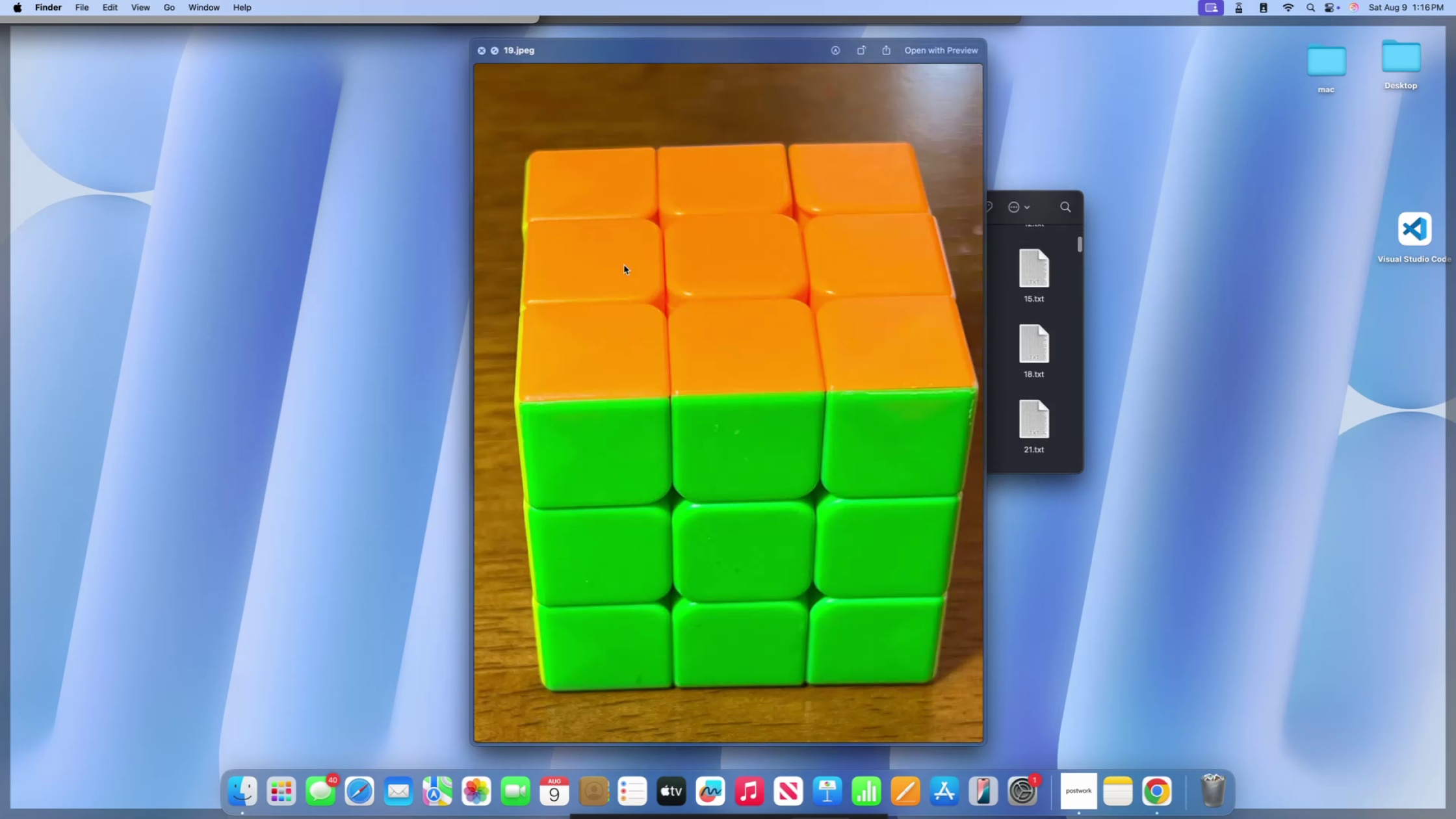 
key(ArrowRight)
 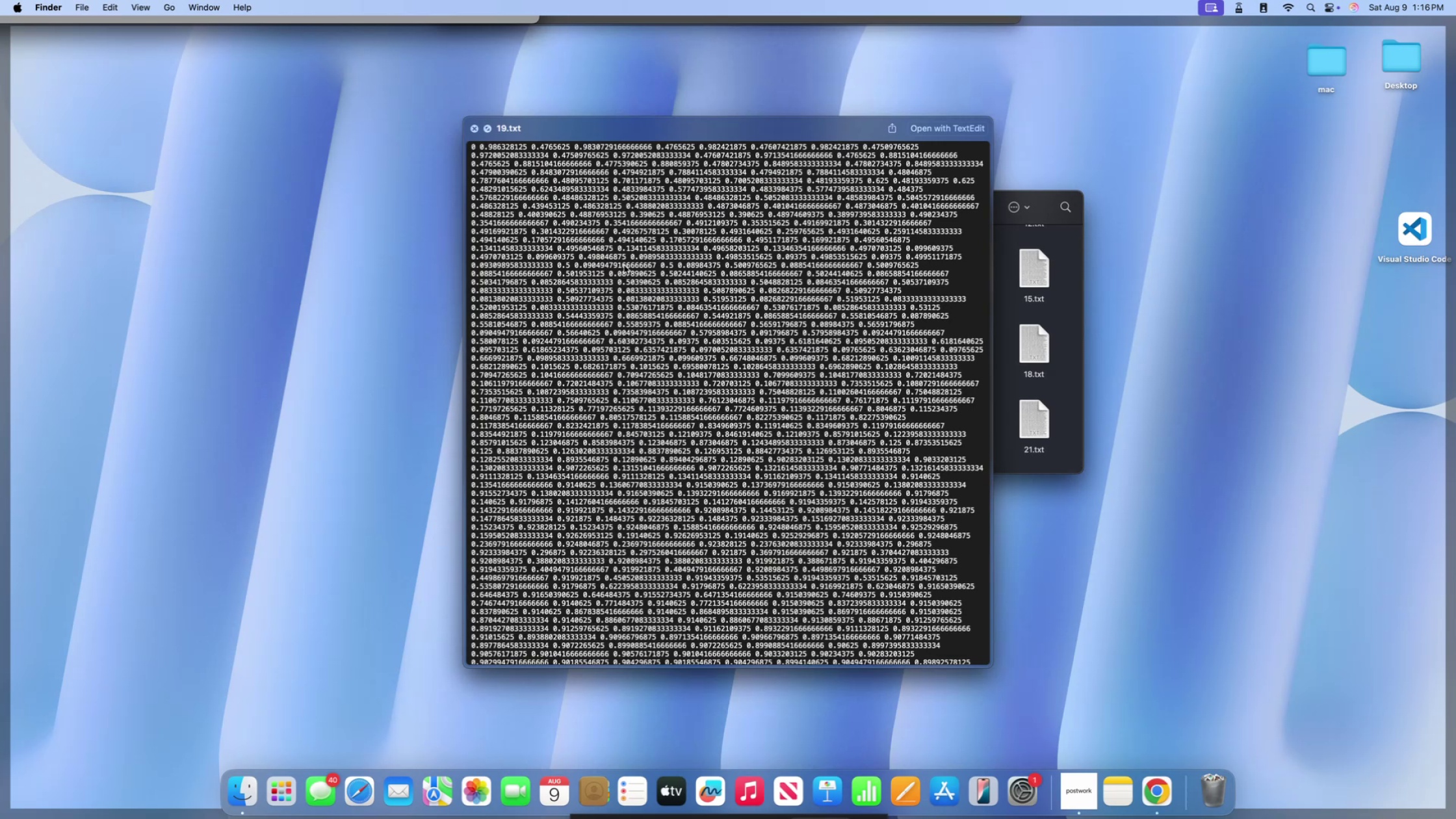 
key(ArrowDown)
 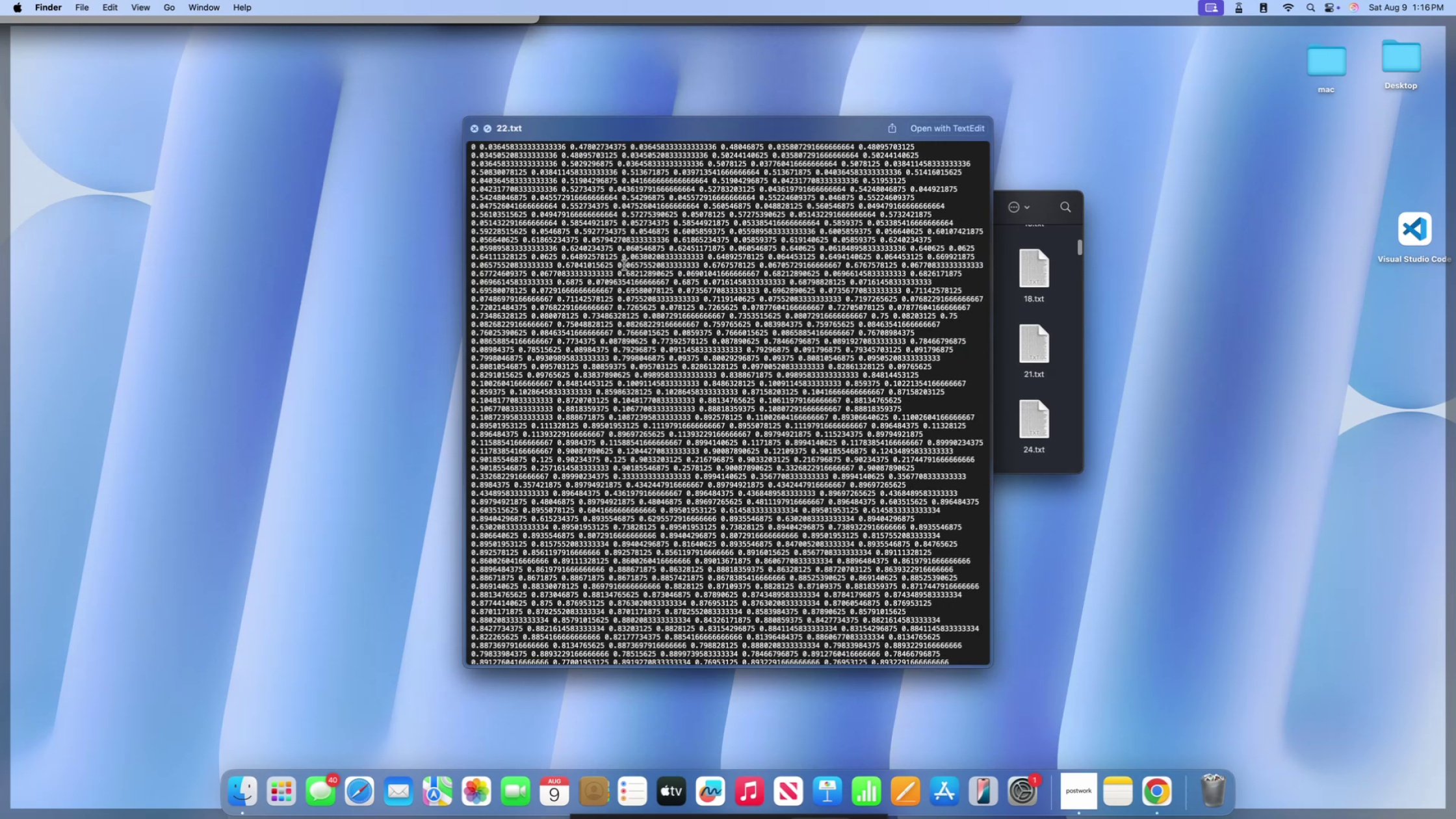 
key(ArrowLeft)
 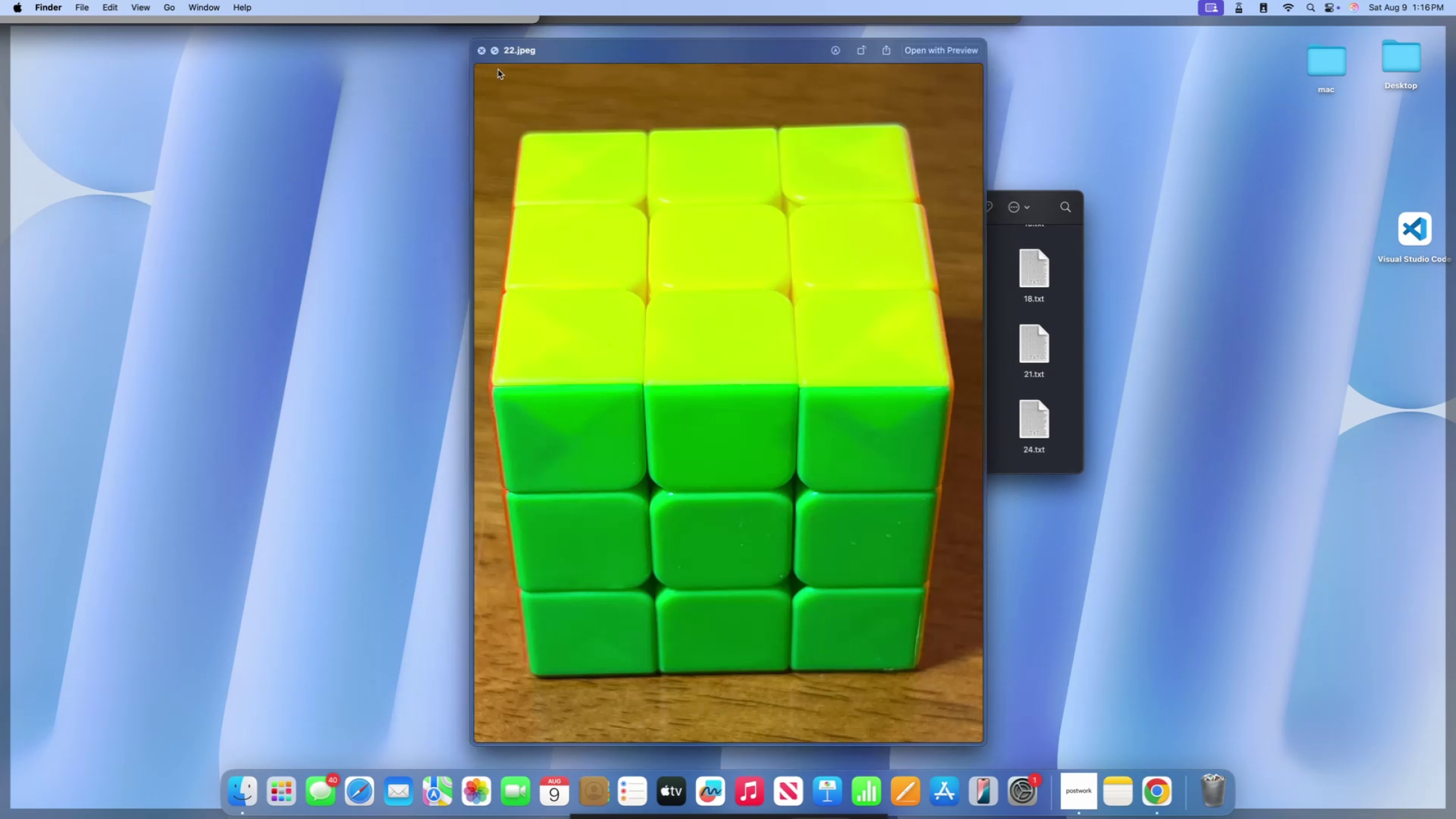 
left_click([480, 53])
 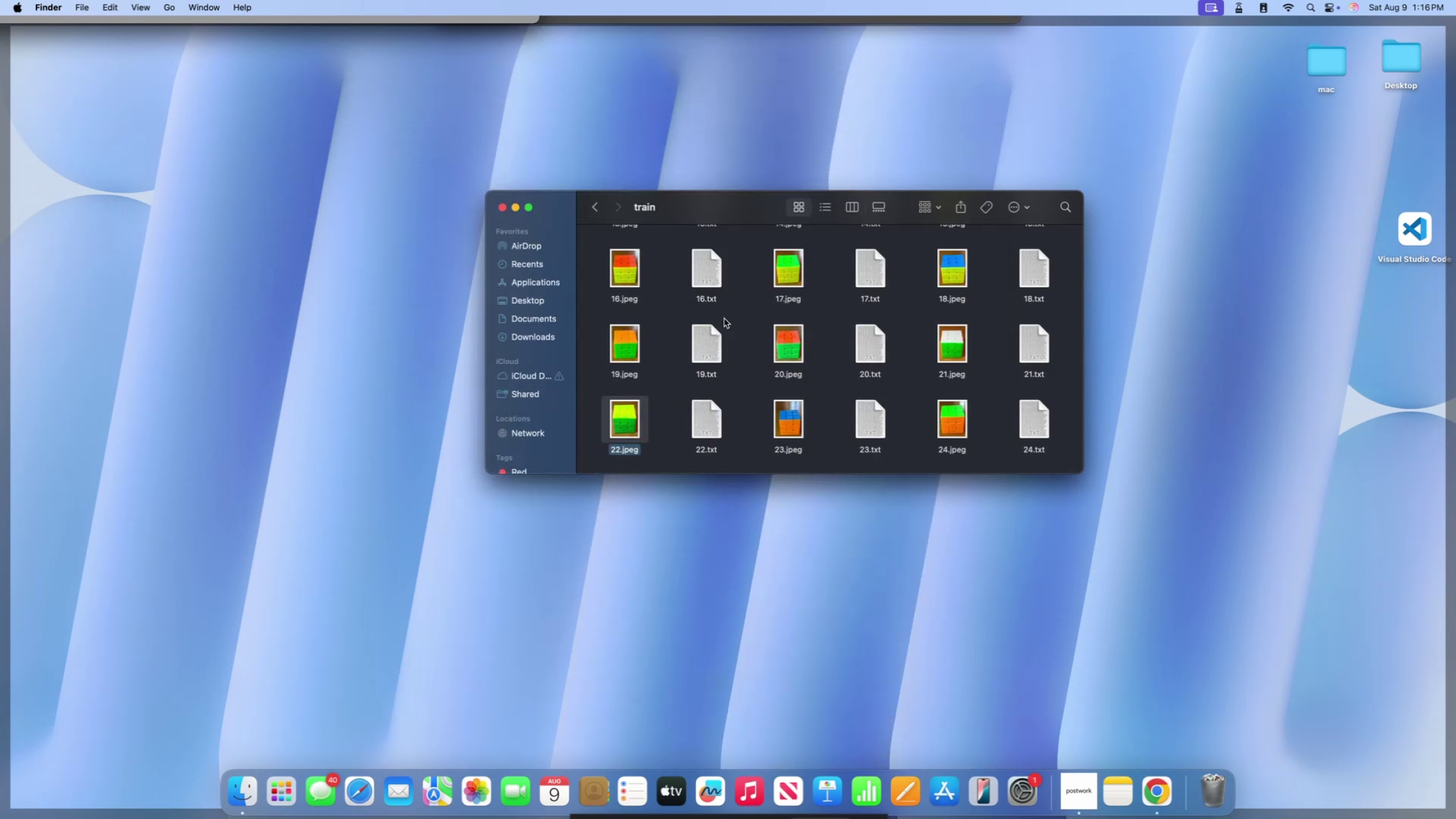 
scroll: coordinate [749, 354], scroll_direction: up, amount: 163.0
 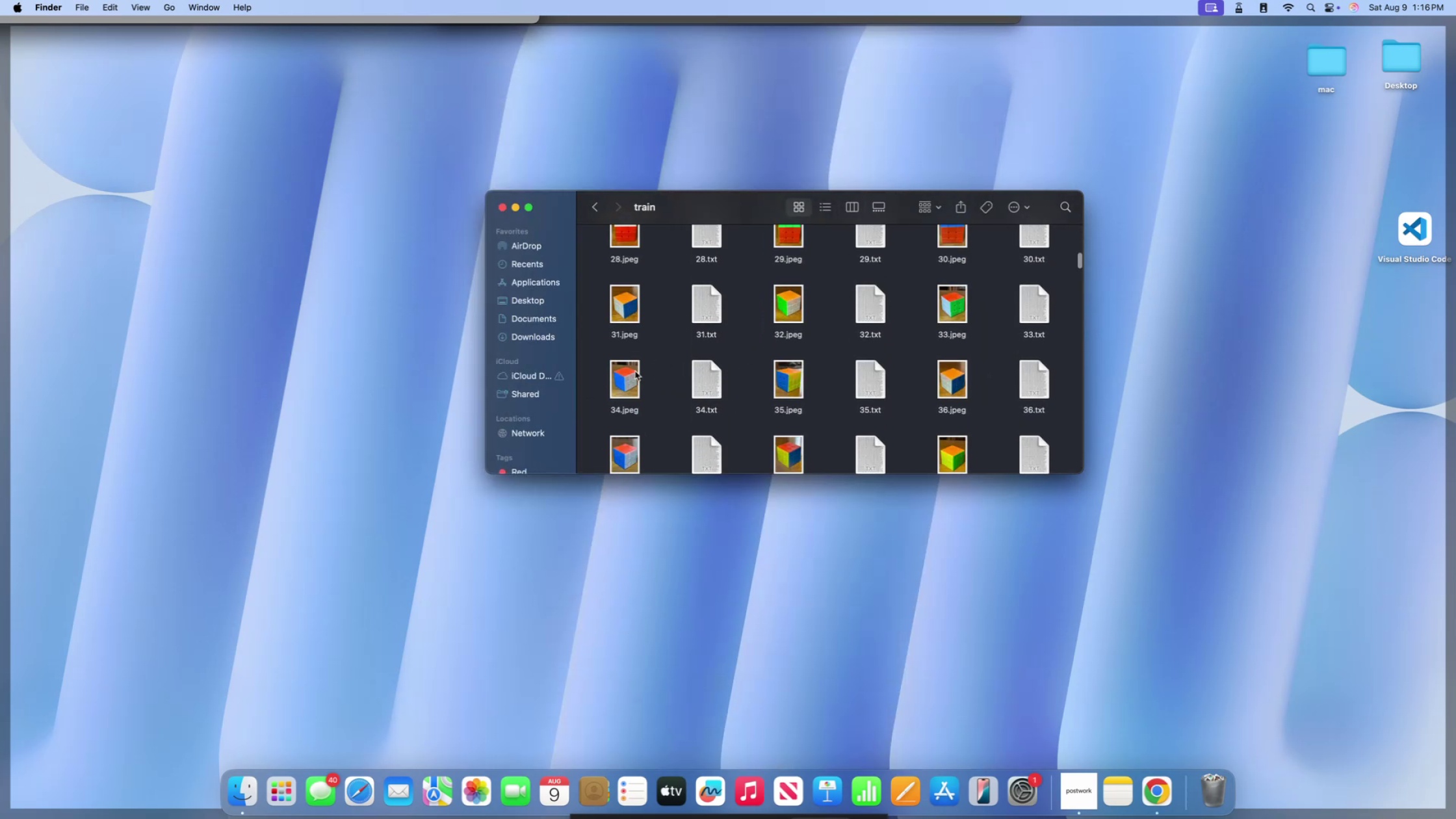 
left_click([632, 371])
 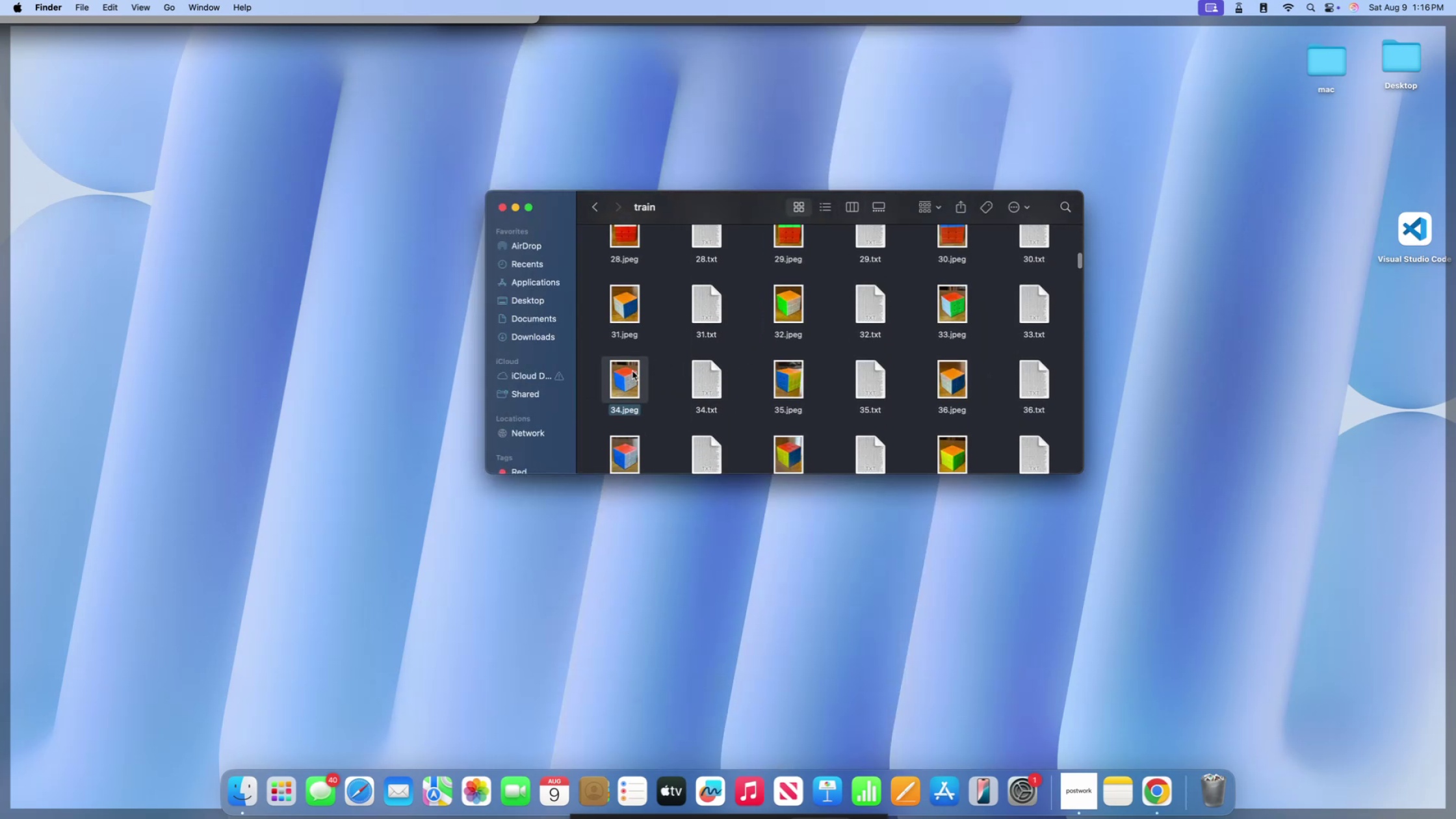 
key(Space)
 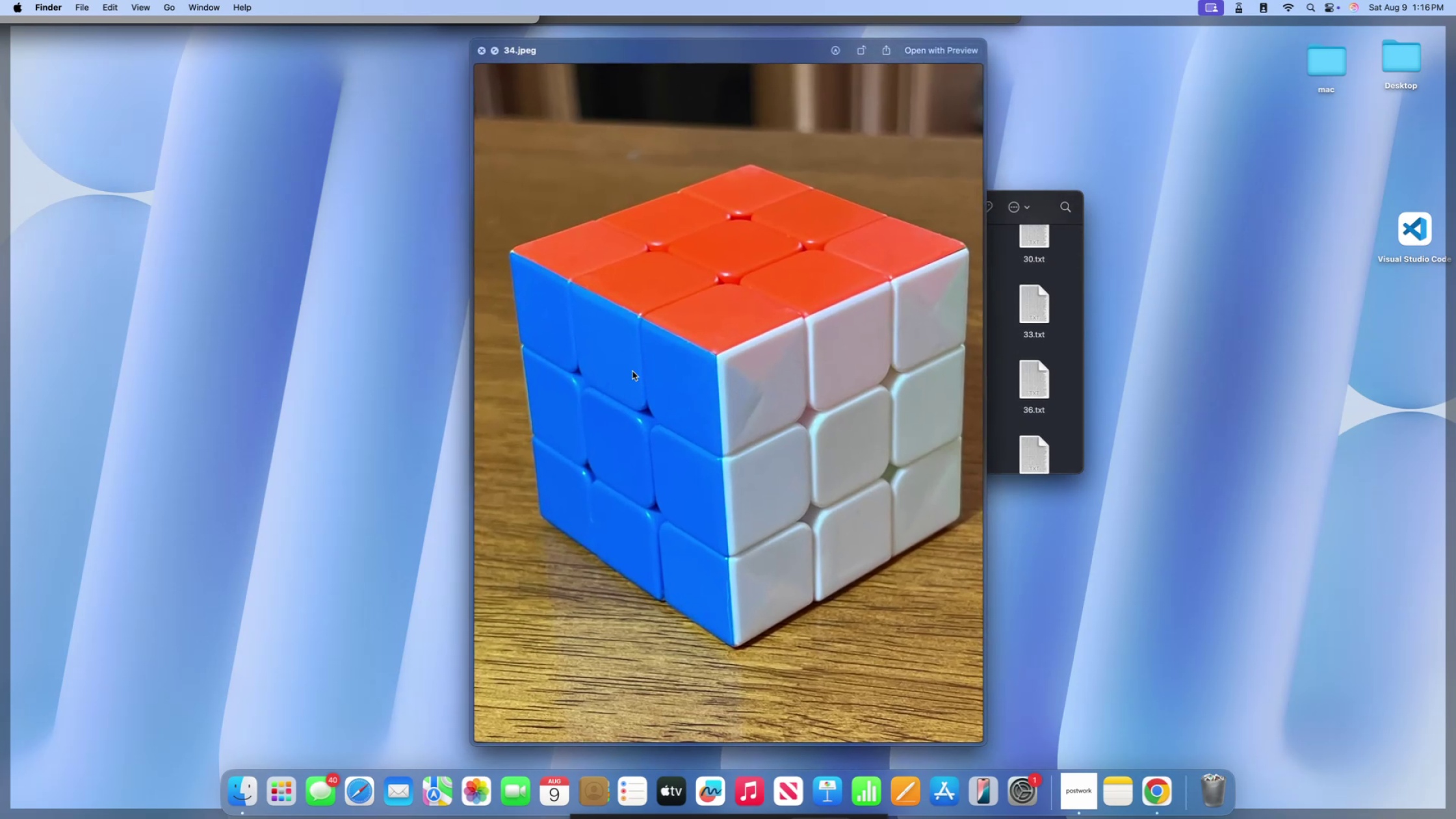 
key(ArrowDown)
 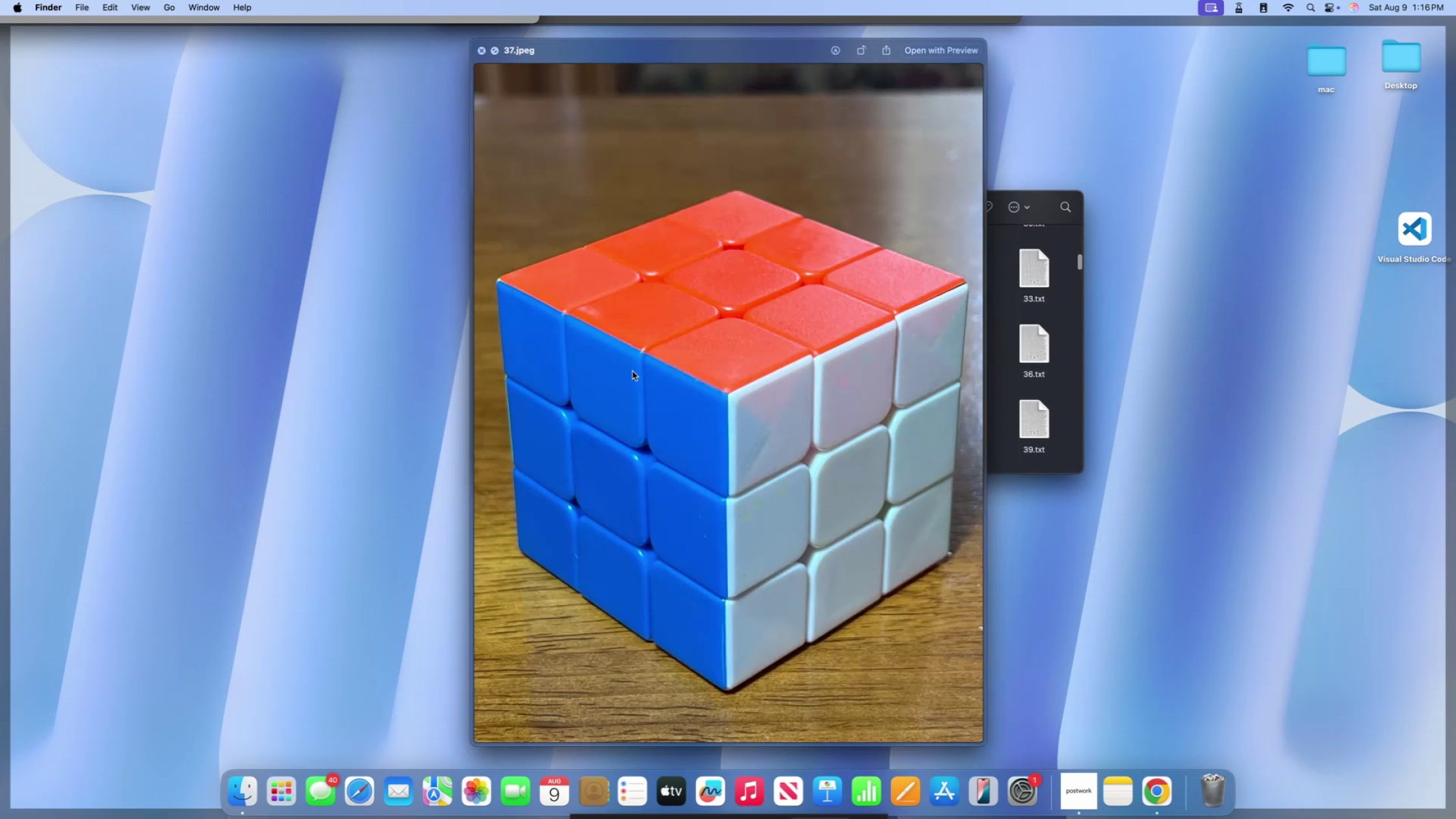 
key(ArrowDown)
 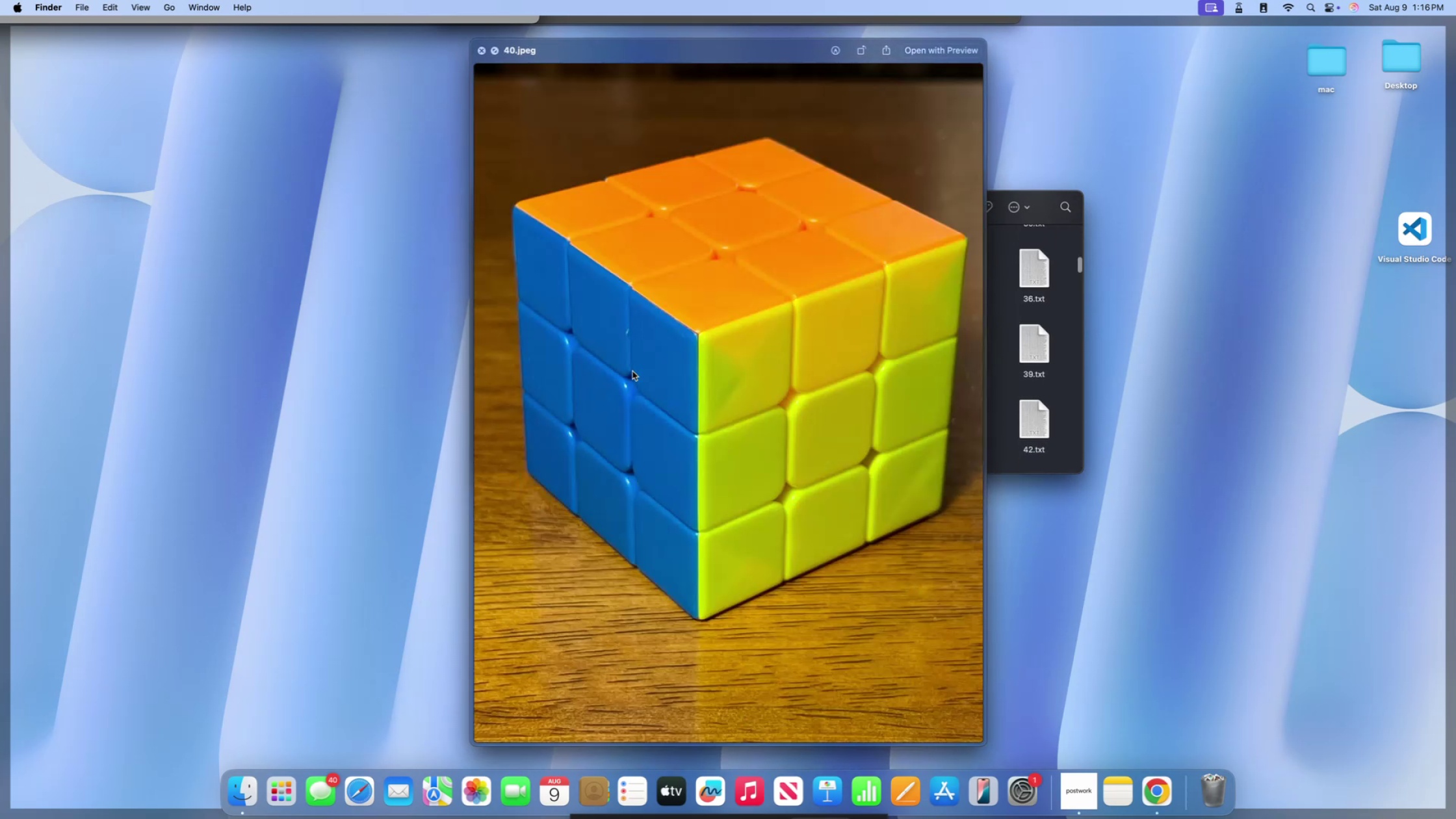 
key(ArrowDown)
 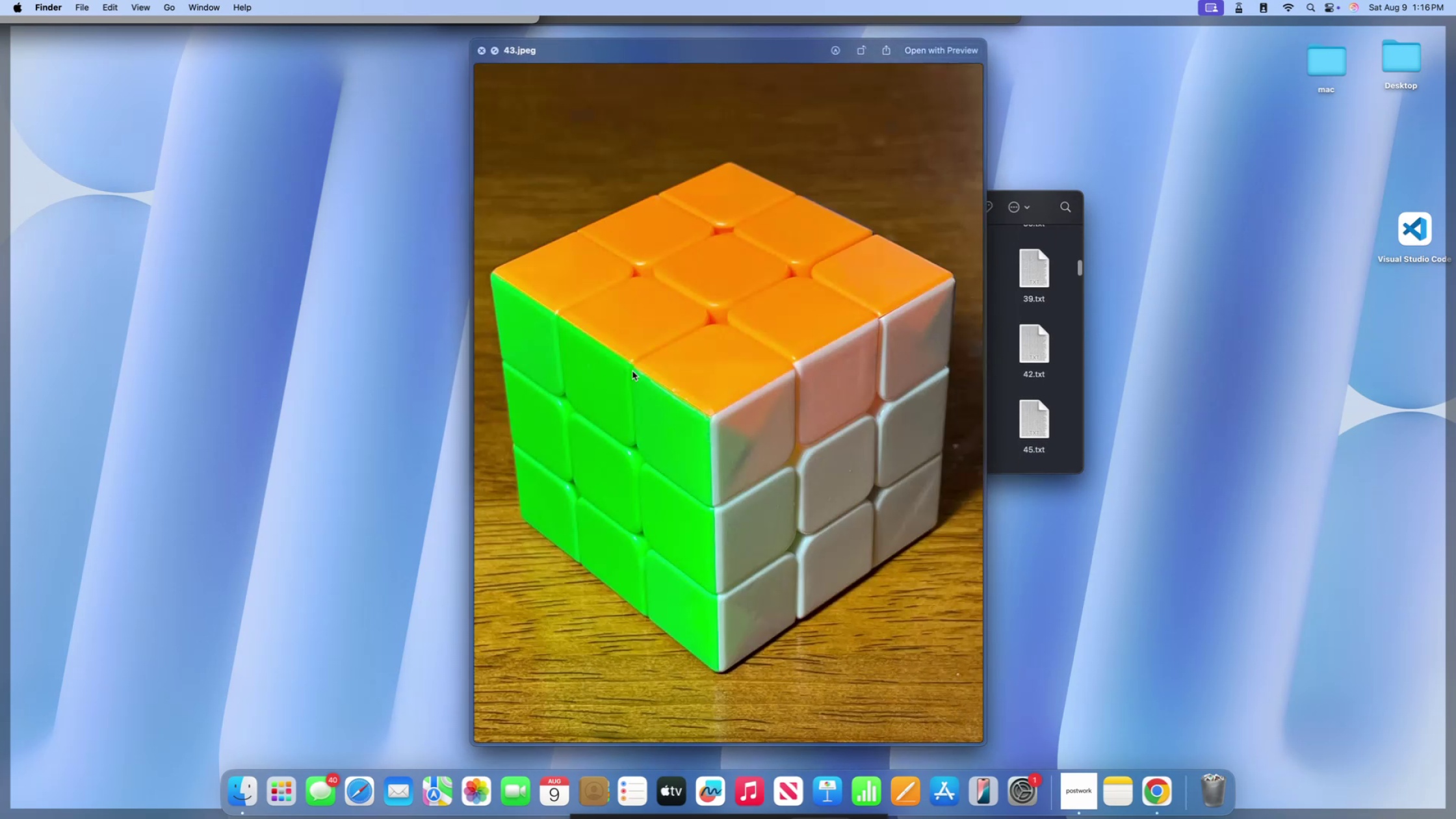 
key(ArrowDown)
 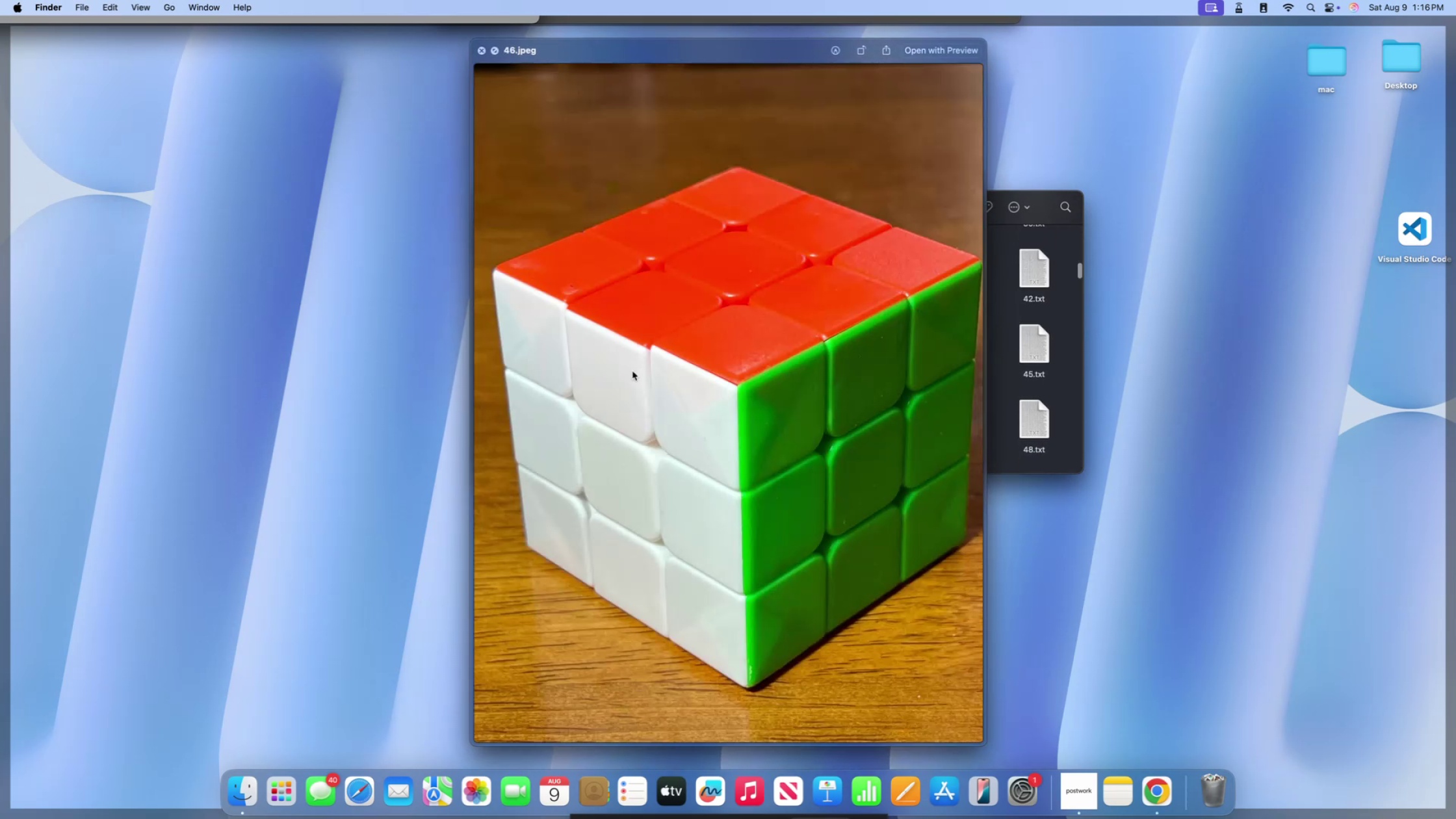 
key(ArrowDown)
 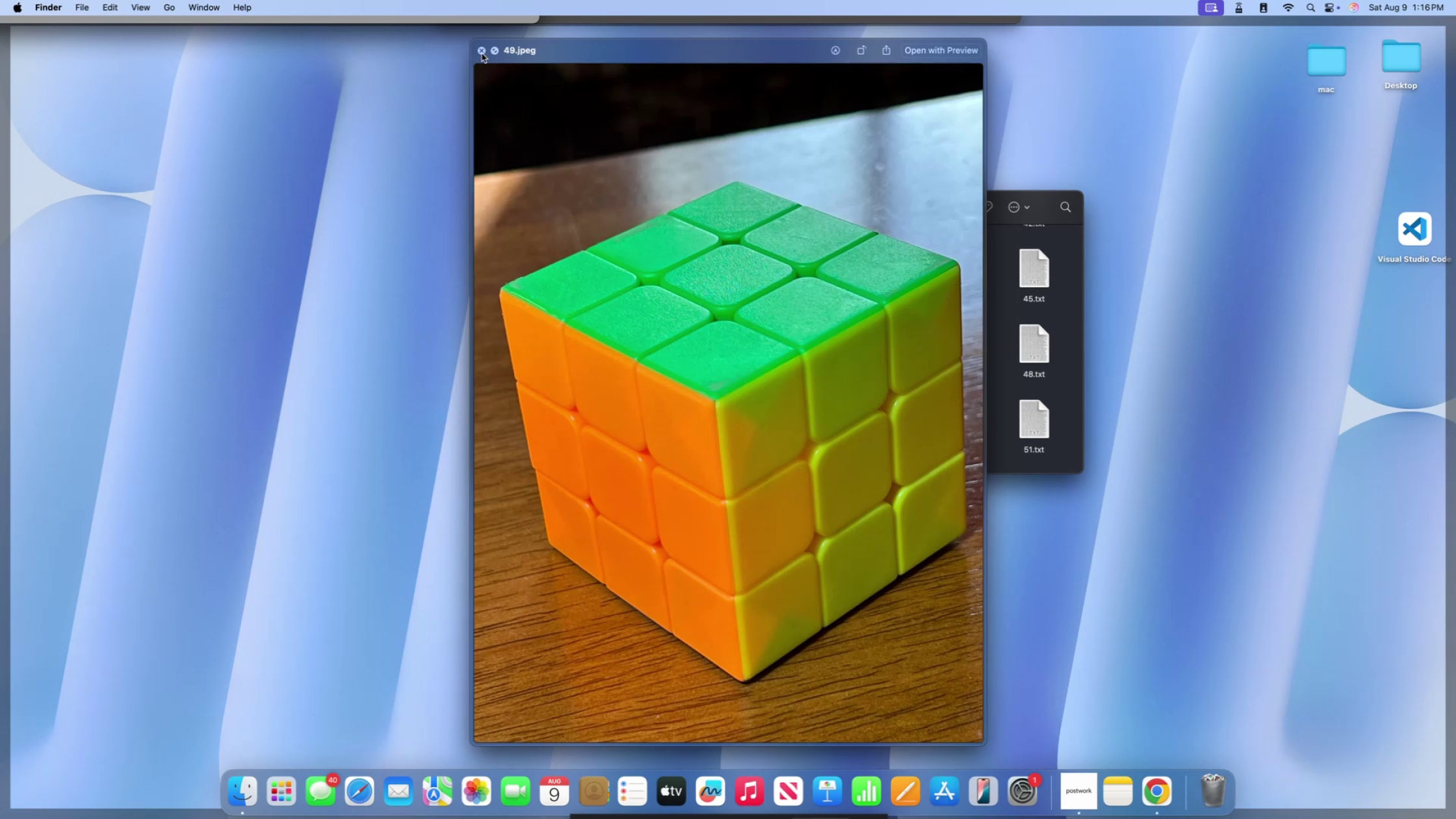 
scroll: coordinate [771, 381], scroll_direction: down, amount: 1087.0
 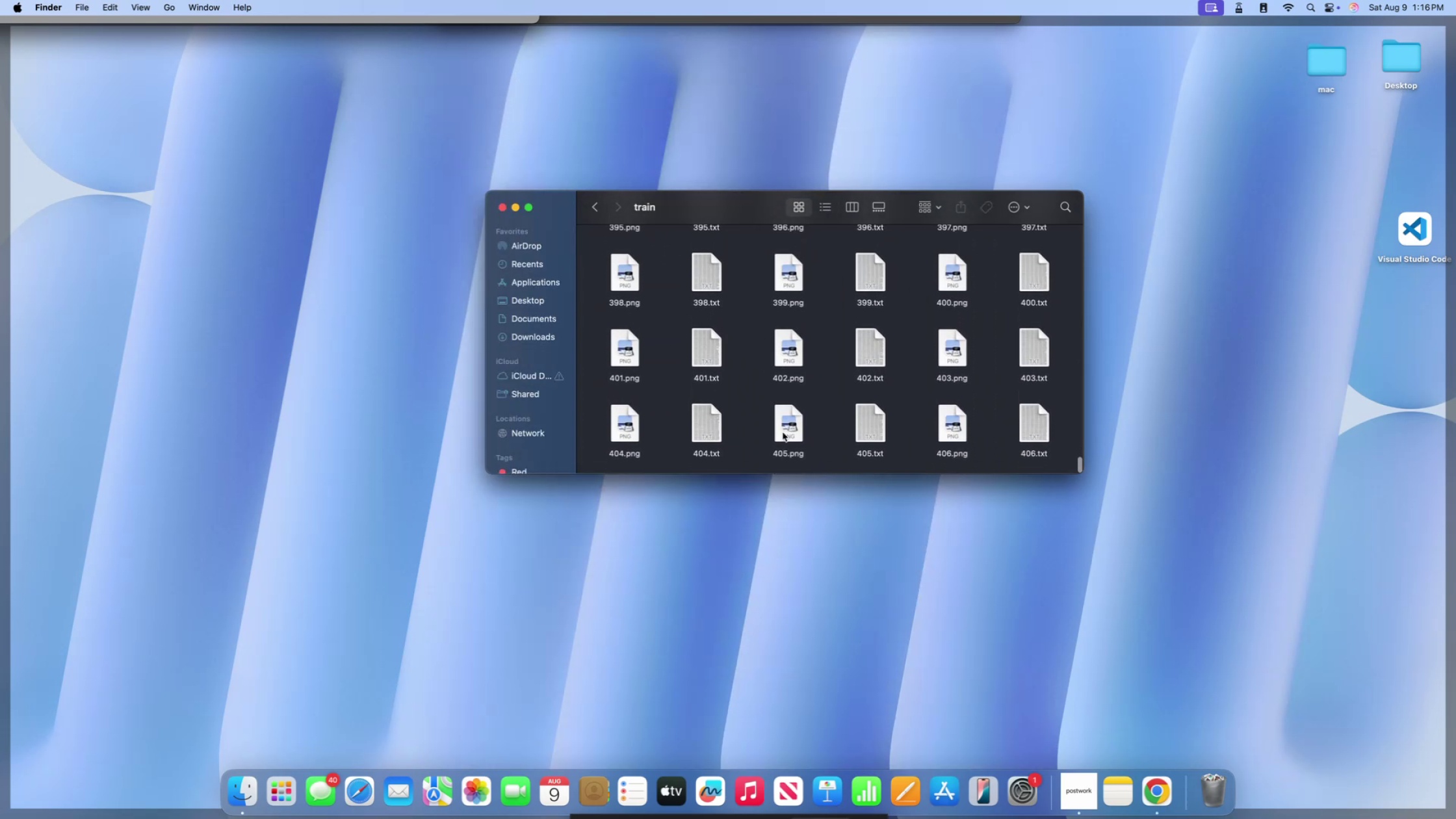 
left_click([783, 432])
 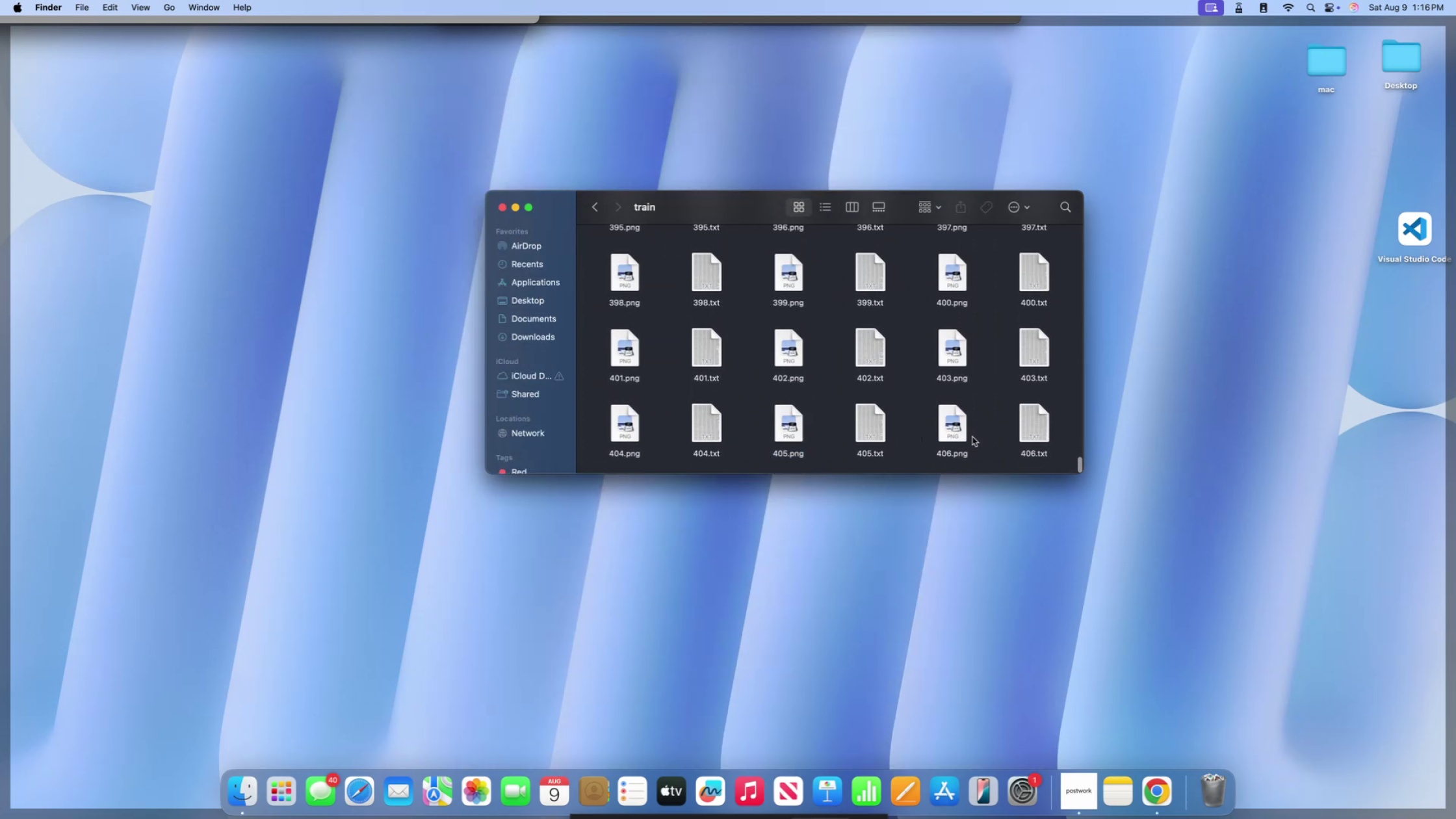 
double_click([957, 432])
 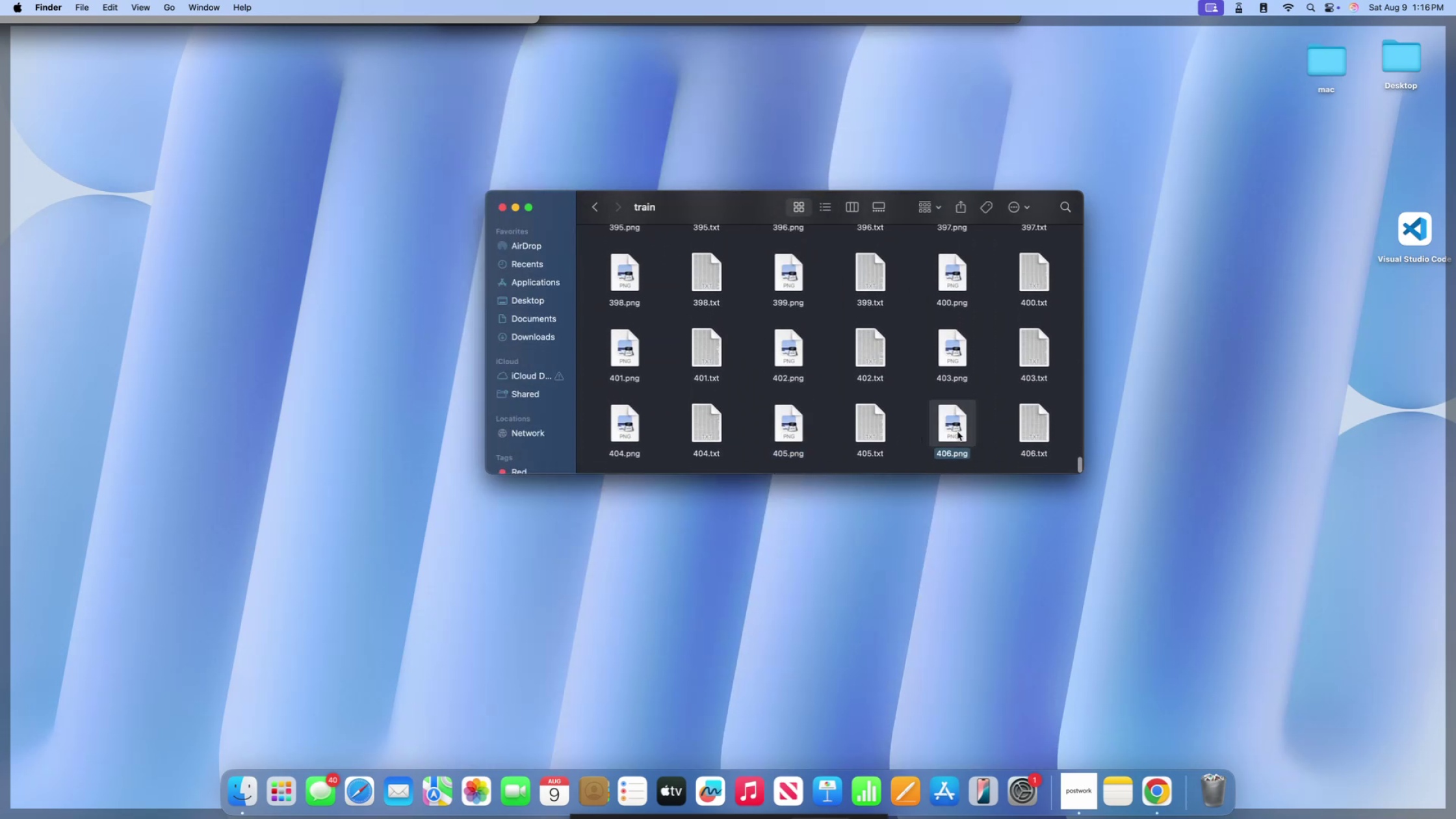 
key(Space)
 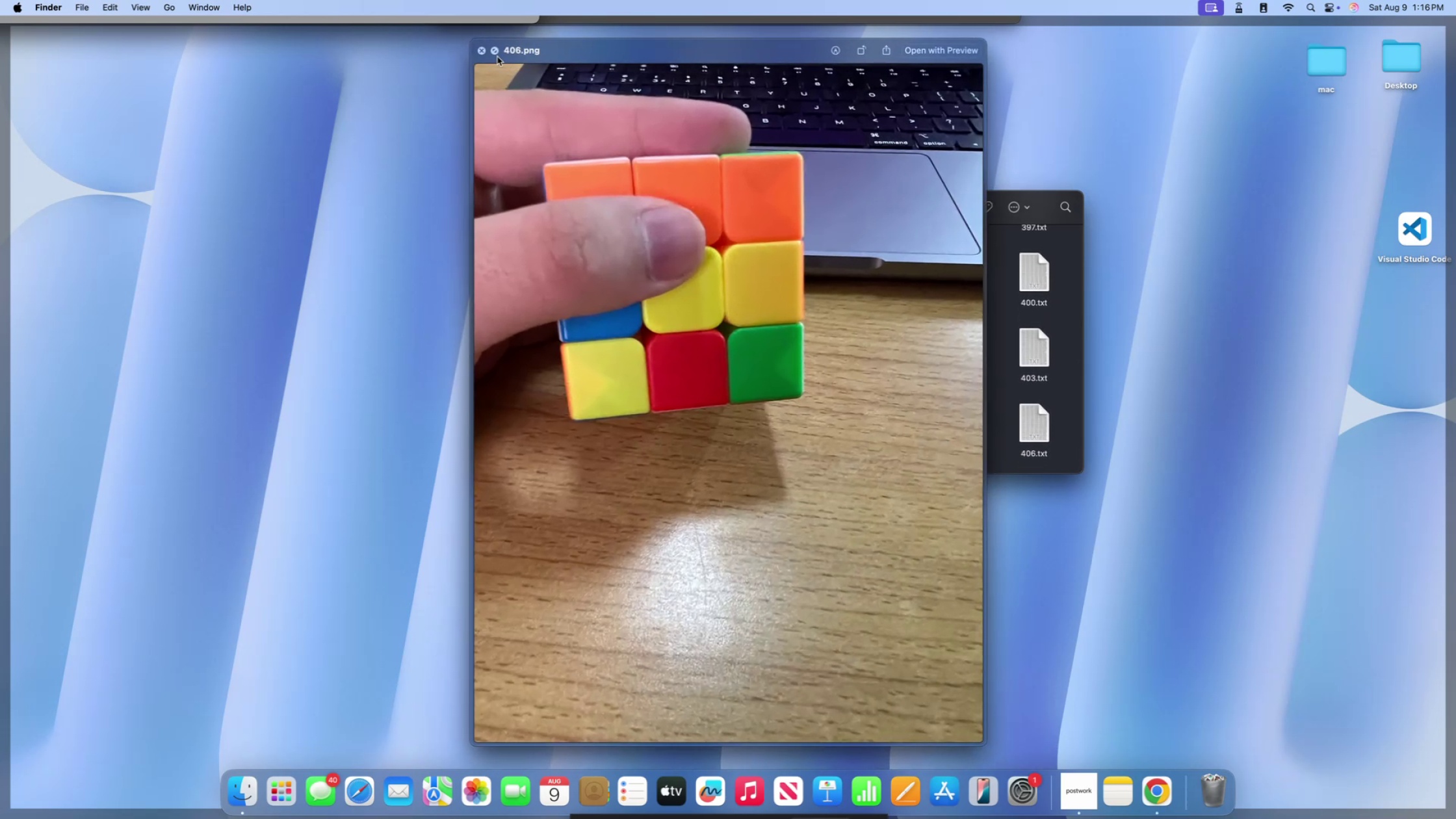 
left_click([482, 49])
 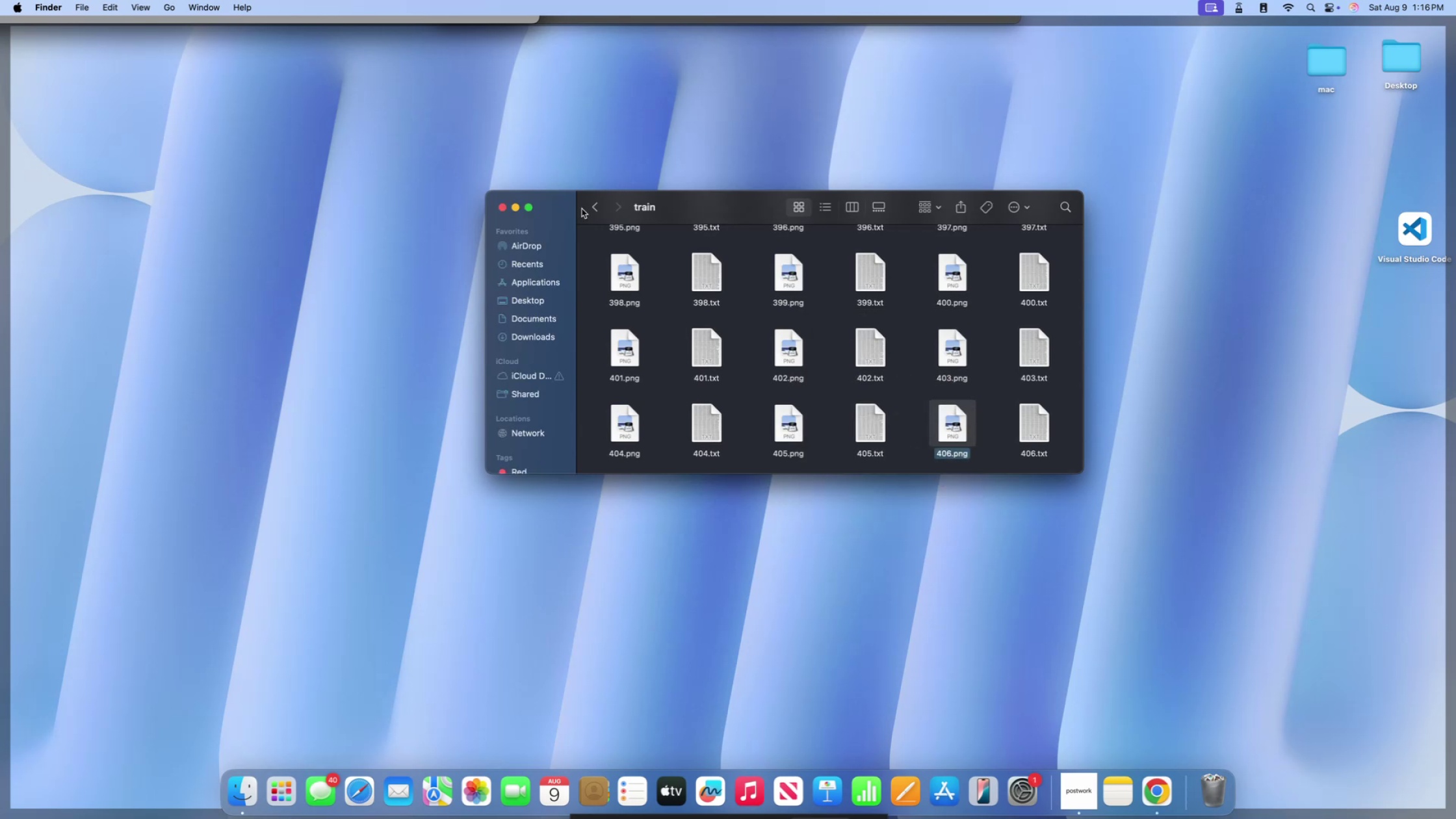 
left_click([588, 205])
 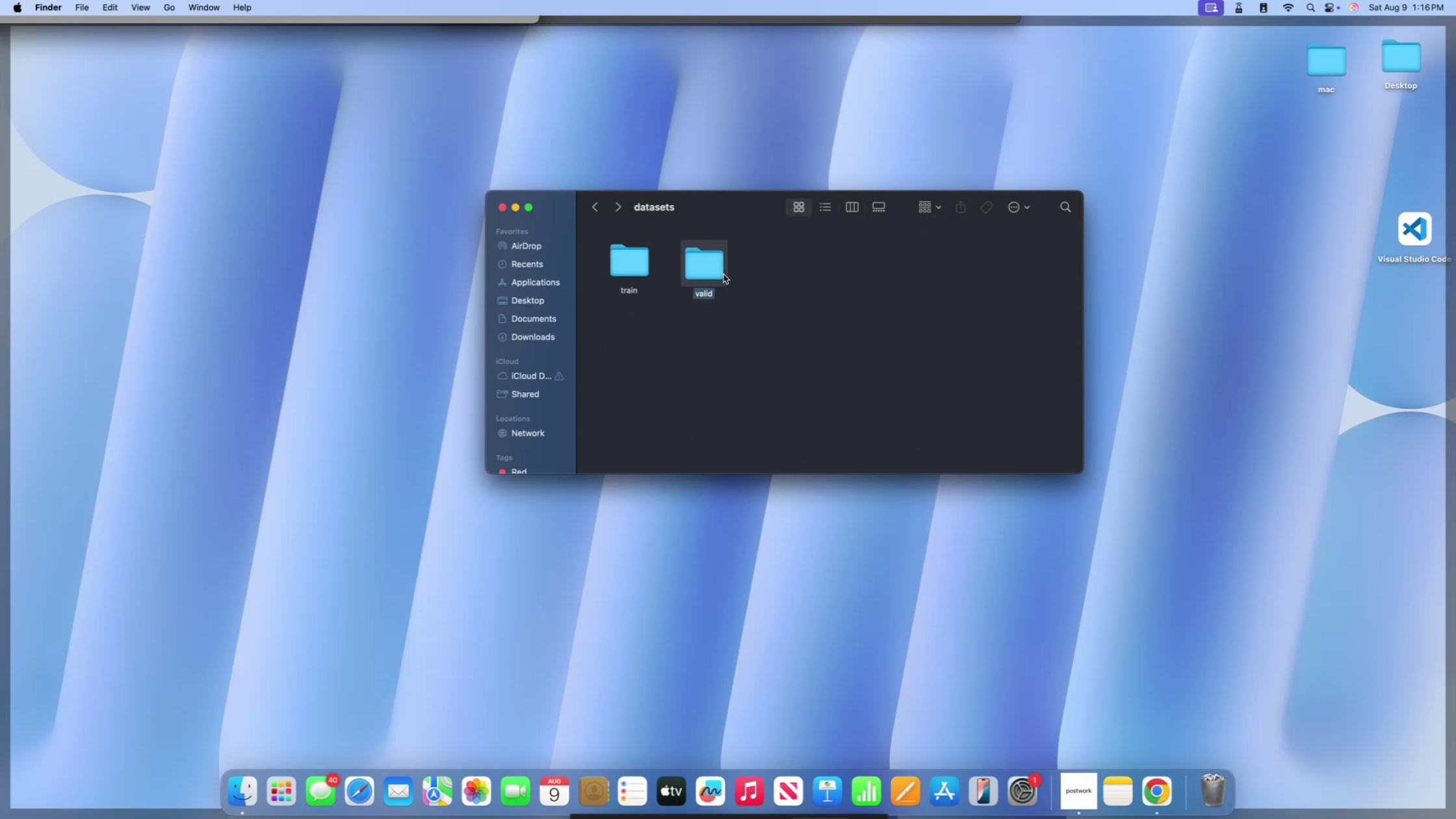 
double_click([705, 269])
 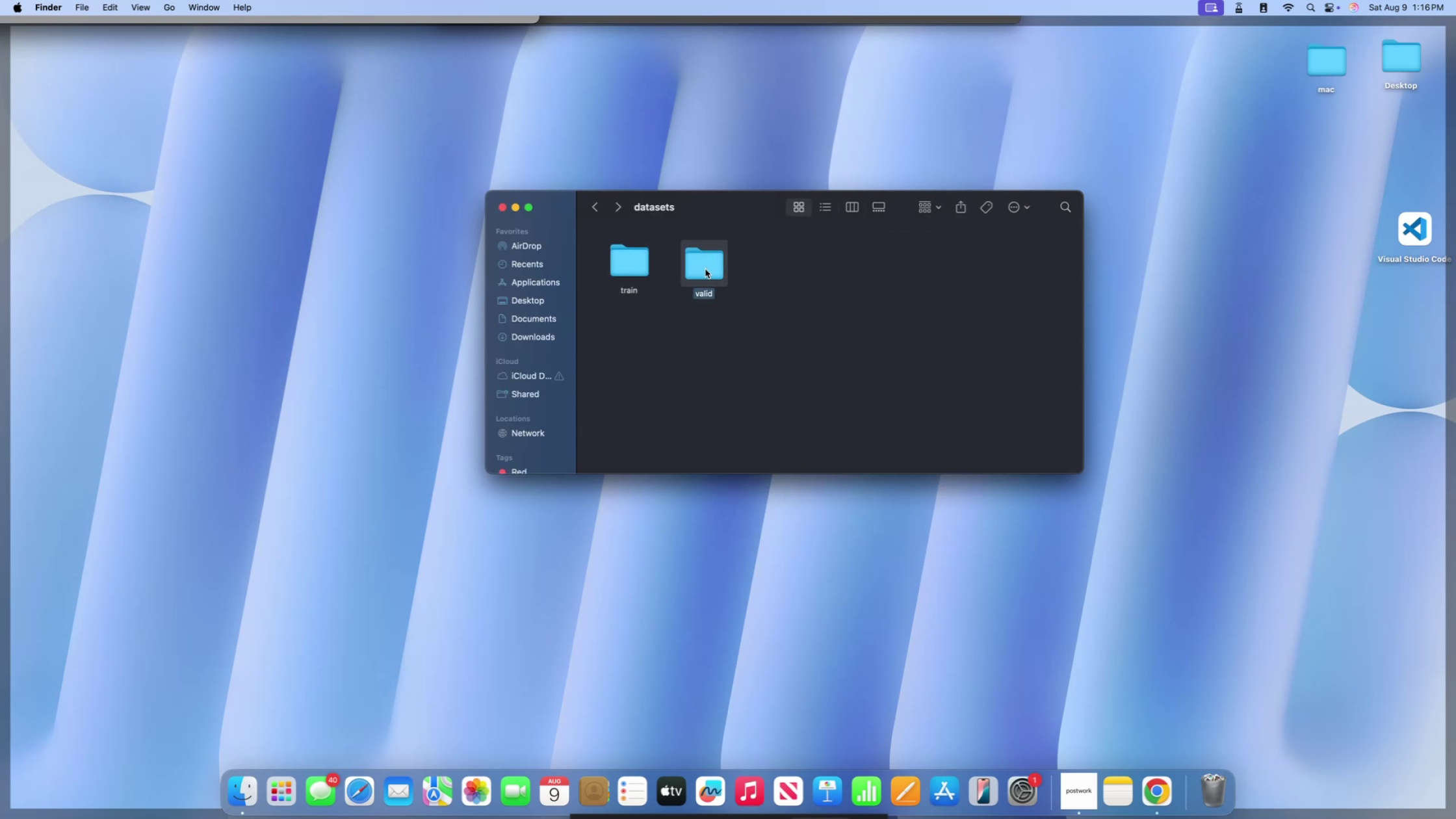 
double_click([705, 269])
 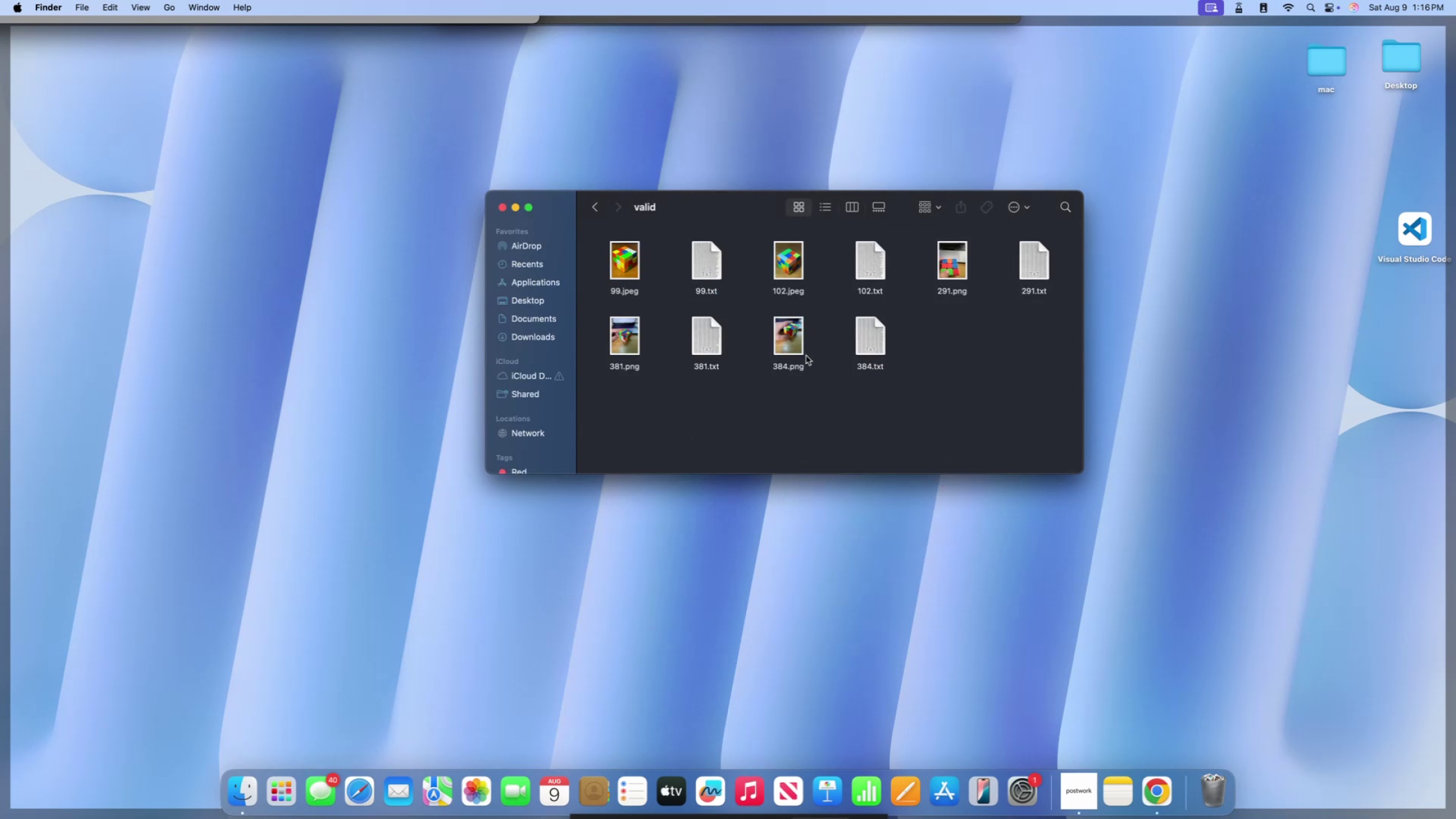 
left_click([785, 343])
 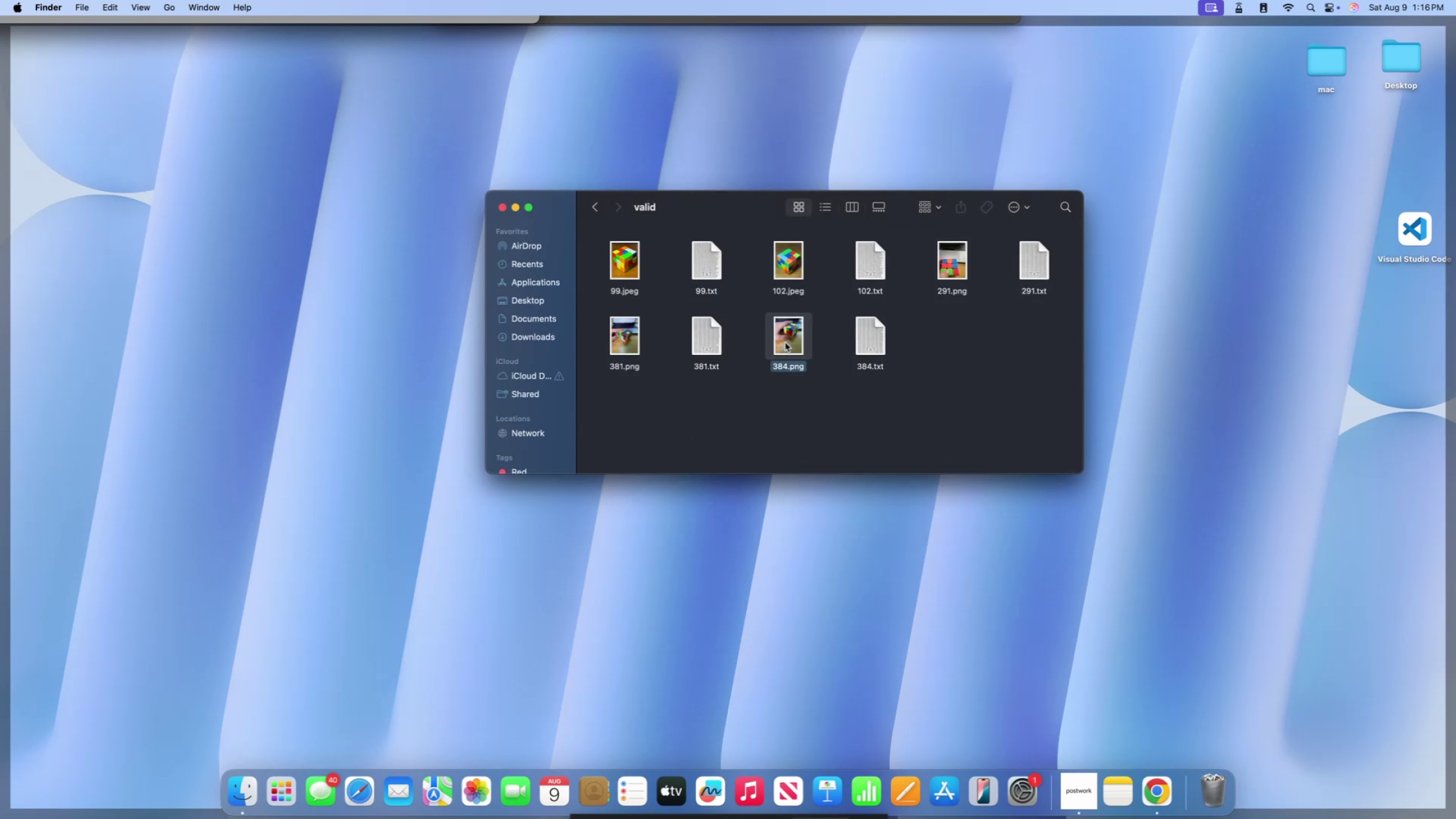 
key(Space)
 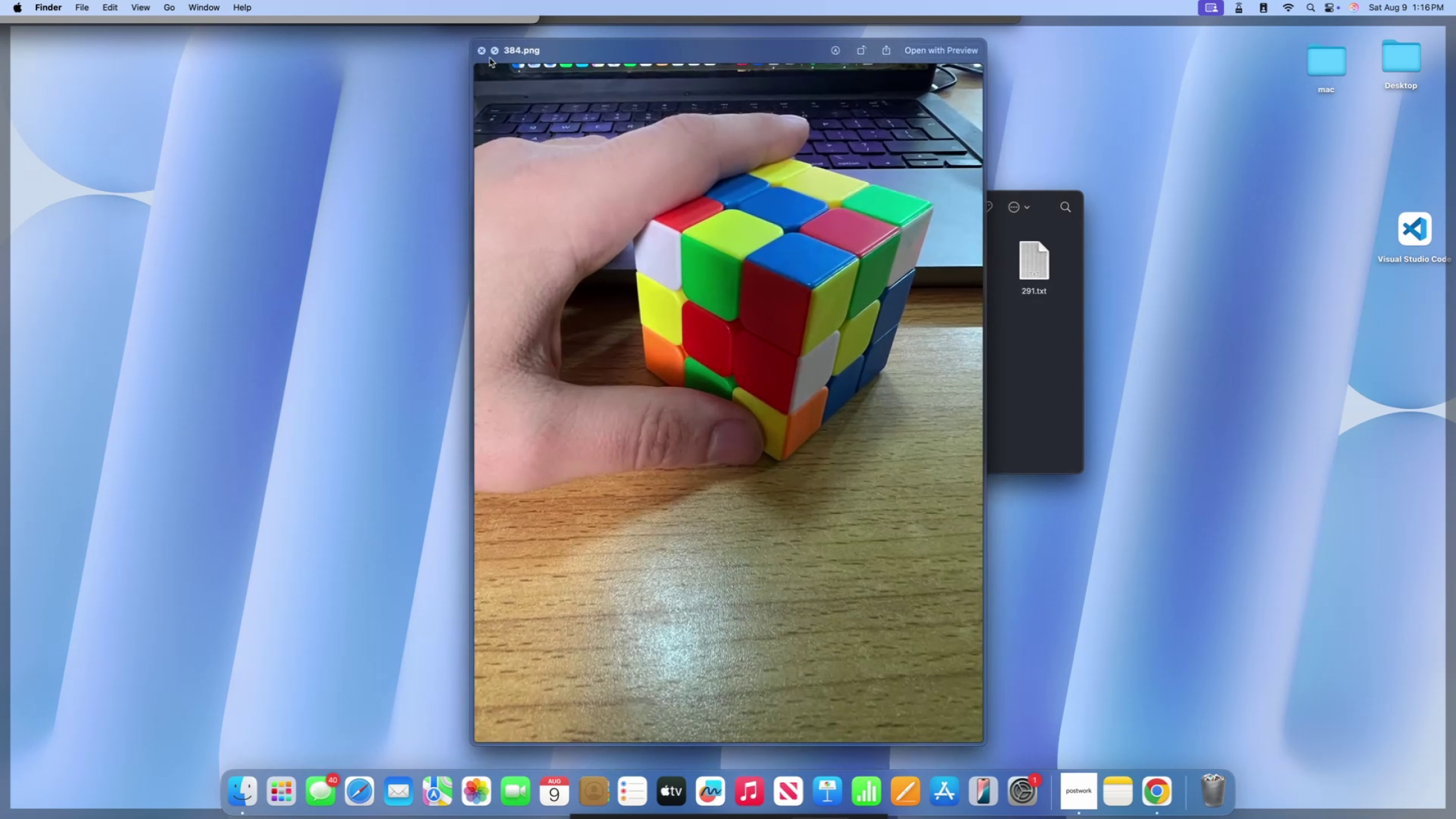 
left_click([486, 53])
 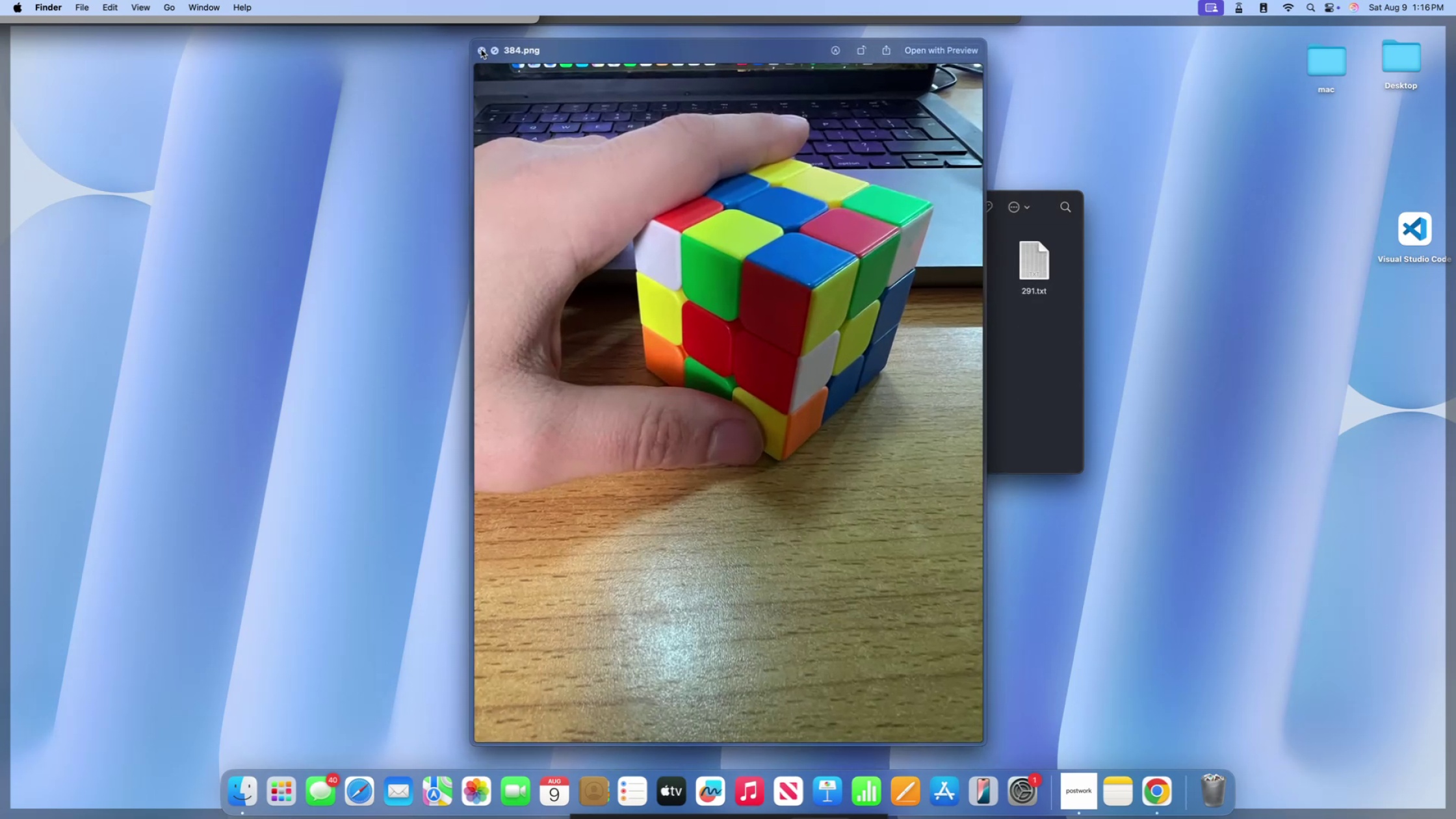 
left_click([481, 49])
 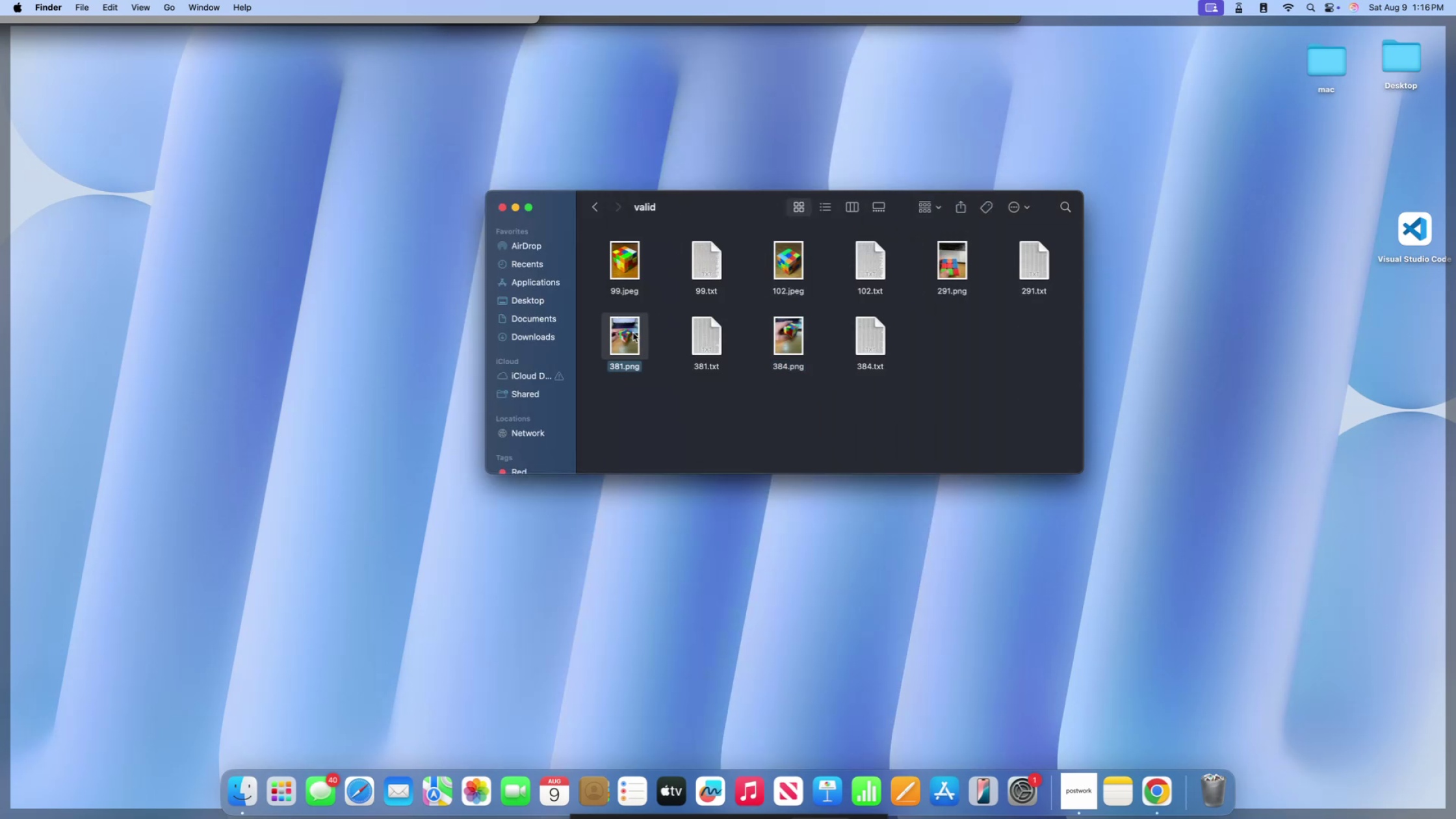 
double_click([633, 333])
 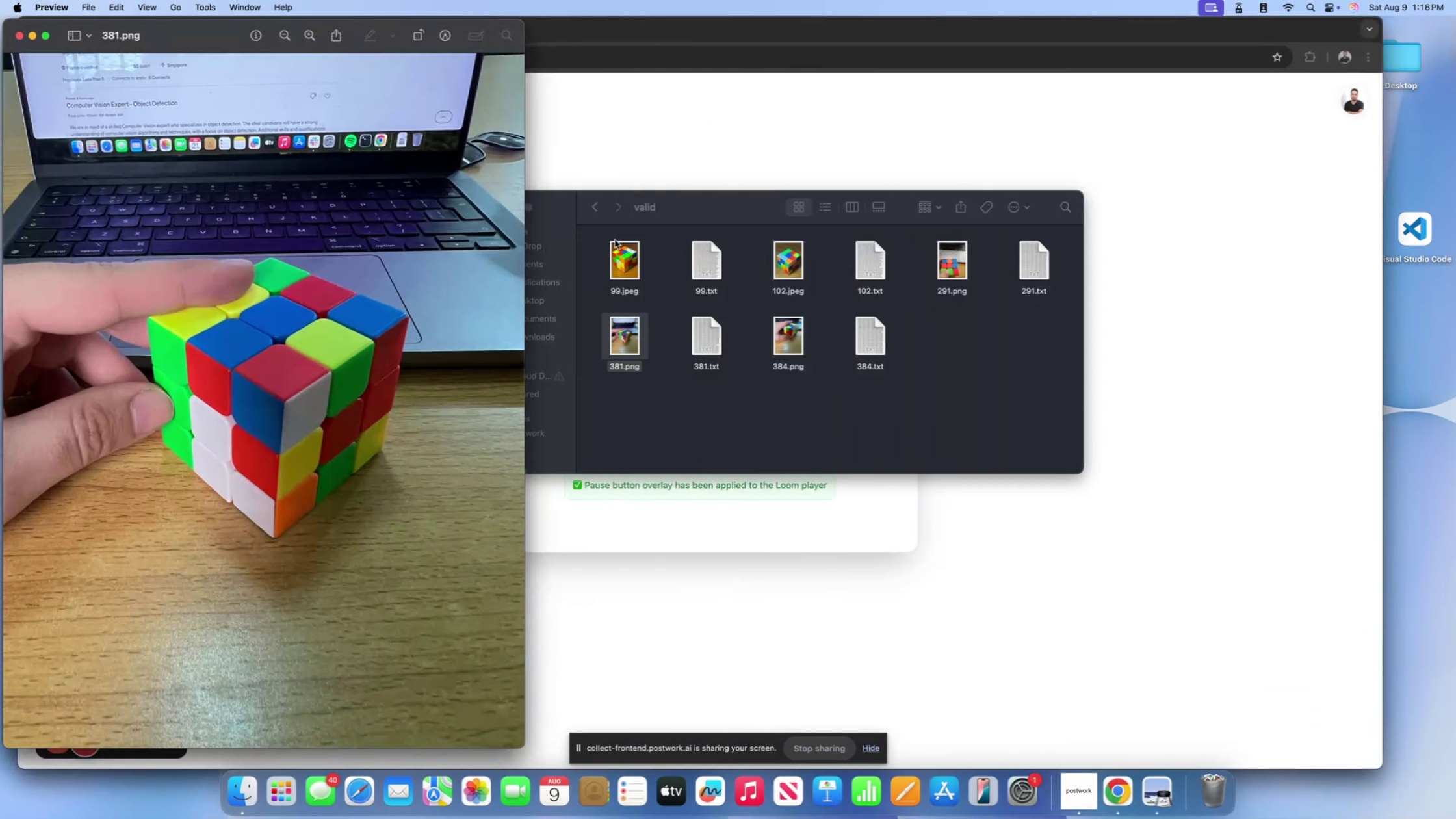 
left_click([661, 139])
 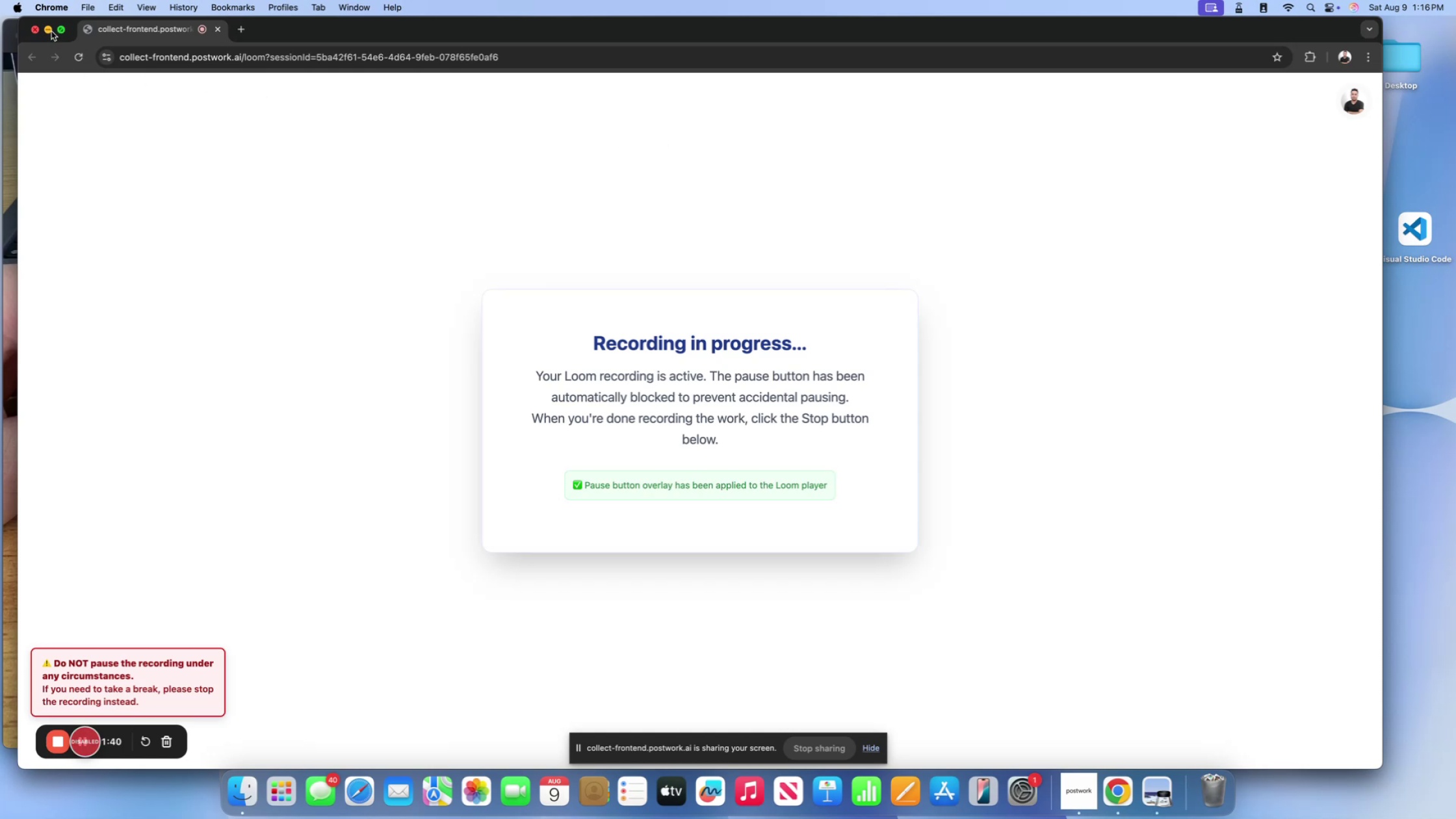 
left_click([47, 30])
 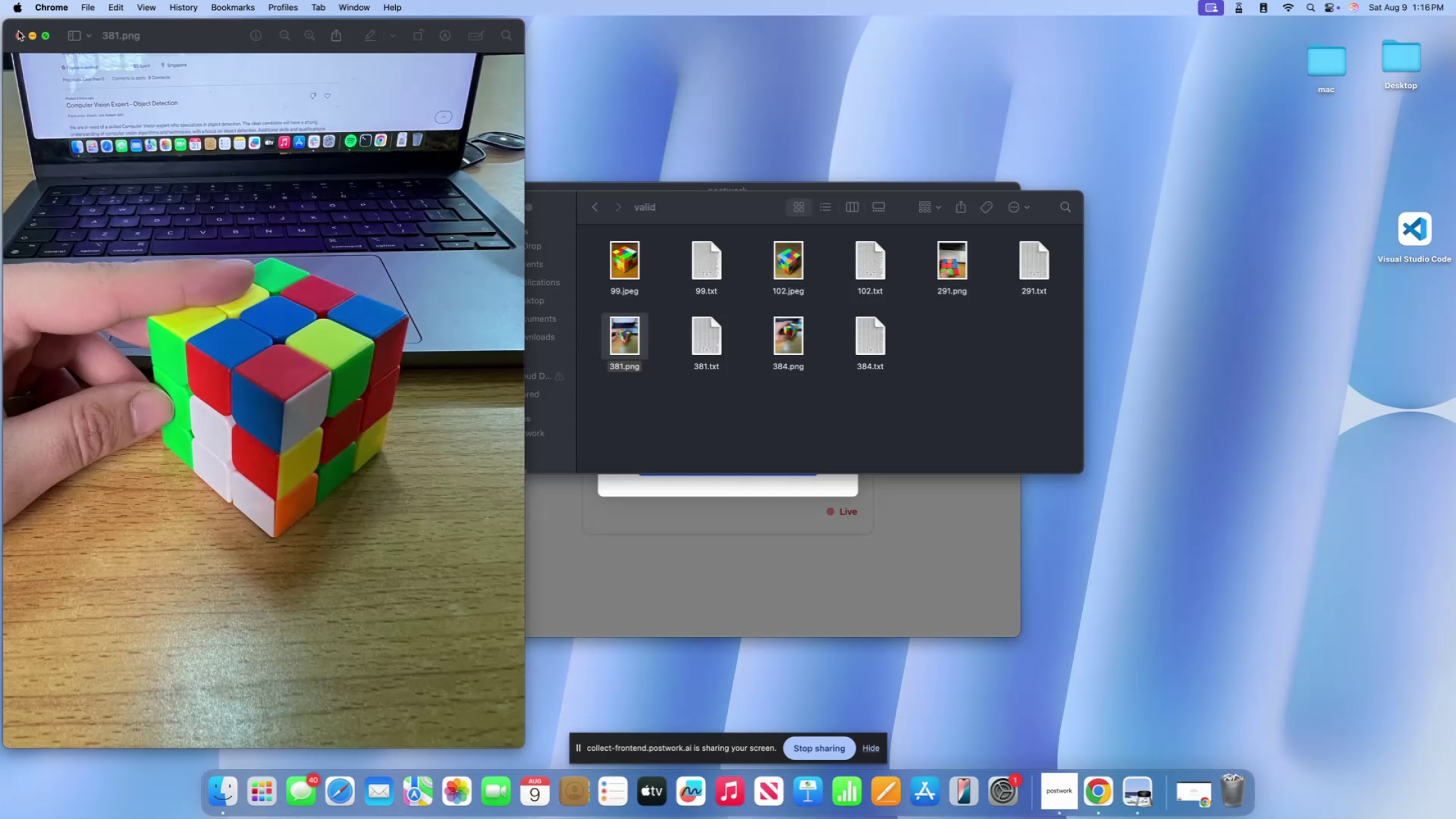 
left_click([20, 35])
 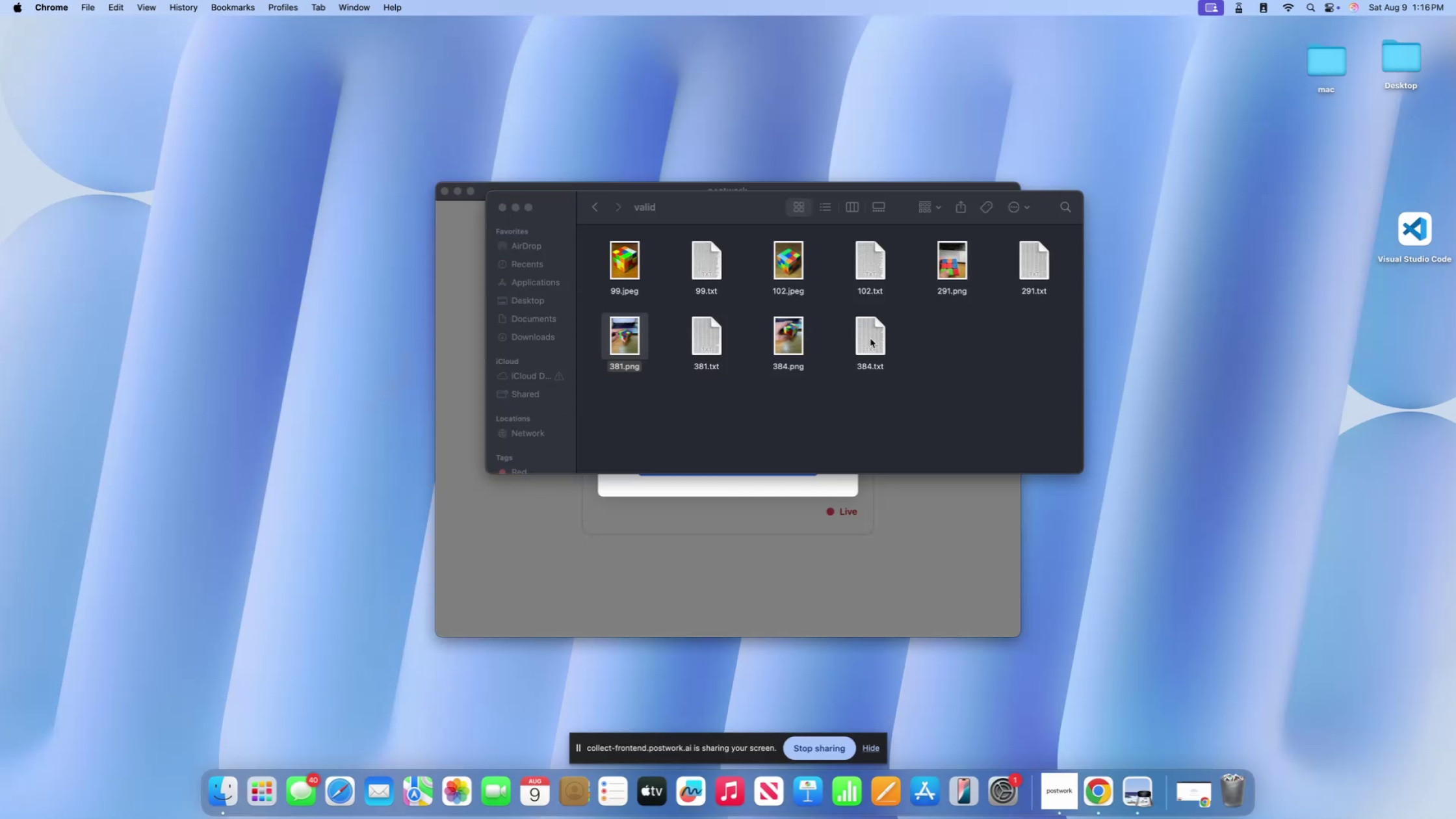 
left_click([870, 339])
 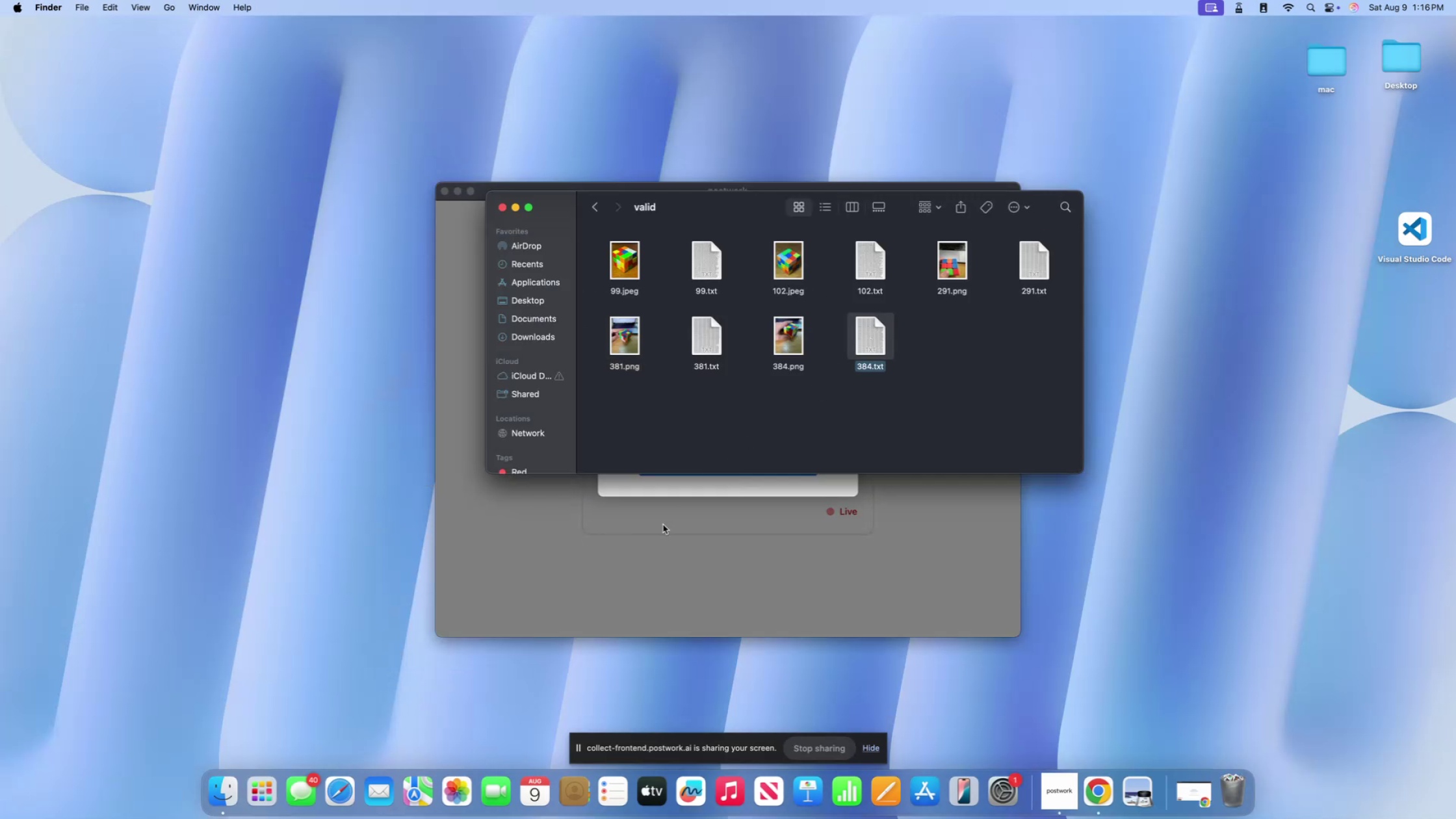 
left_click([671, 538])
 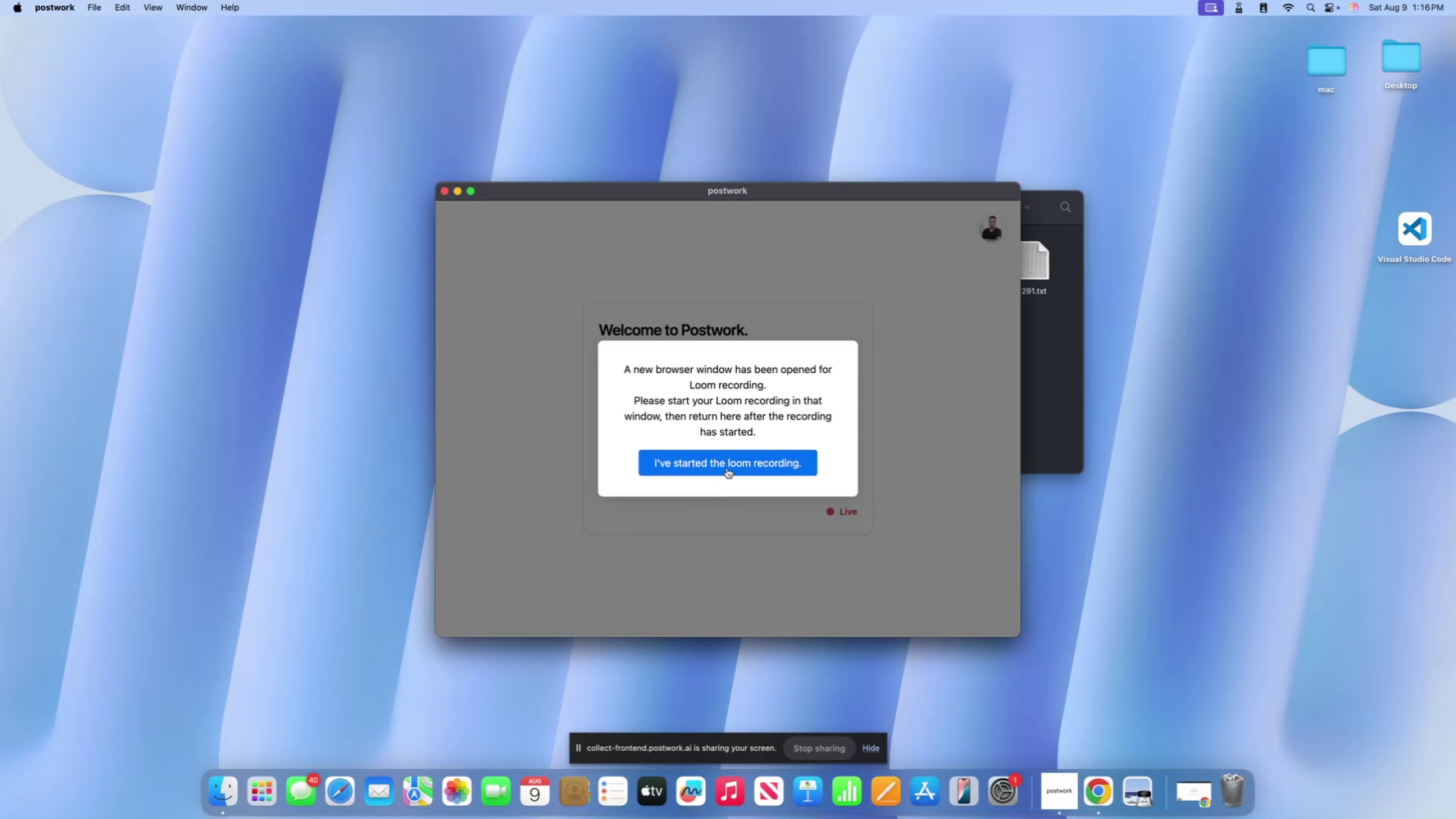 
left_click([727, 467])
 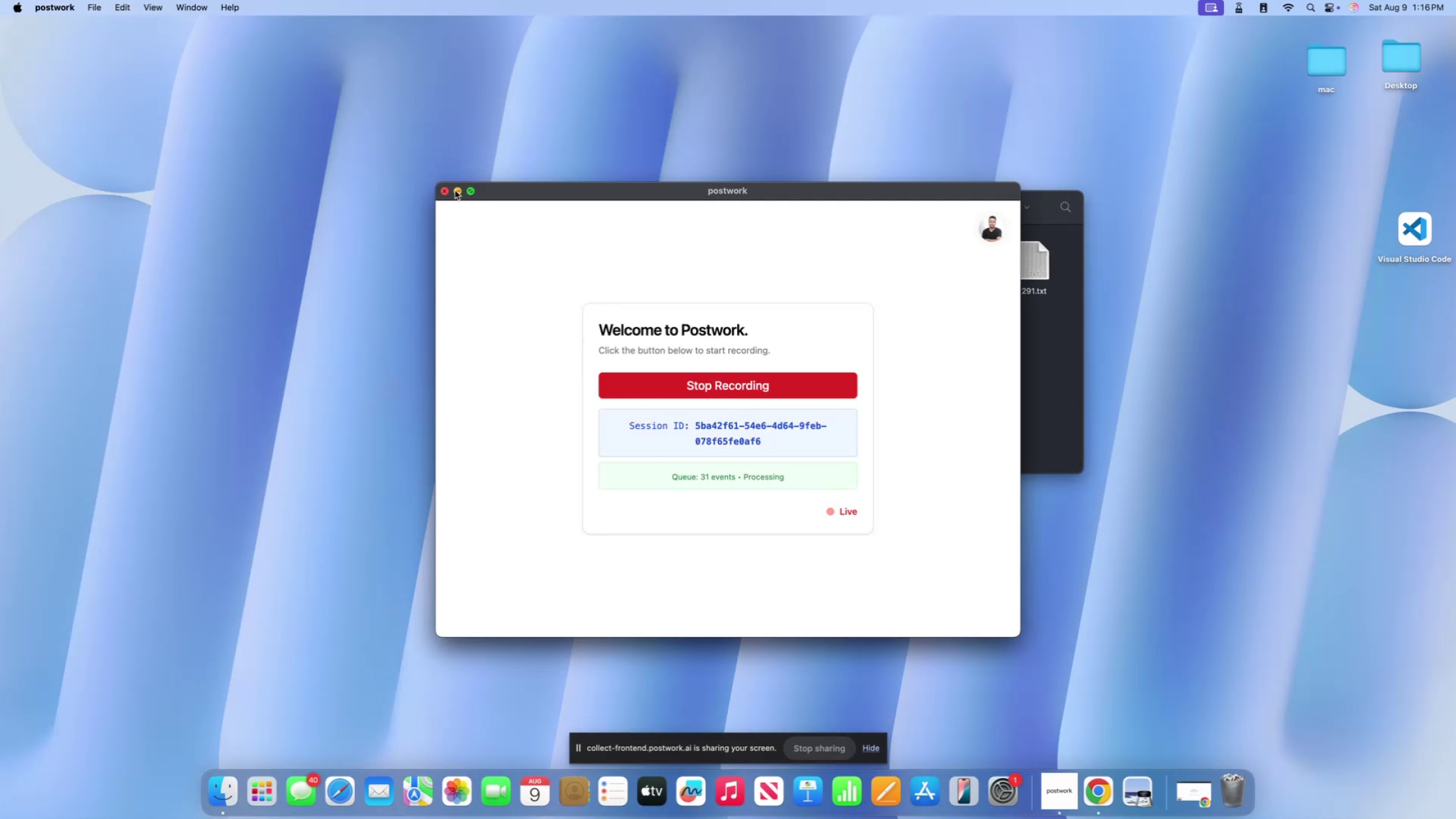 
left_click([455, 190])
 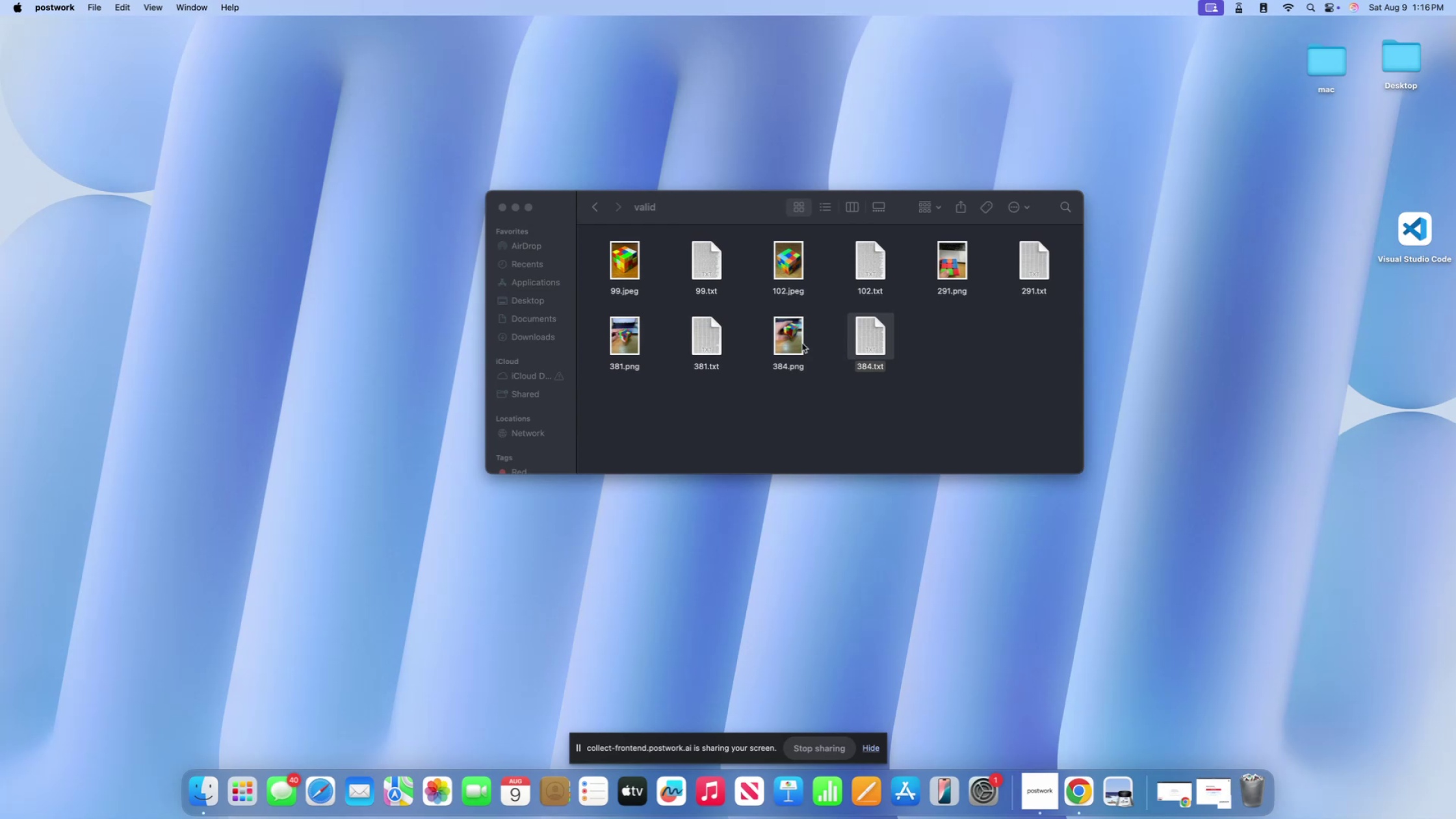 
double_click([792, 338])
 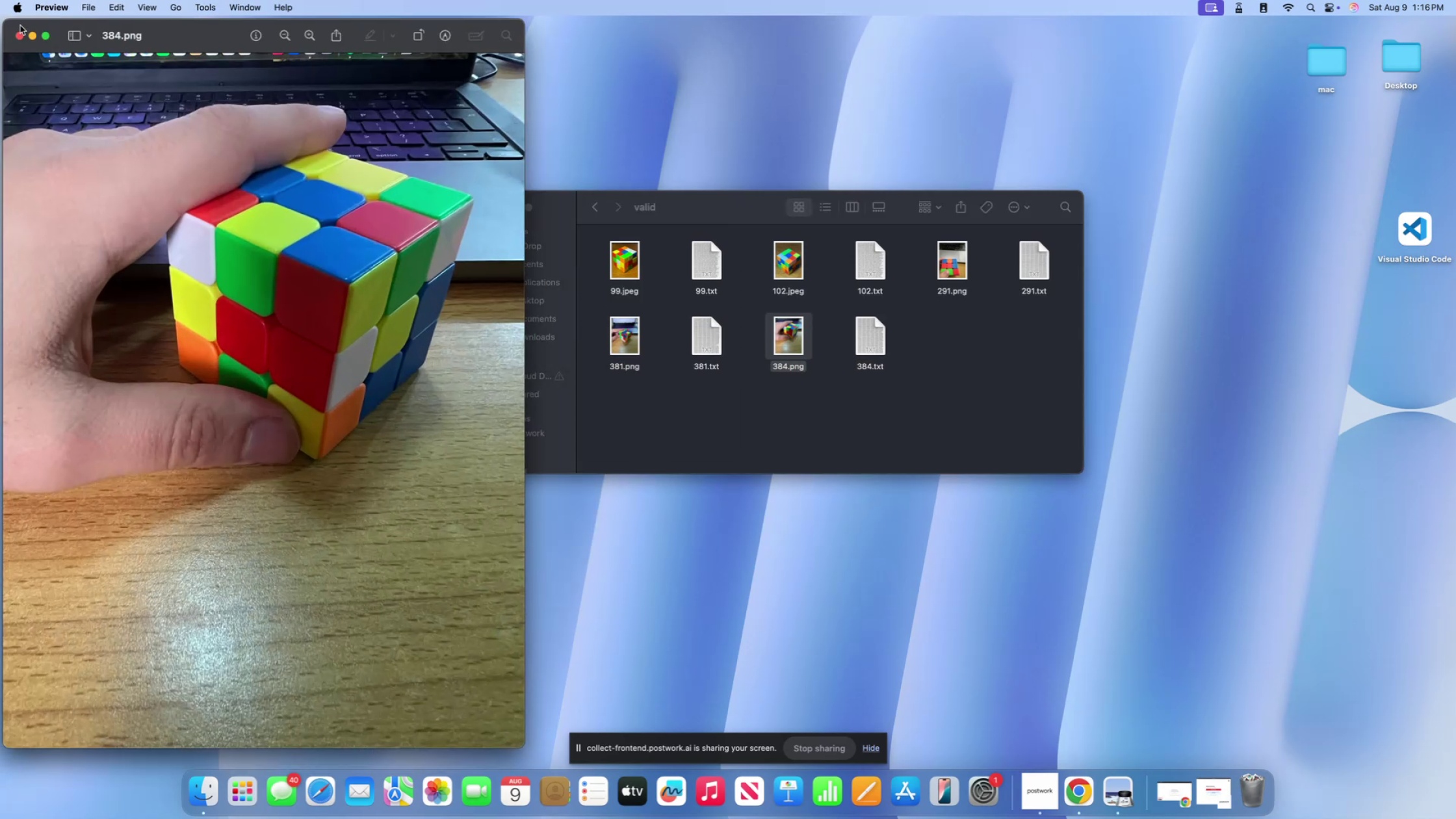 
left_click([16, 38])
 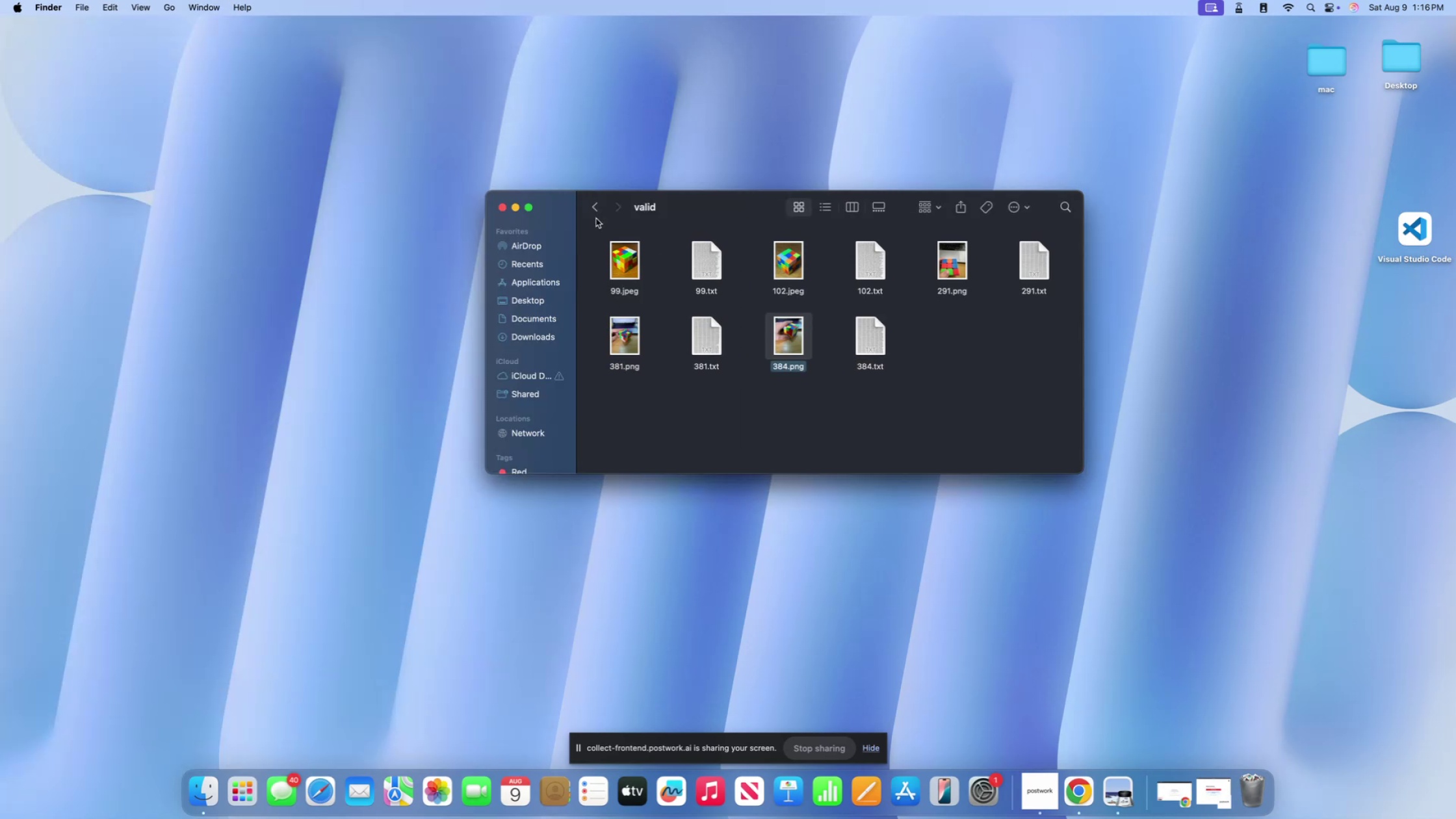 
double_click([599, 213])
 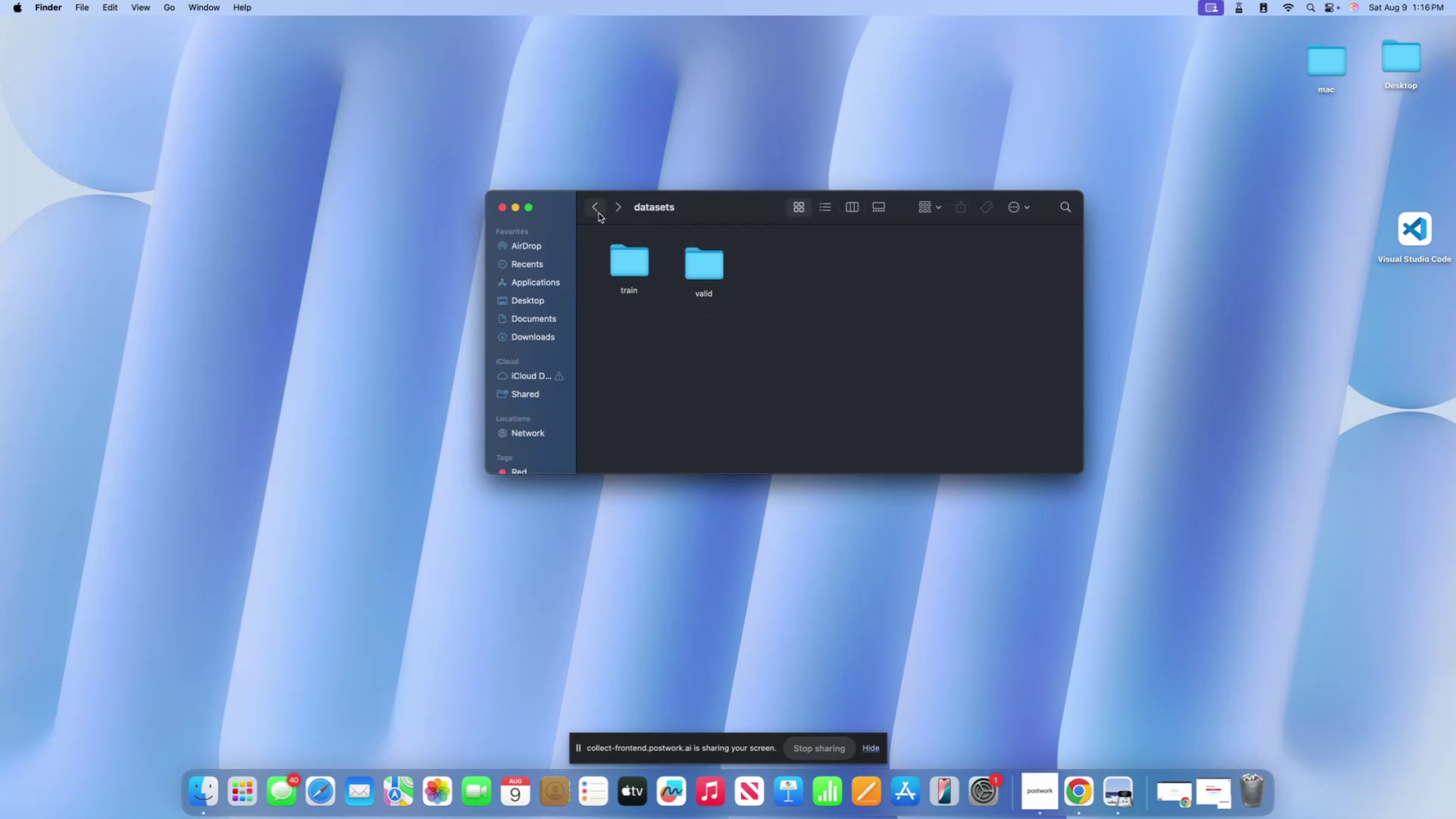 
left_click([599, 213])
 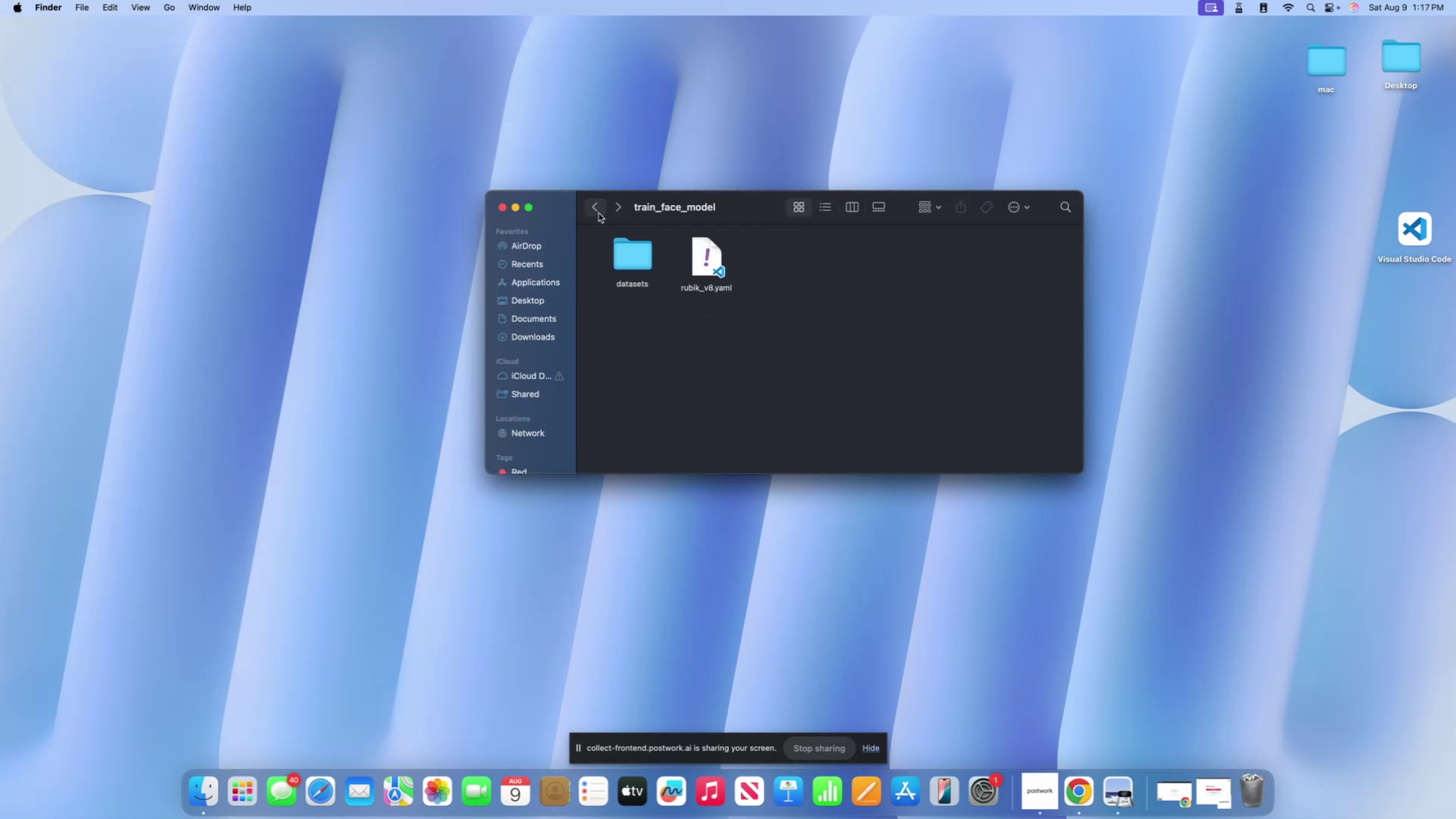 
left_click([599, 213])
 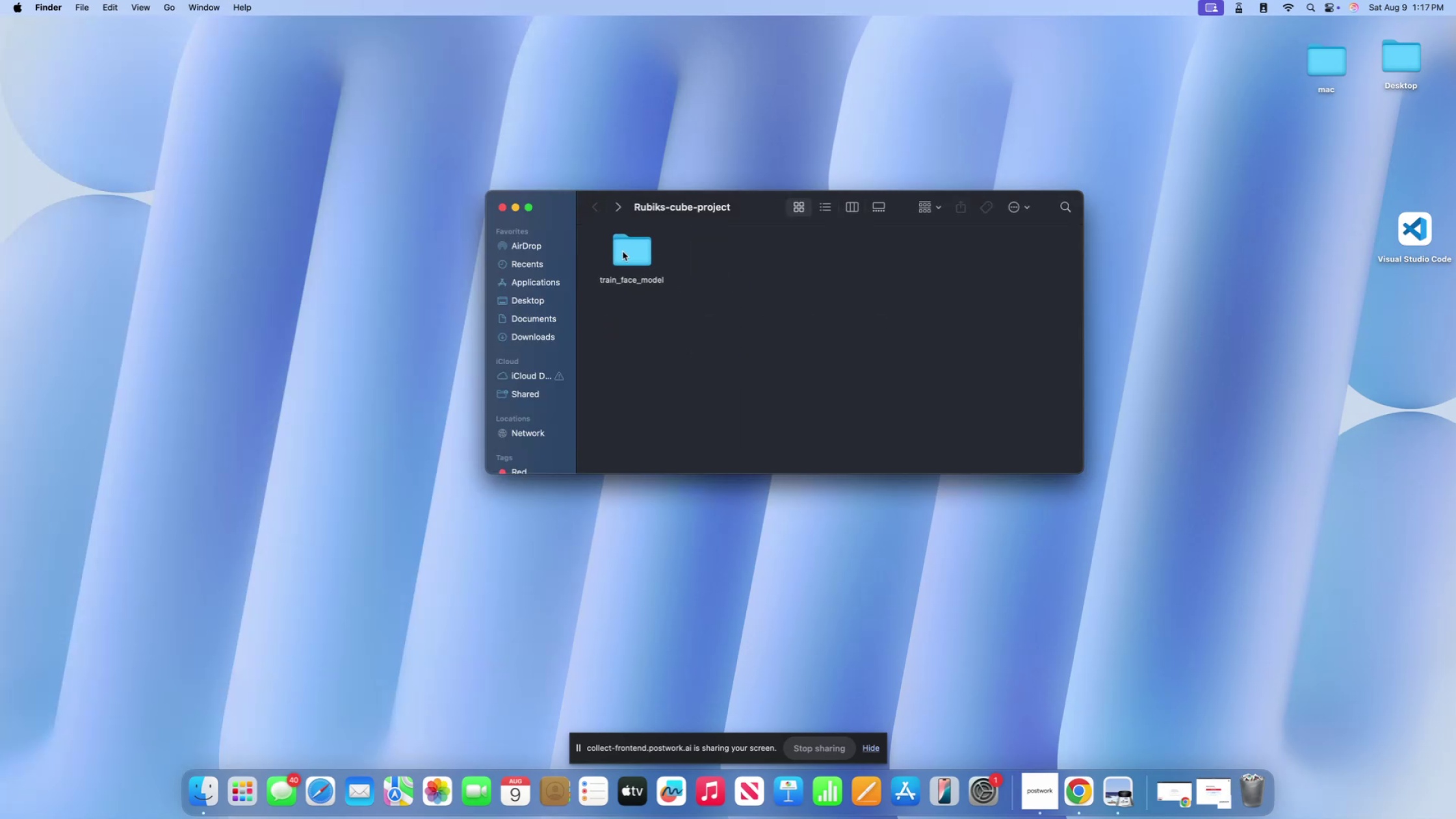 
left_click([623, 252])
 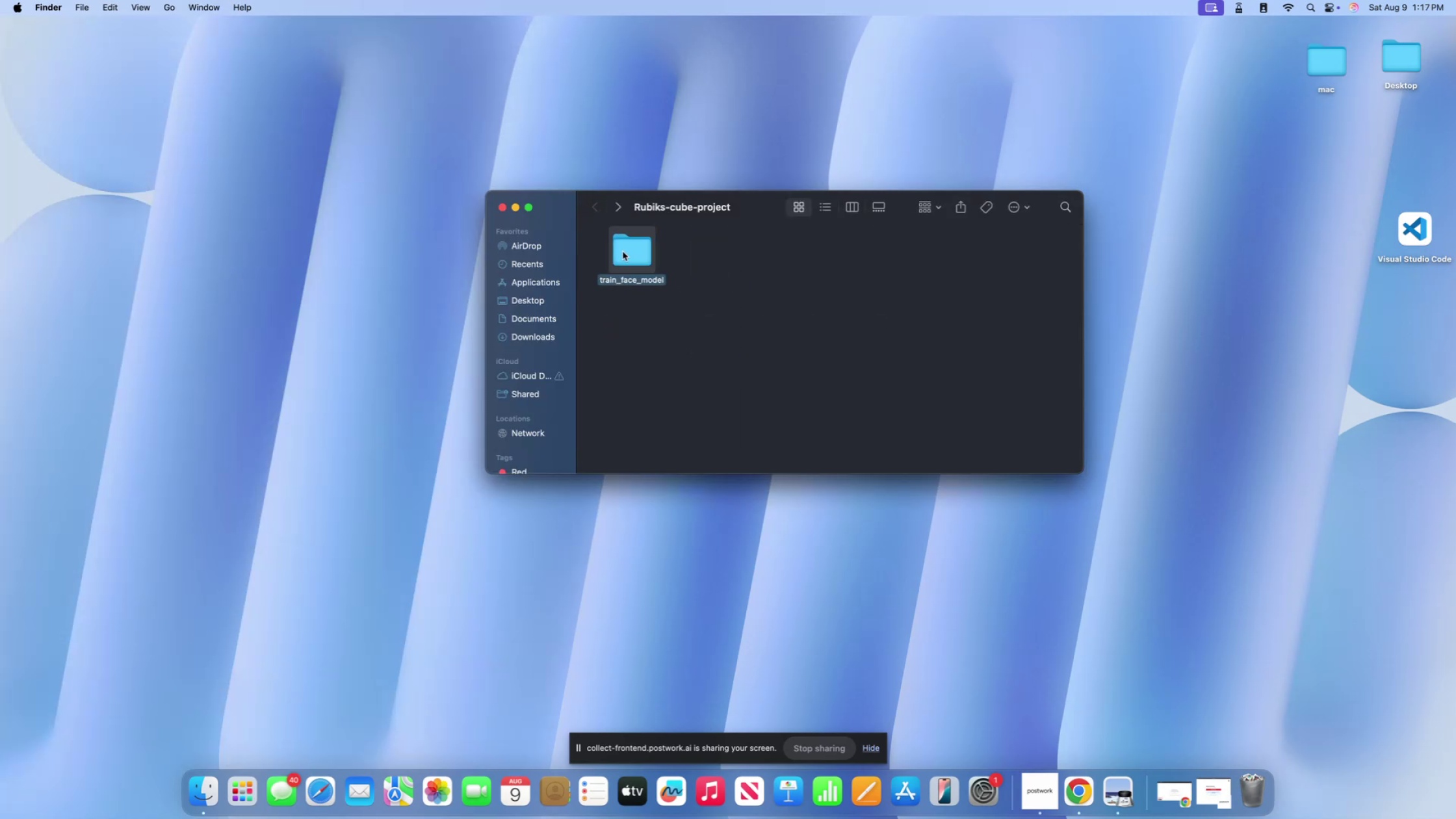 
key(Control+ControlLeft)
 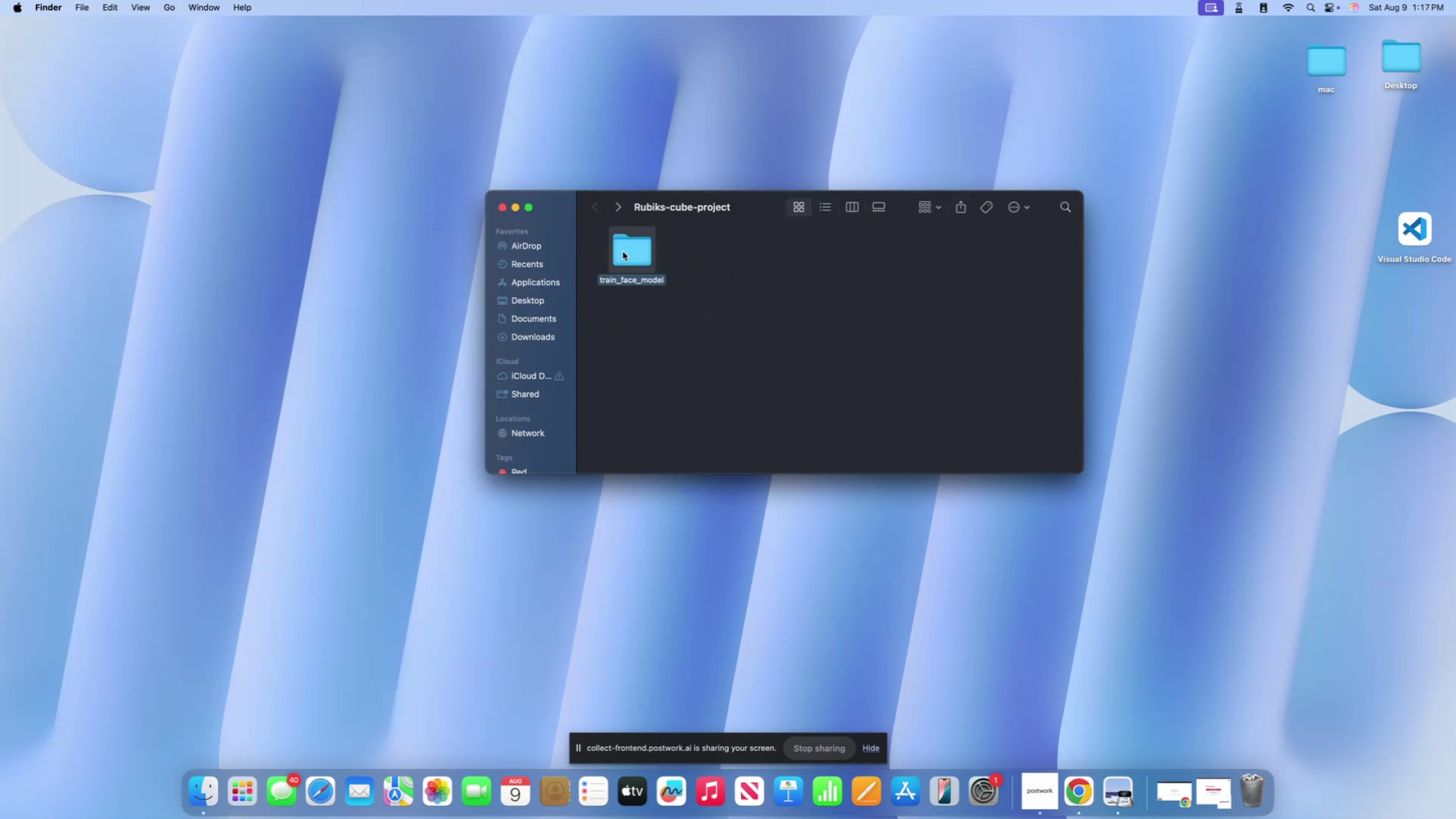 
left_click([623, 252])
 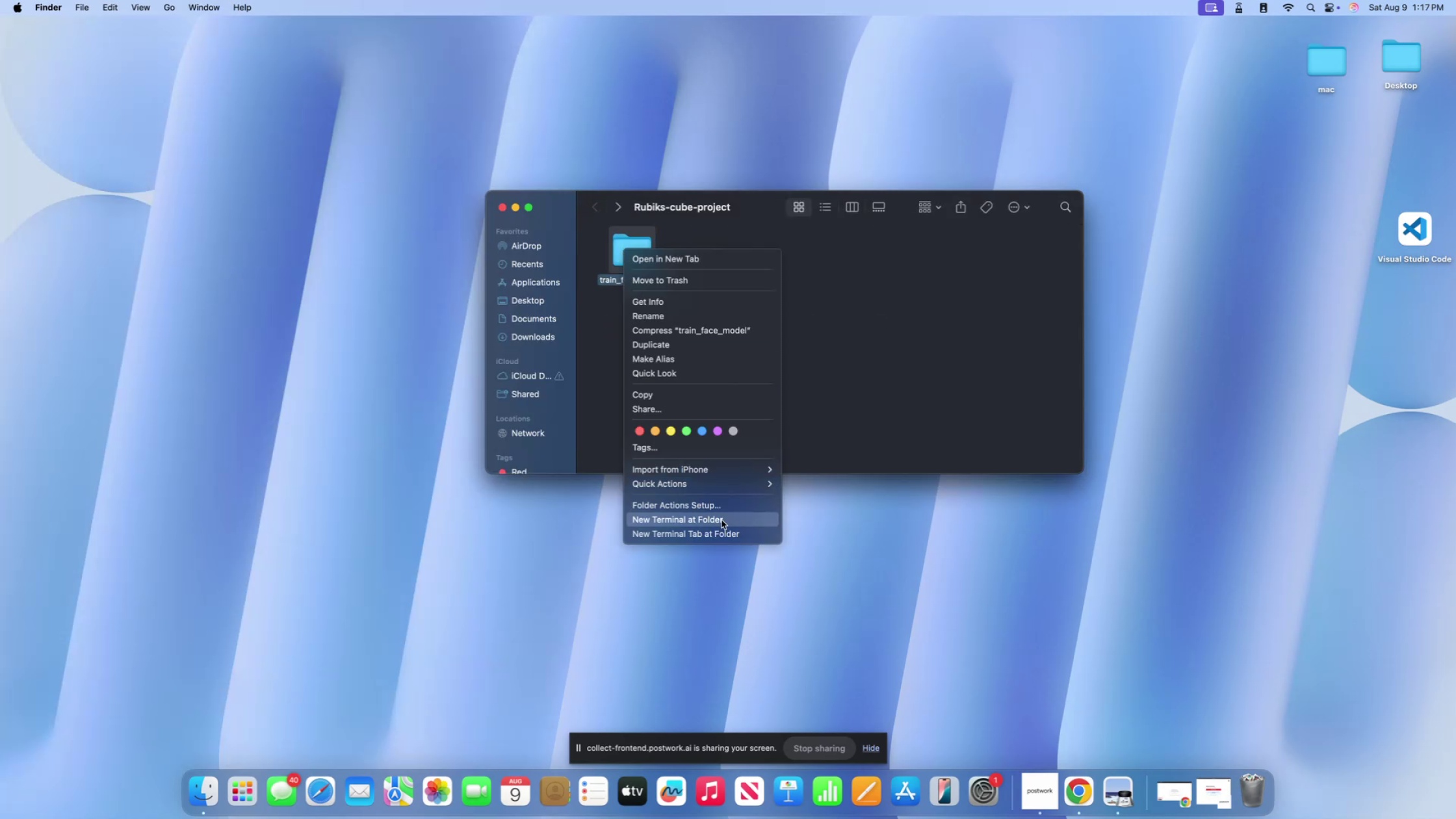 
left_click([723, 519])
 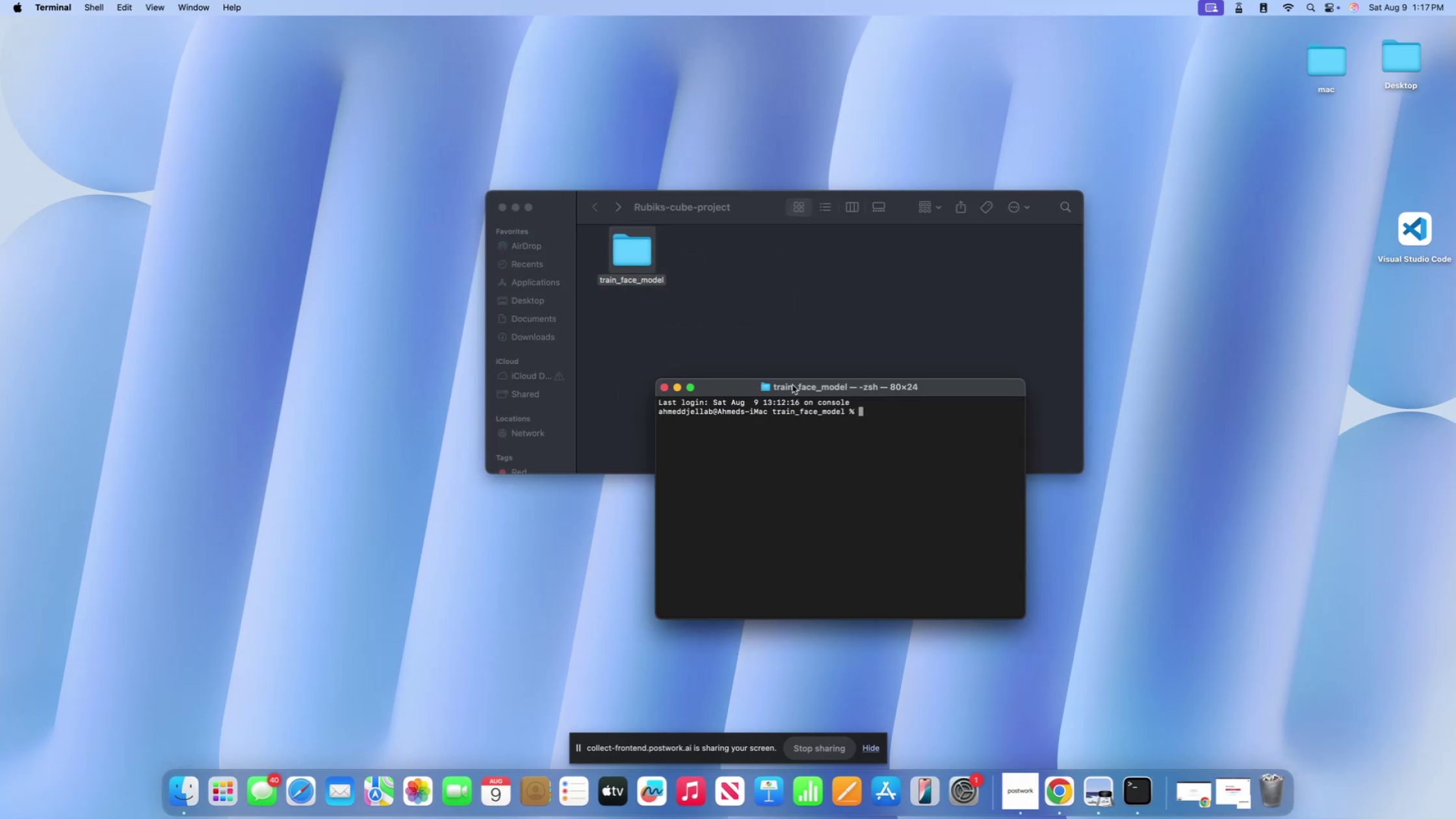 
key(ArrowUp)
 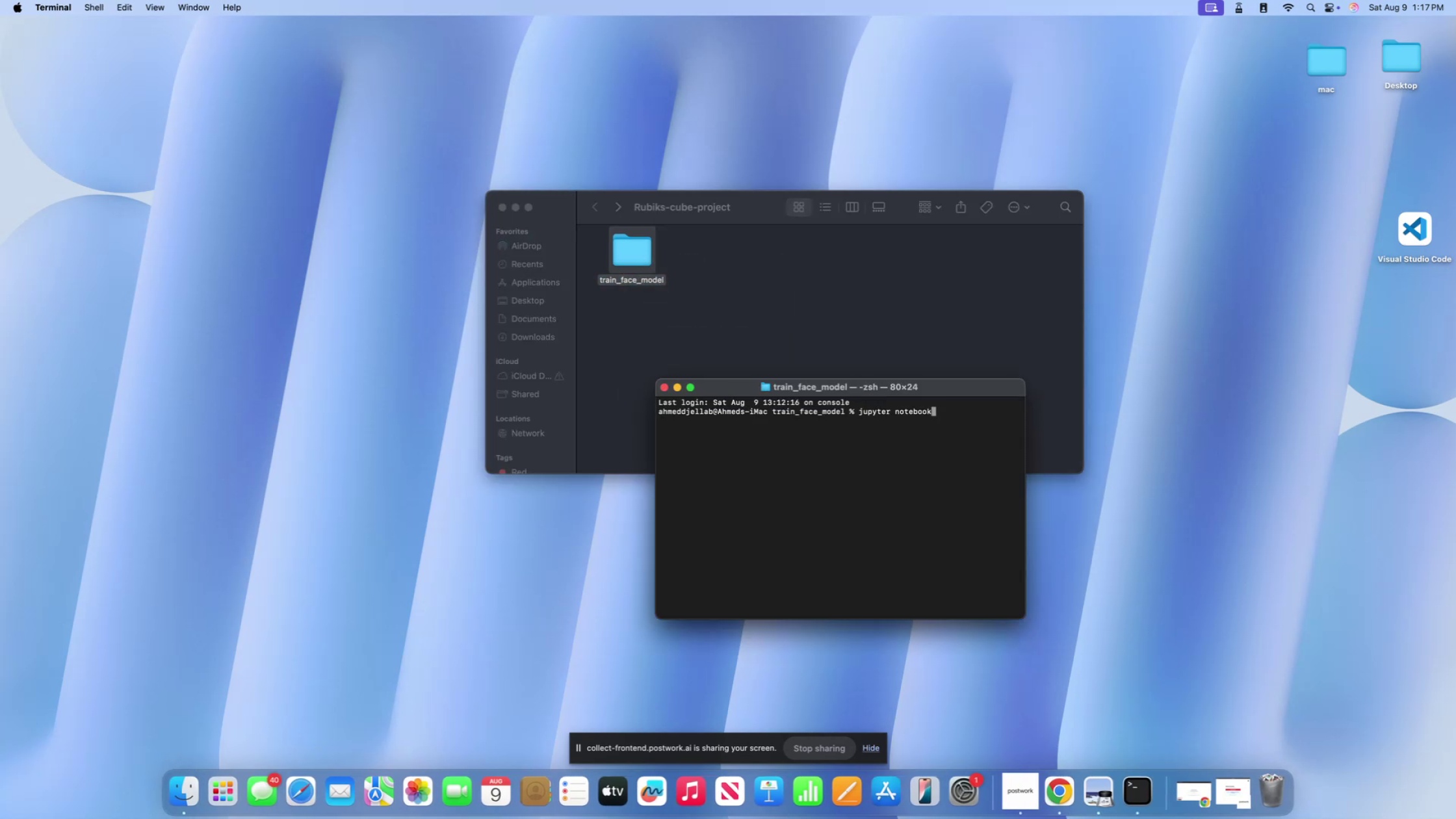 
key(Enter)
 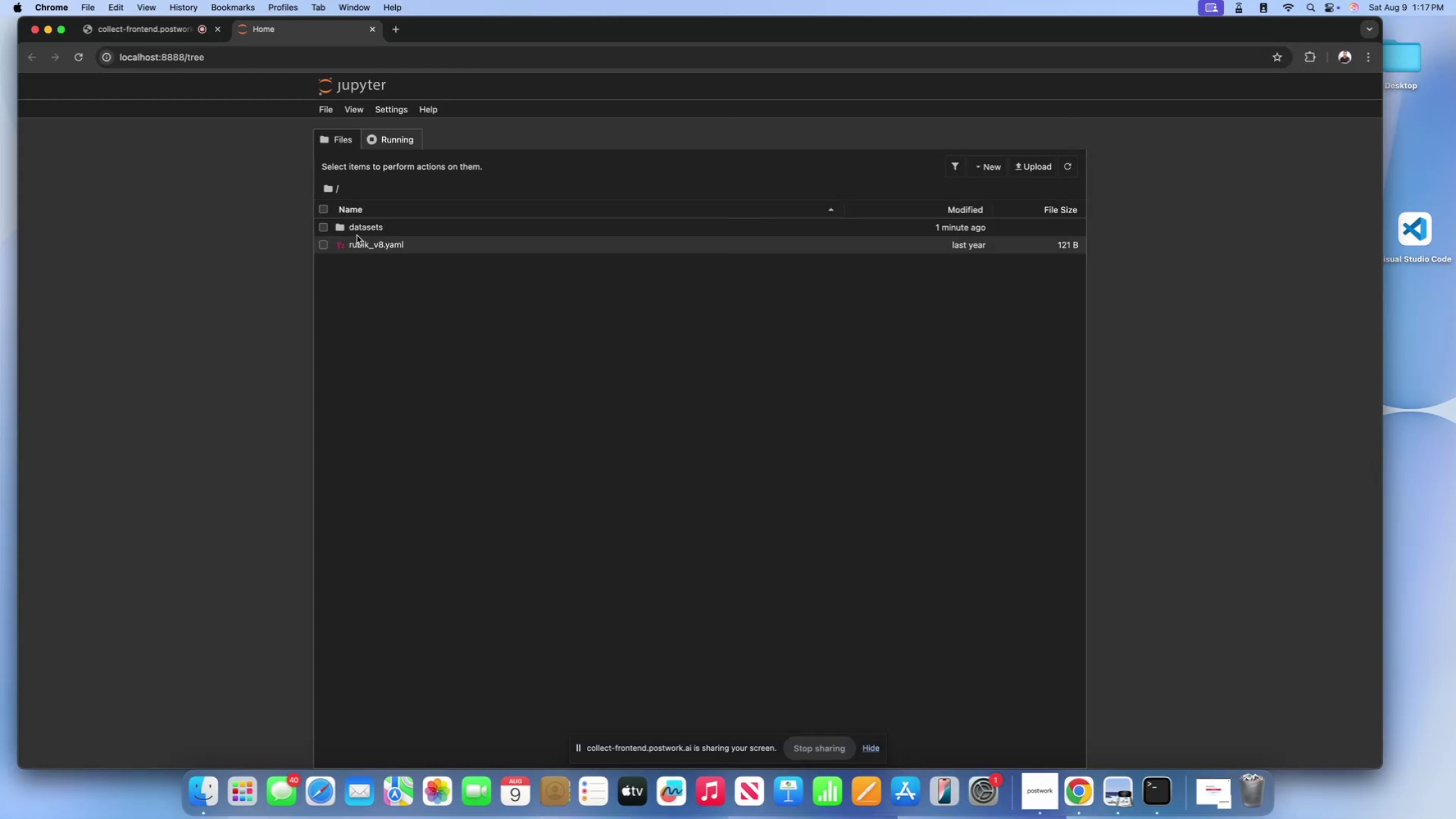 
wait(6.63)
 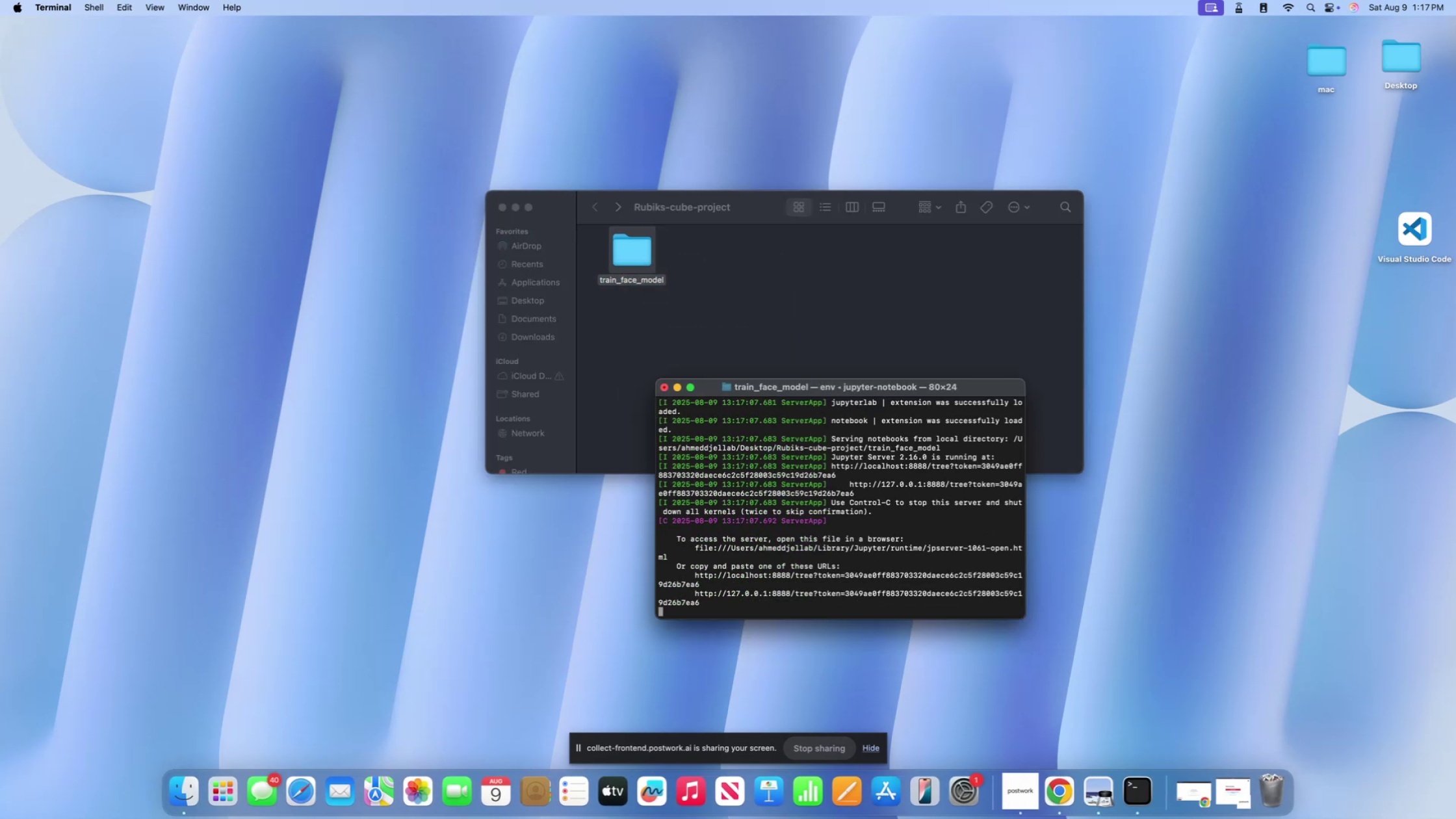 
mouse_move([381, 255])
 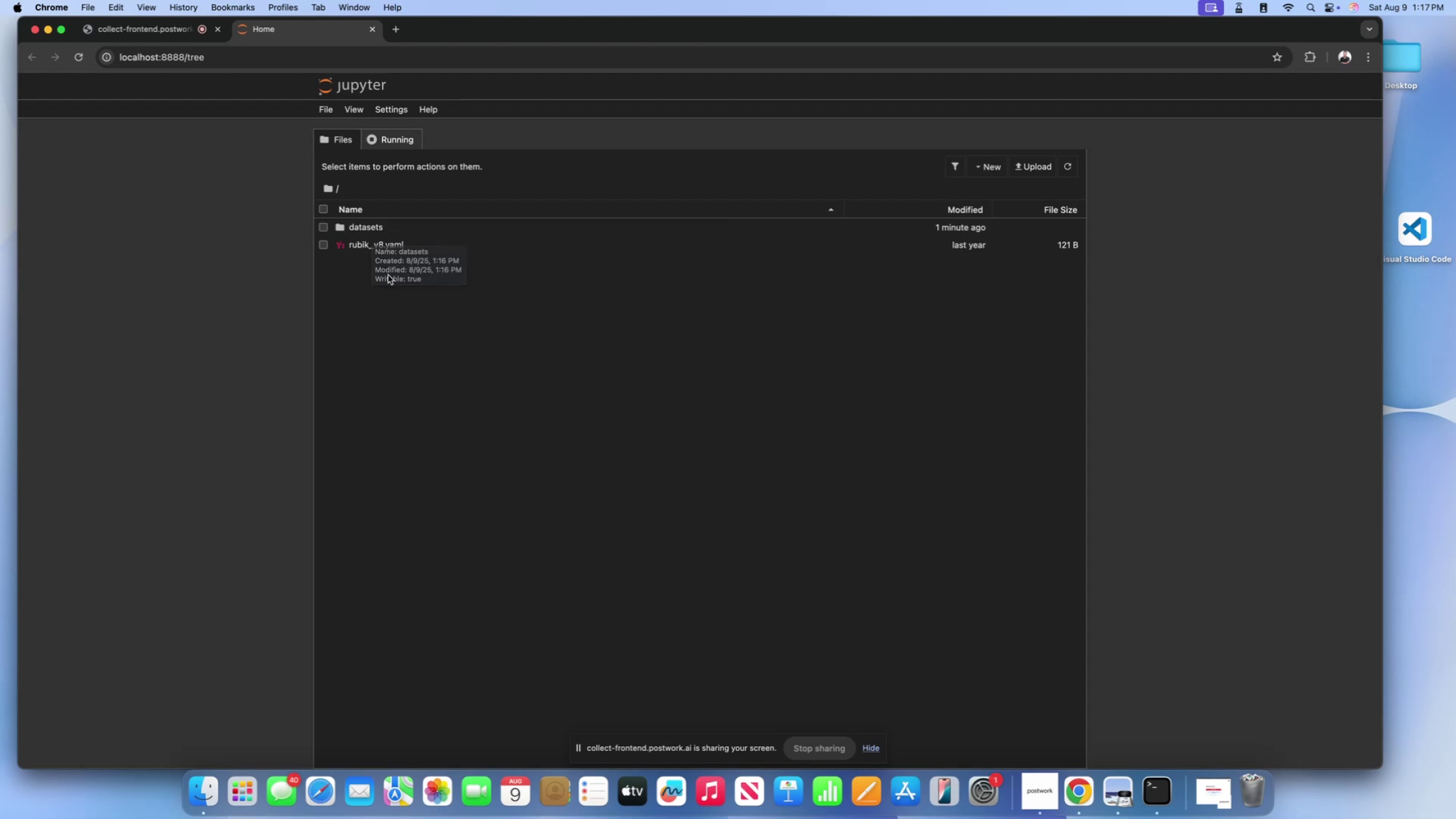 
mouse_move([387, 252])
 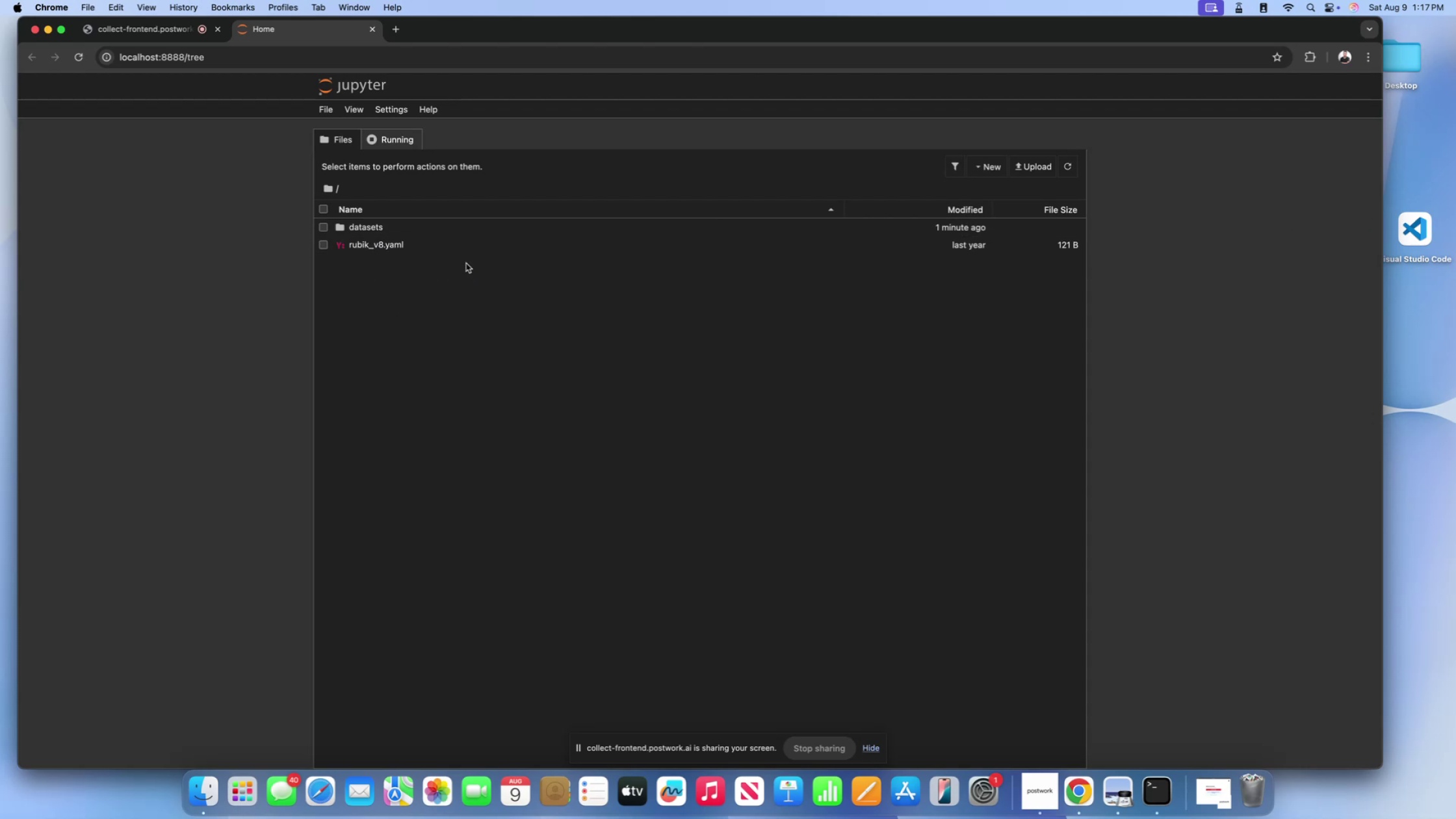 
left_click([381, 250])
 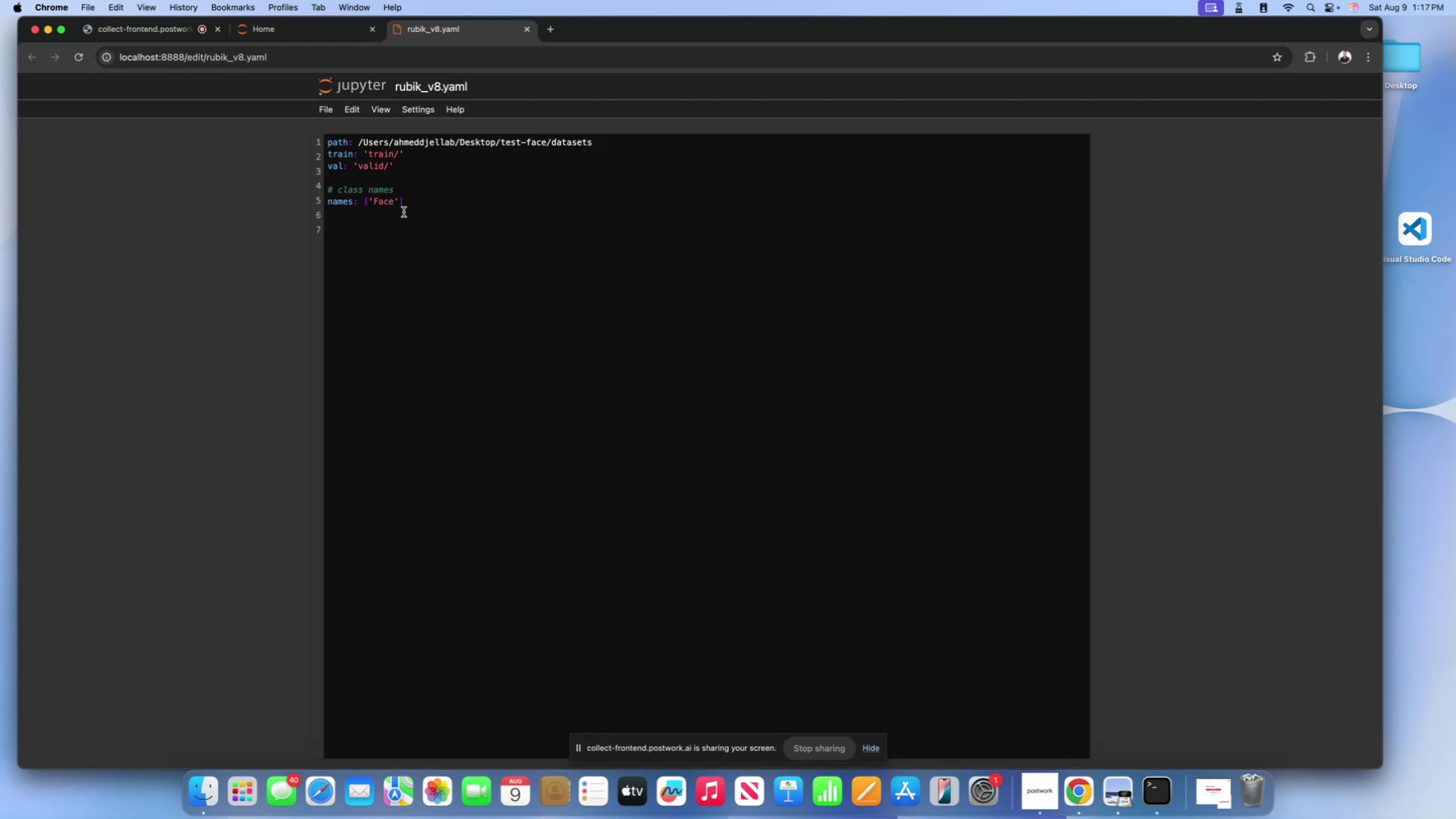 
left_click([424, 188])
 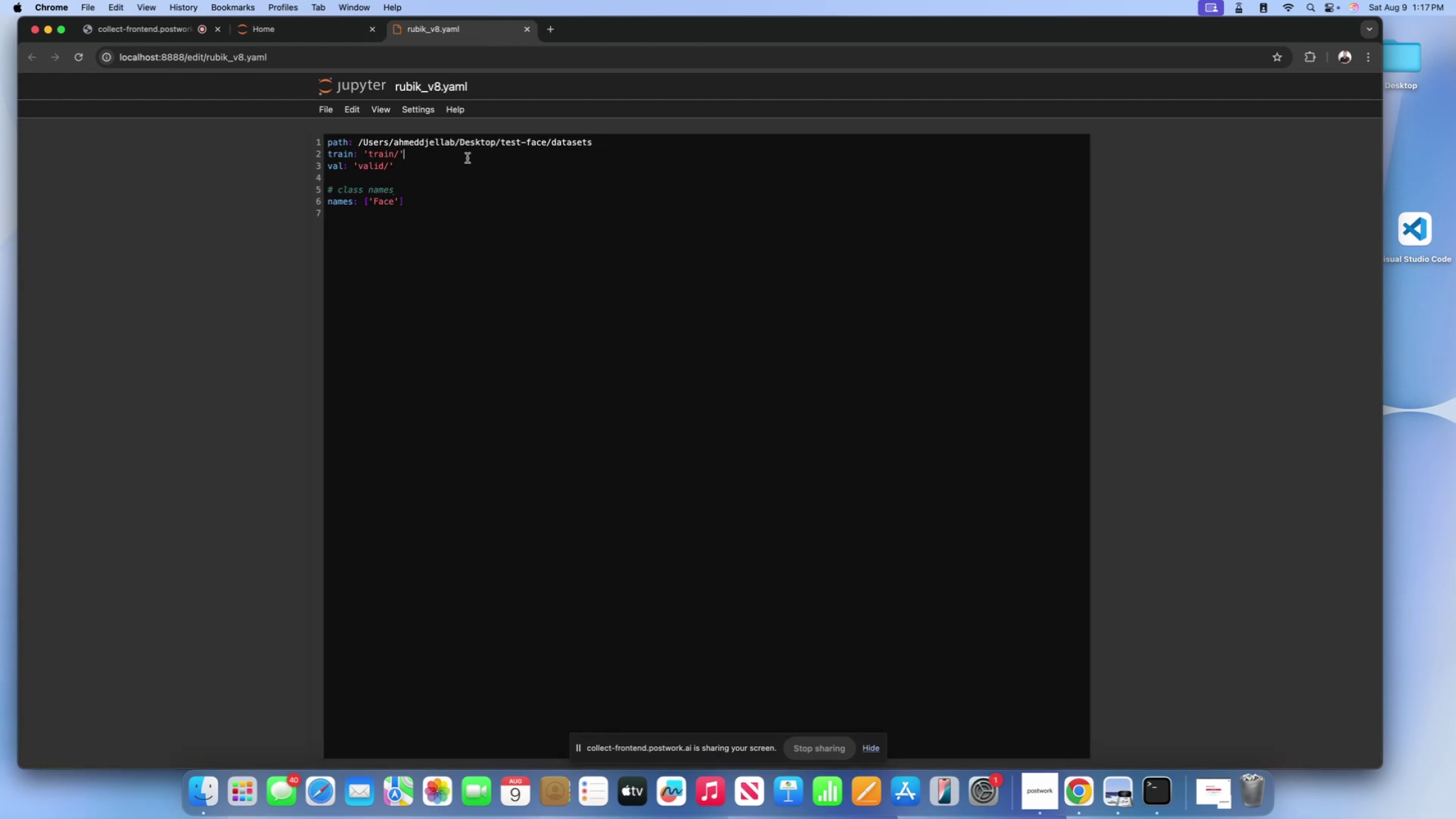 
double_click([473, 153])
 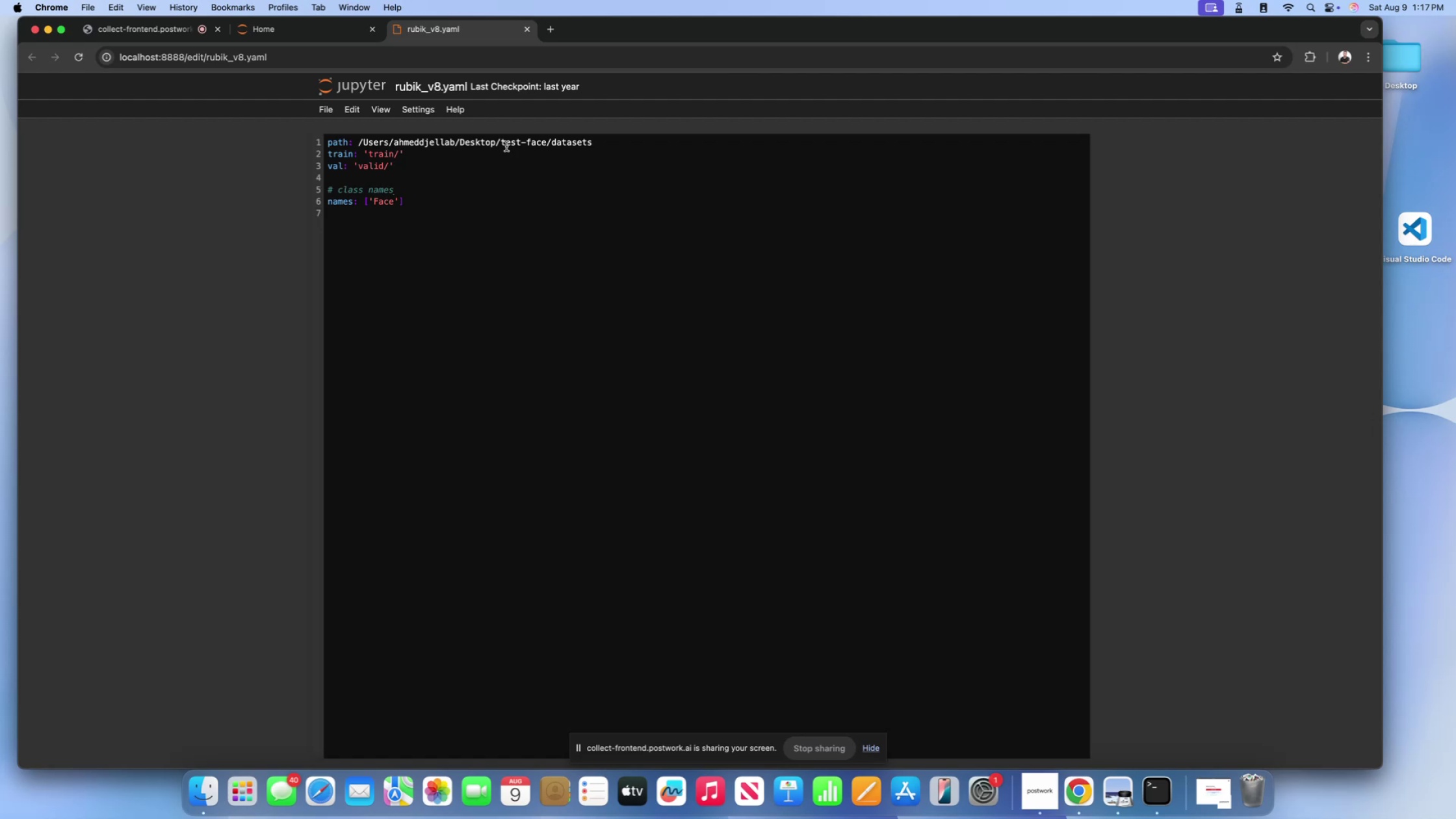 
triple_click([506, 146])
 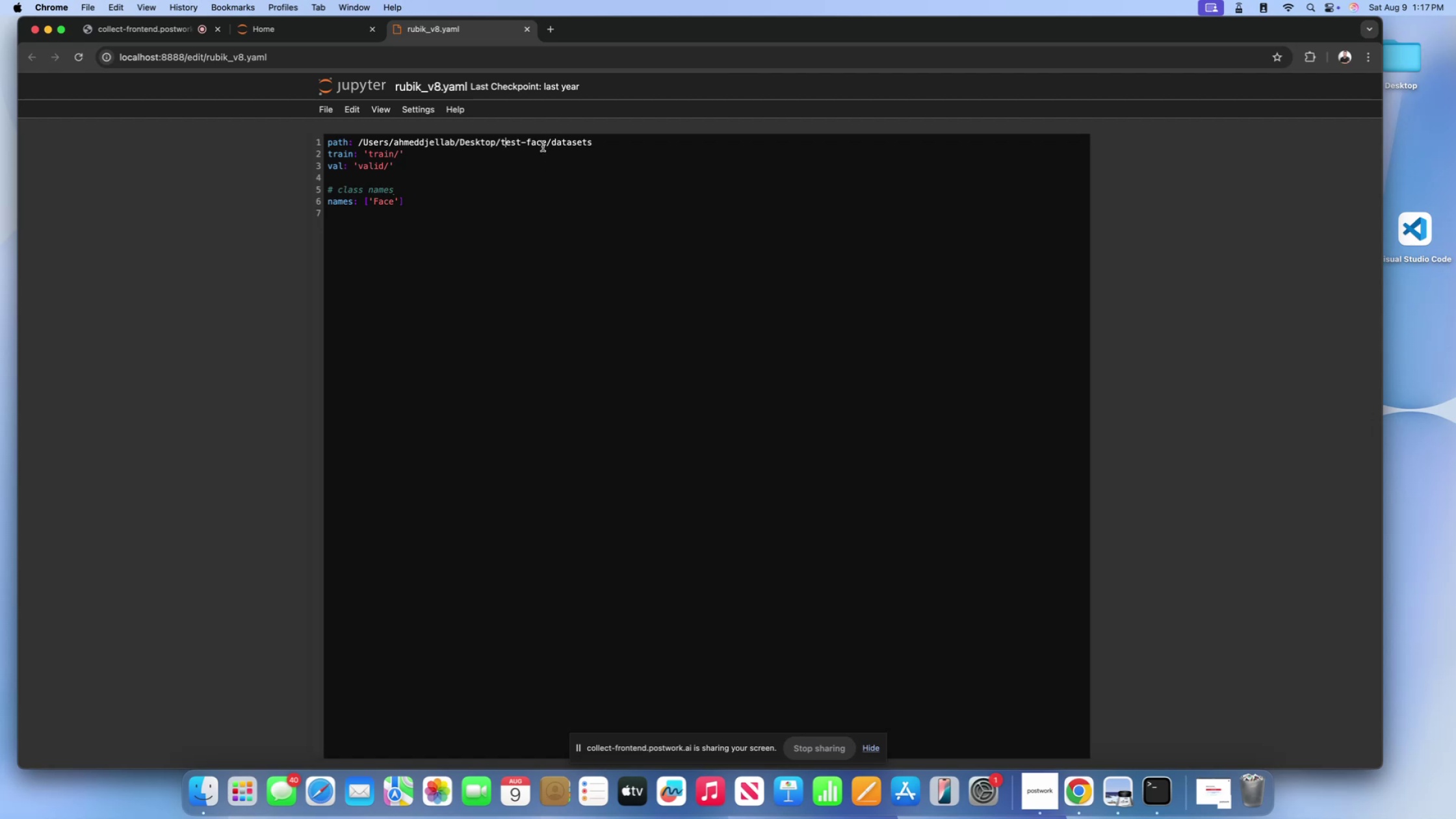 
left_click([543, 144])
 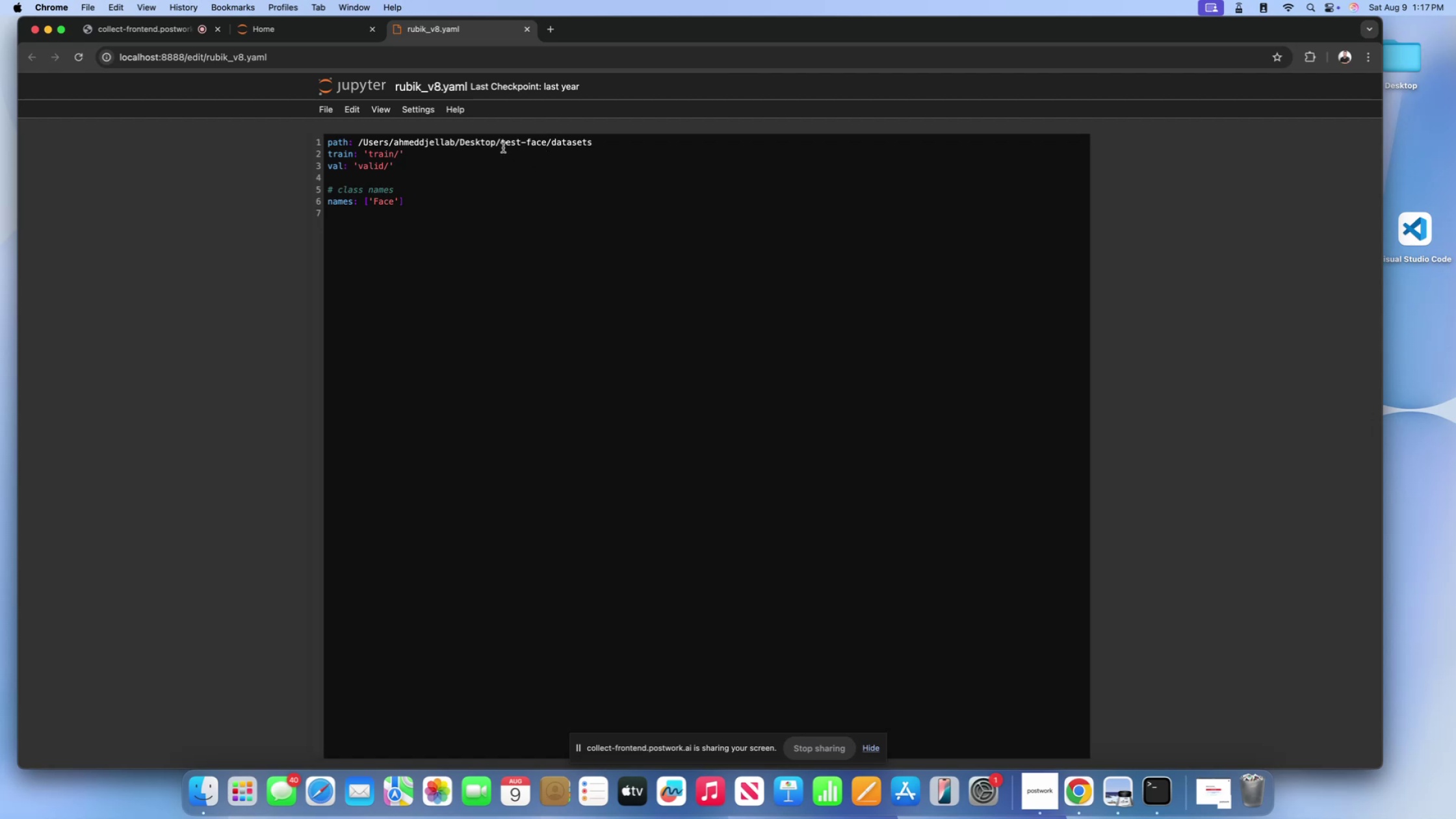 
left_click([502, 146])
 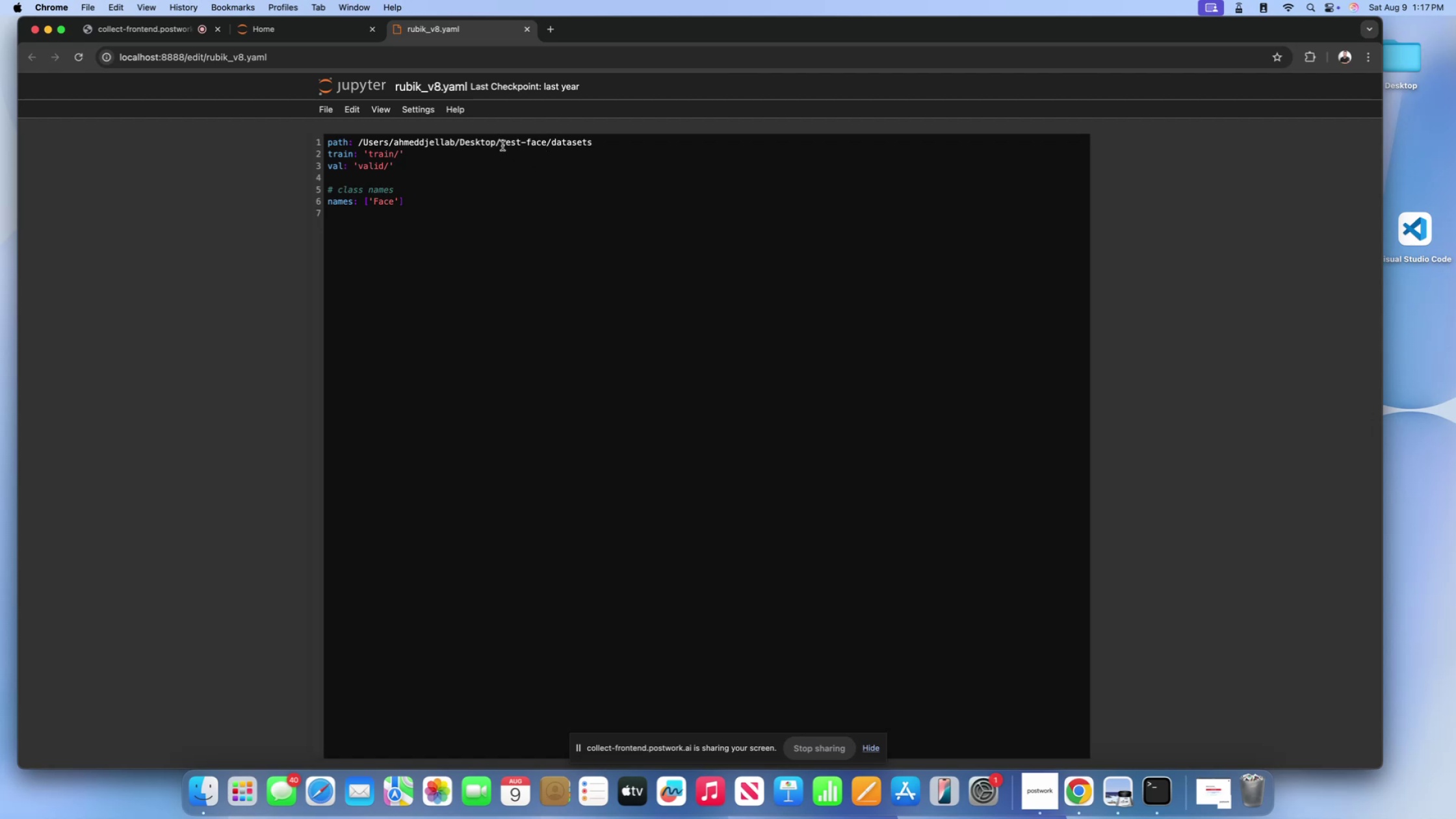 
type(r)
key(Backspace)
type(Rubiks-cube-prokect/)
key(Backspace)
key(Backspace)
key(Backspace)
key(Backspace)
key(Backspace)
type(ject/)
 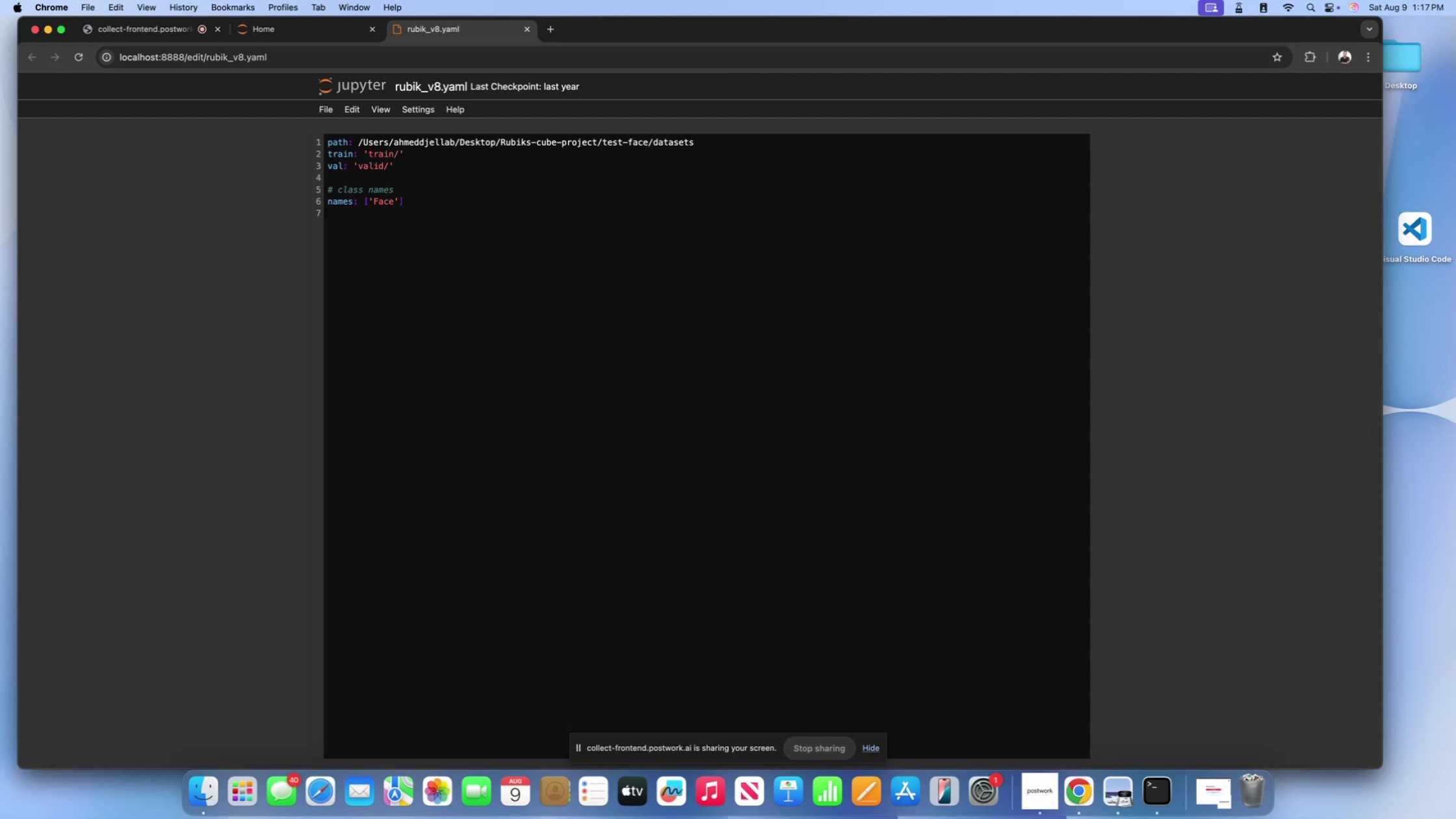 
wait(9.46)
 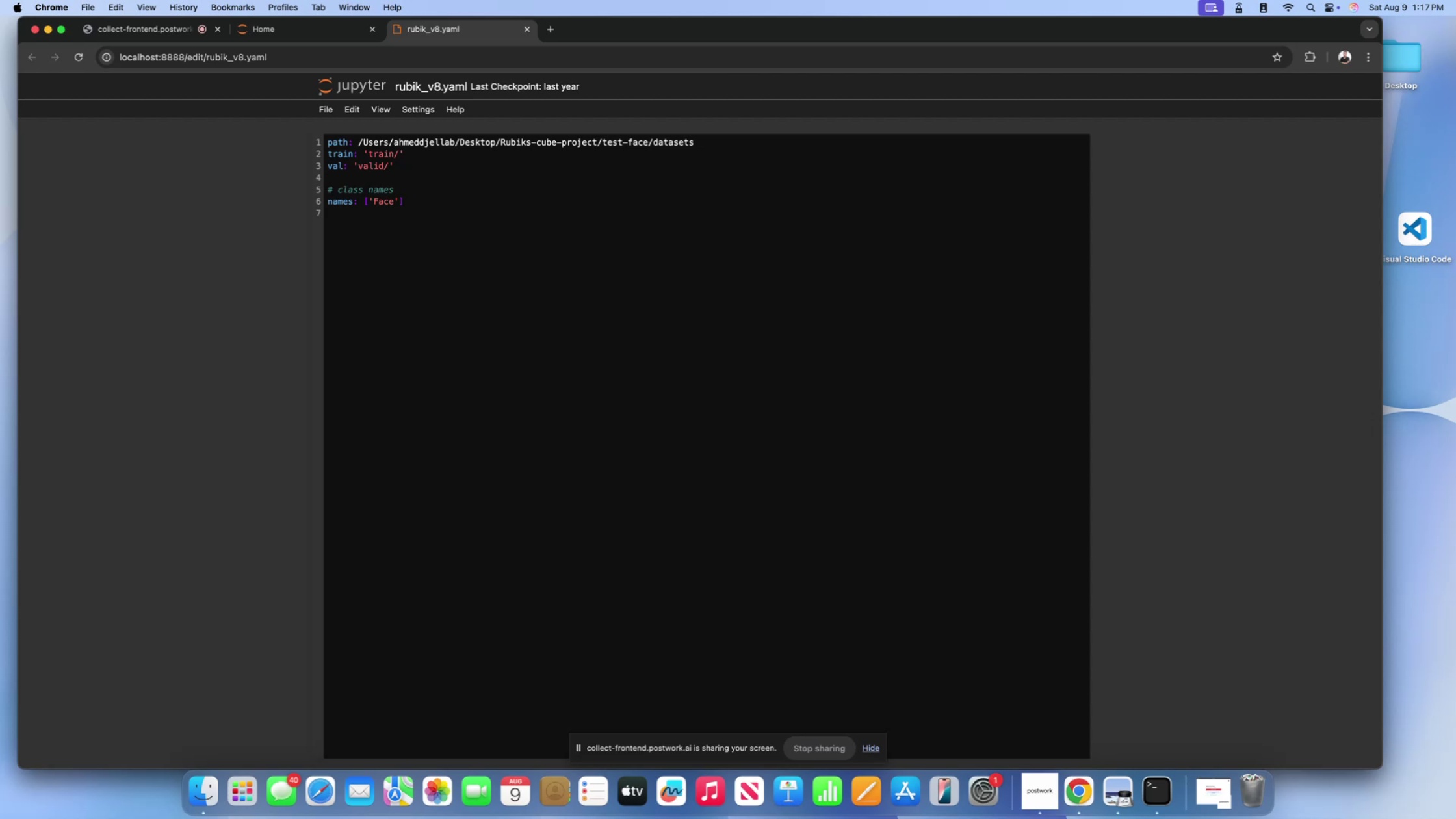 
left_click([701, 145])
 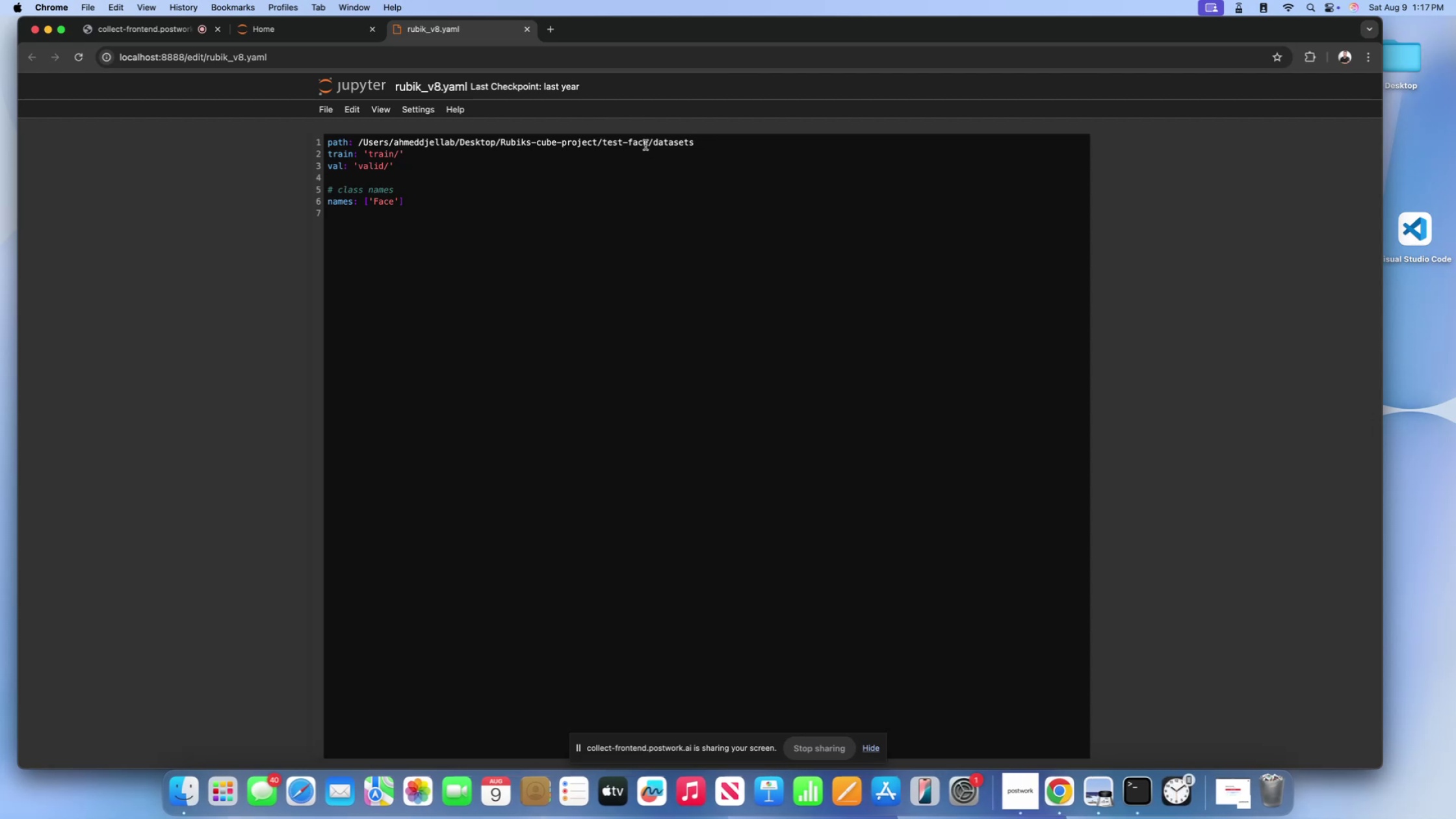 
left_click([645, 145])
 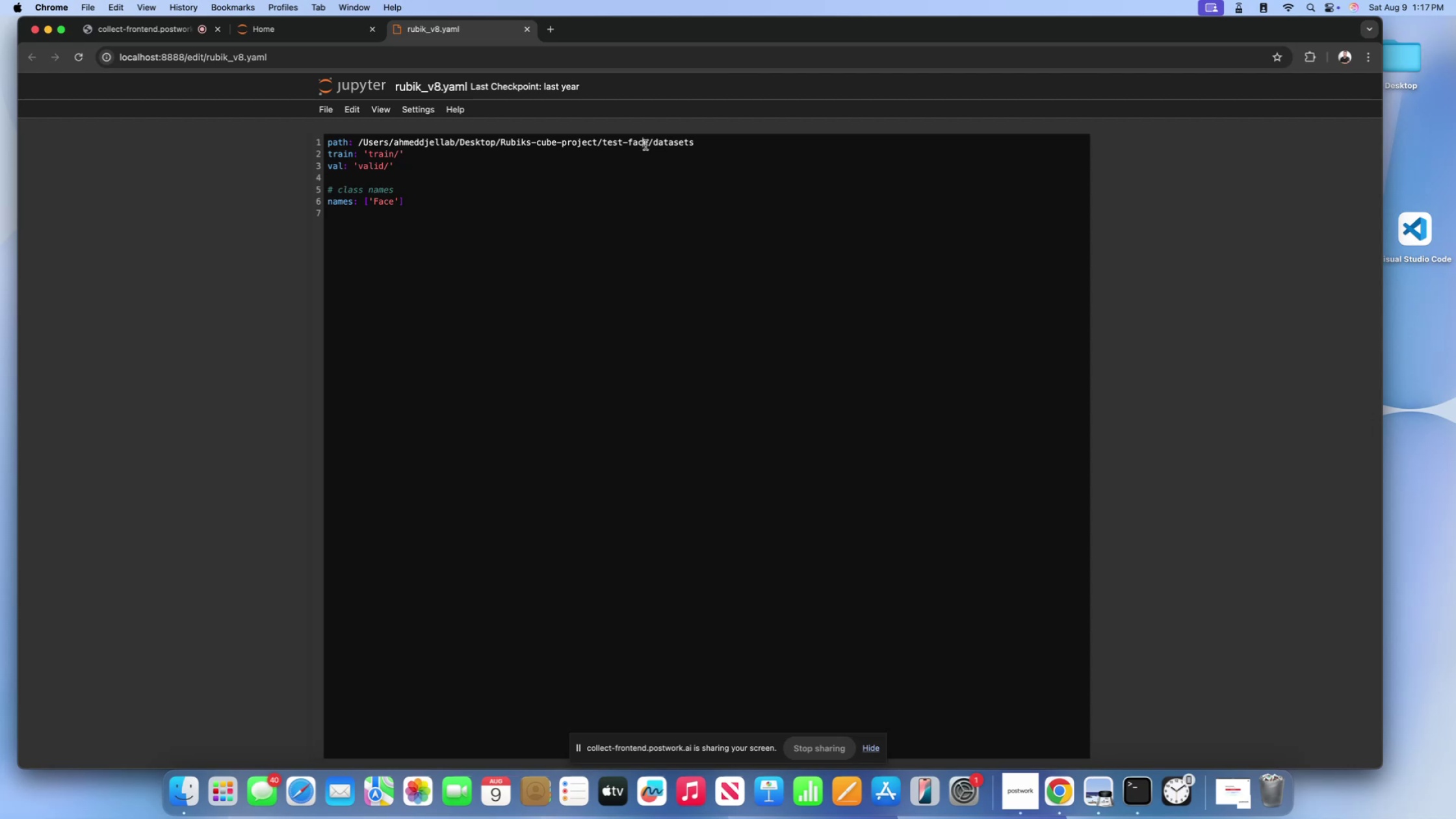 
wait(5.07)
 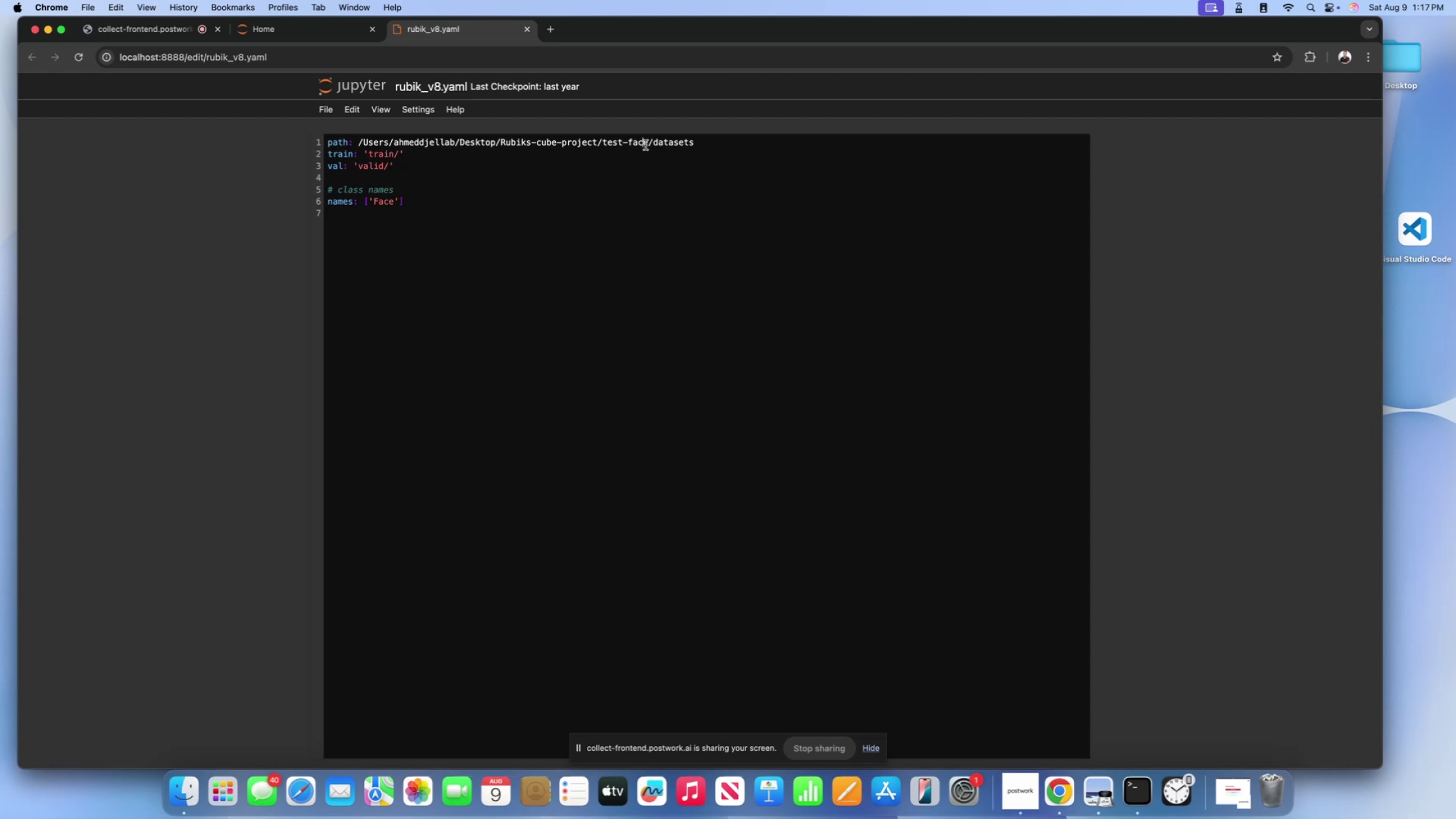 
left_click([1426, 488])
 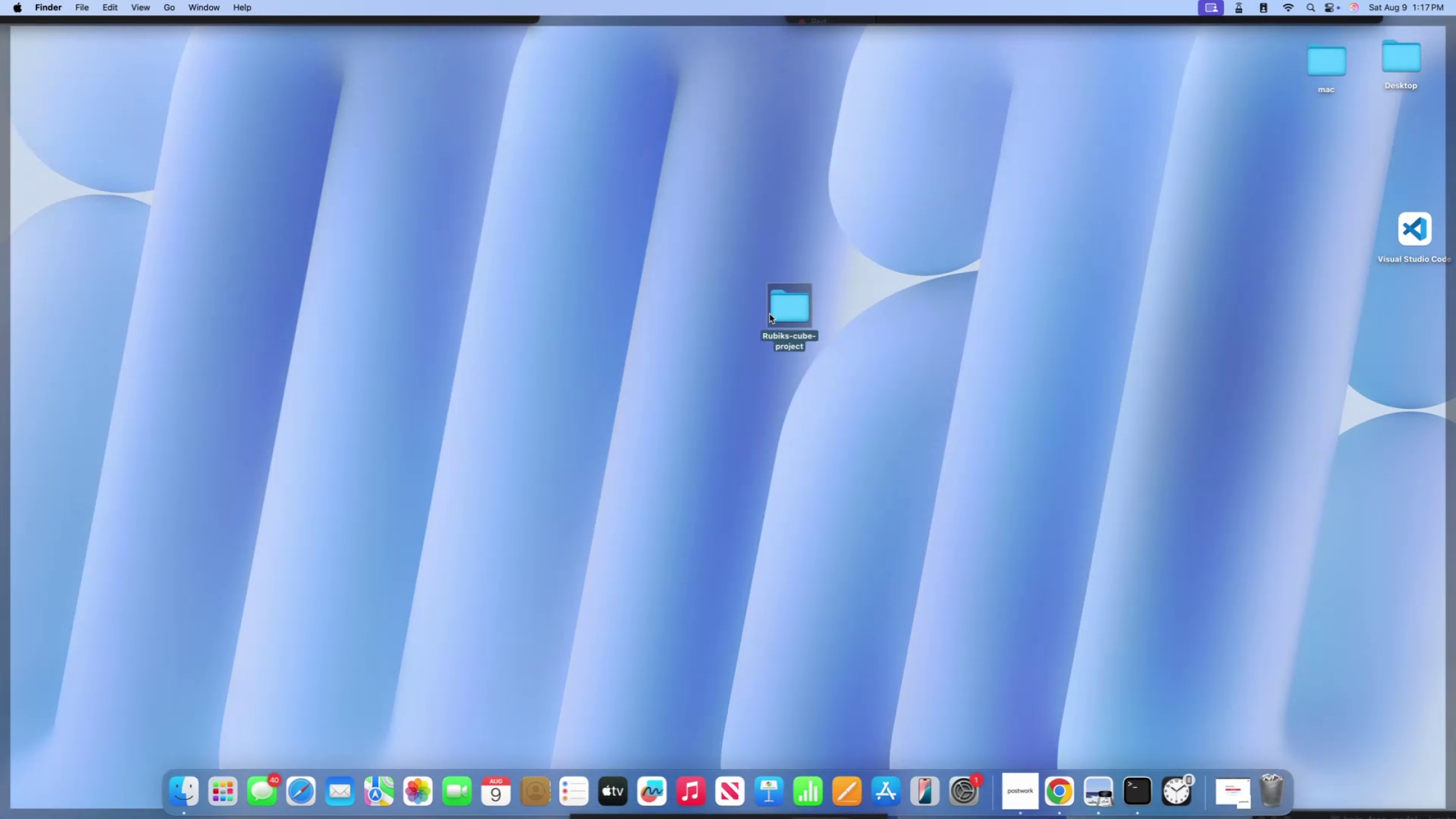 
double_click([777, 313])
 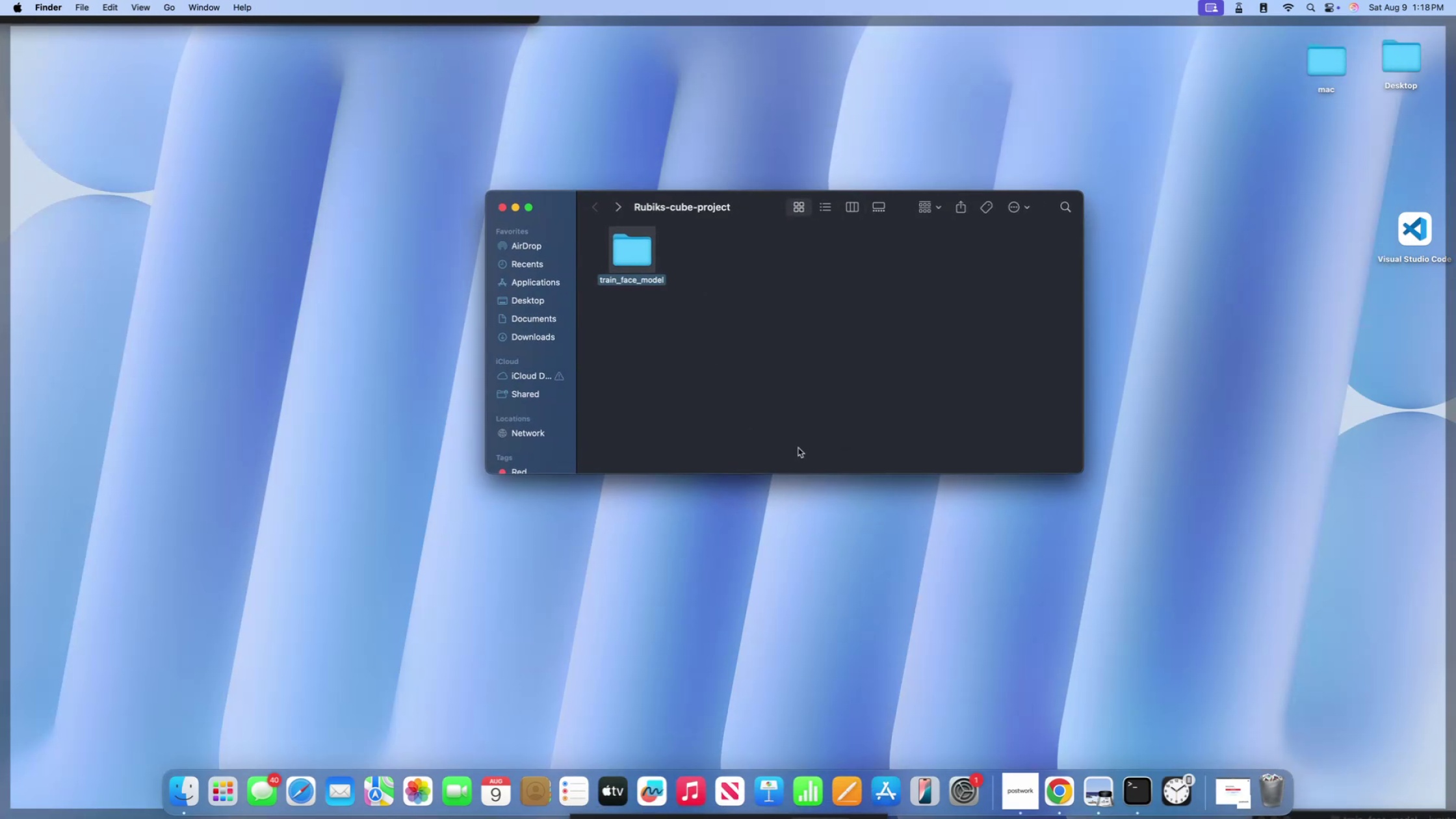 
left_click([866, 619])
 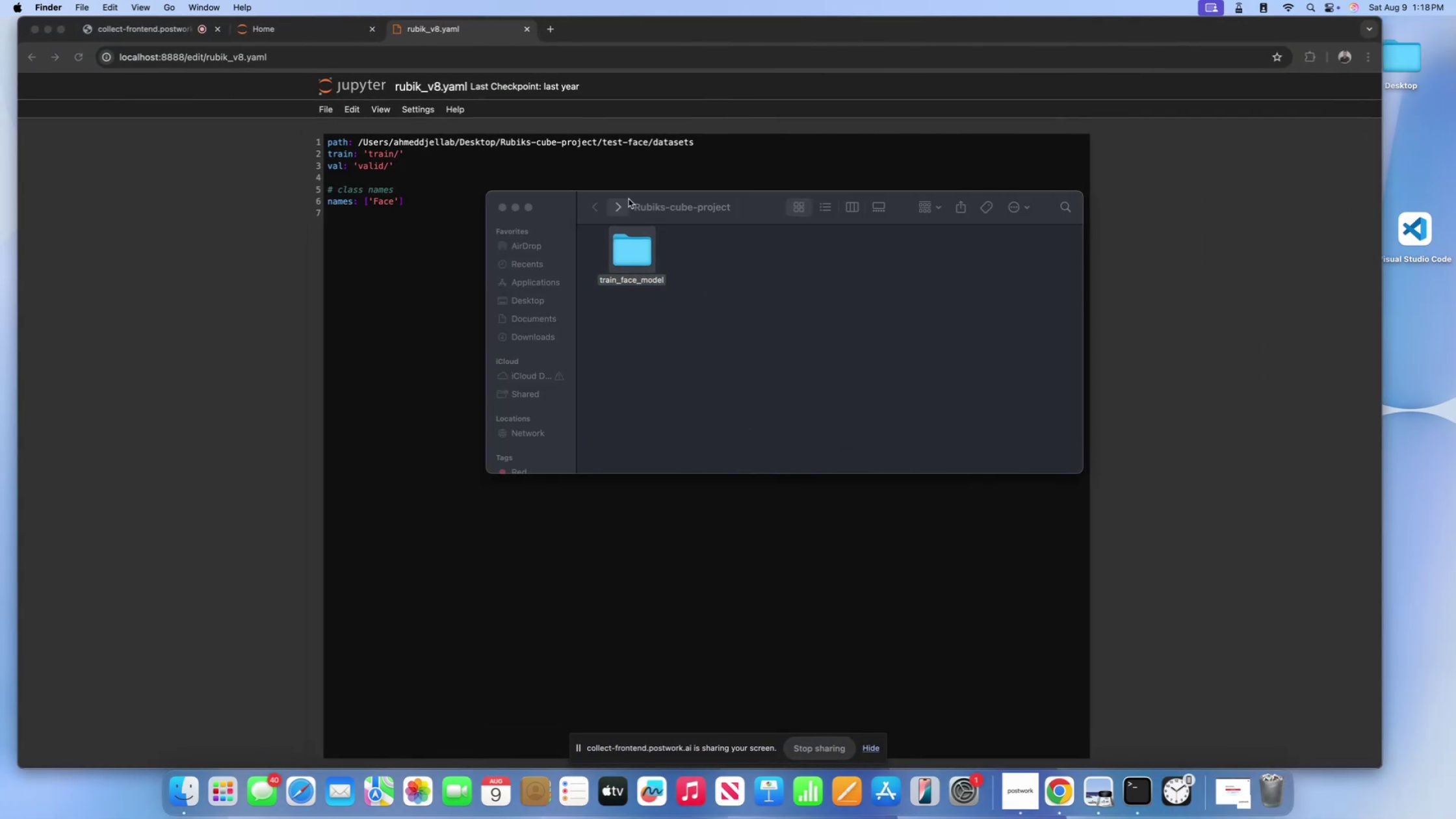 
left_click([617, 165])
 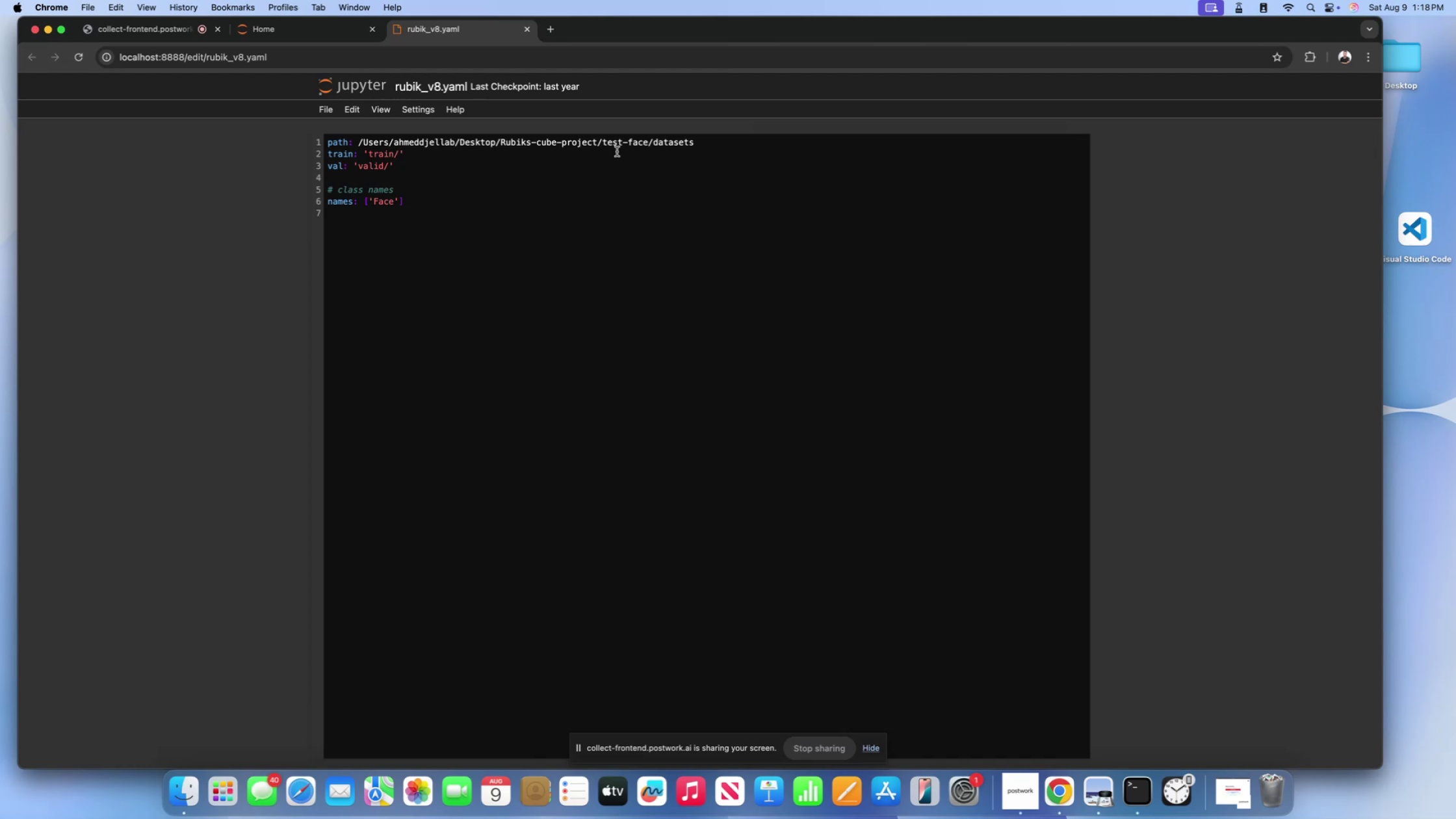 
key(ArrowRight)
 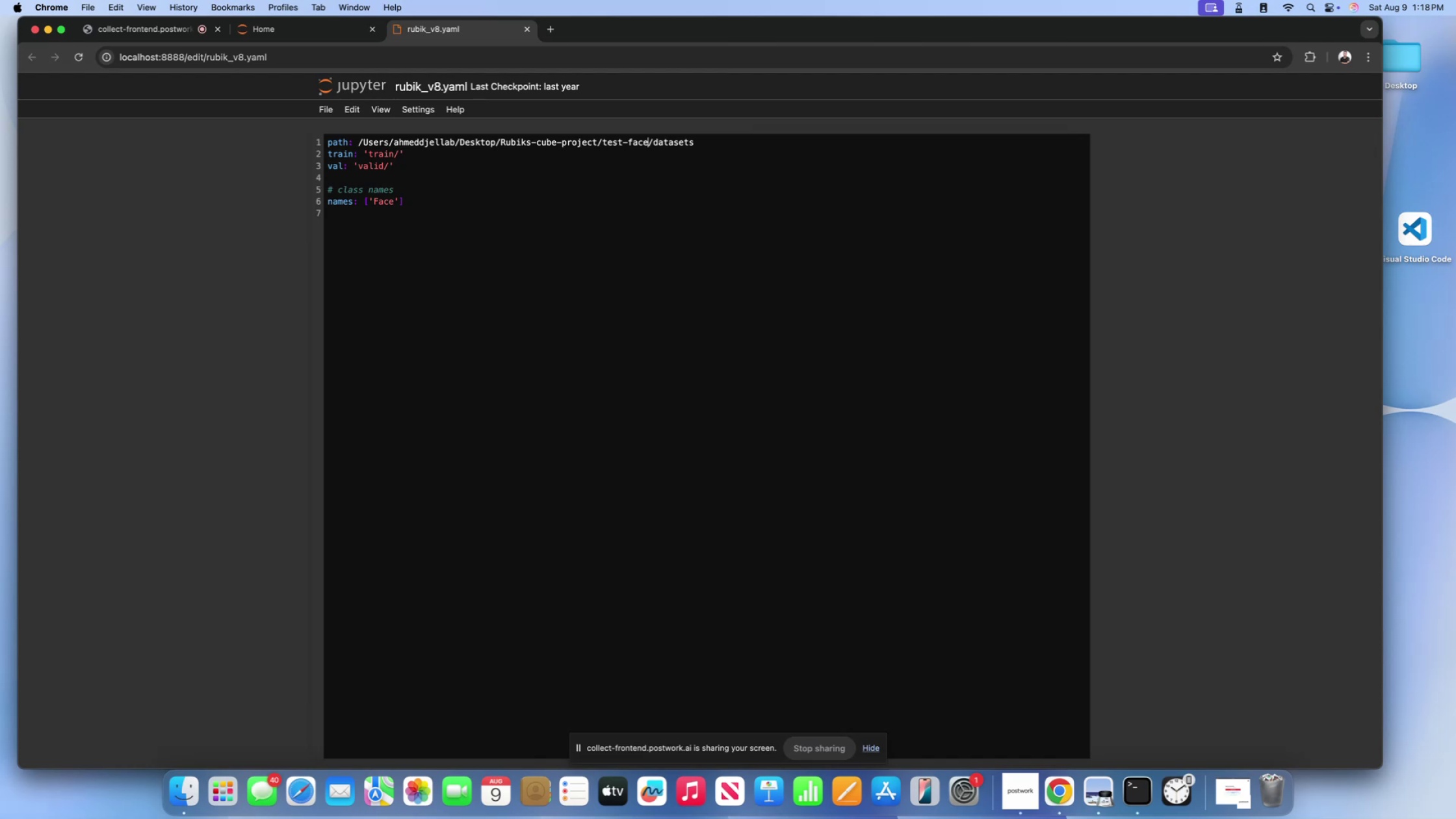 
key(Backspace)
key(Backspace)
key(Backspace)
key(Backspace)
key(Backspace)
key(Backspace)
key(Backspace)
key(Backspace)
type(rain_face_model)
 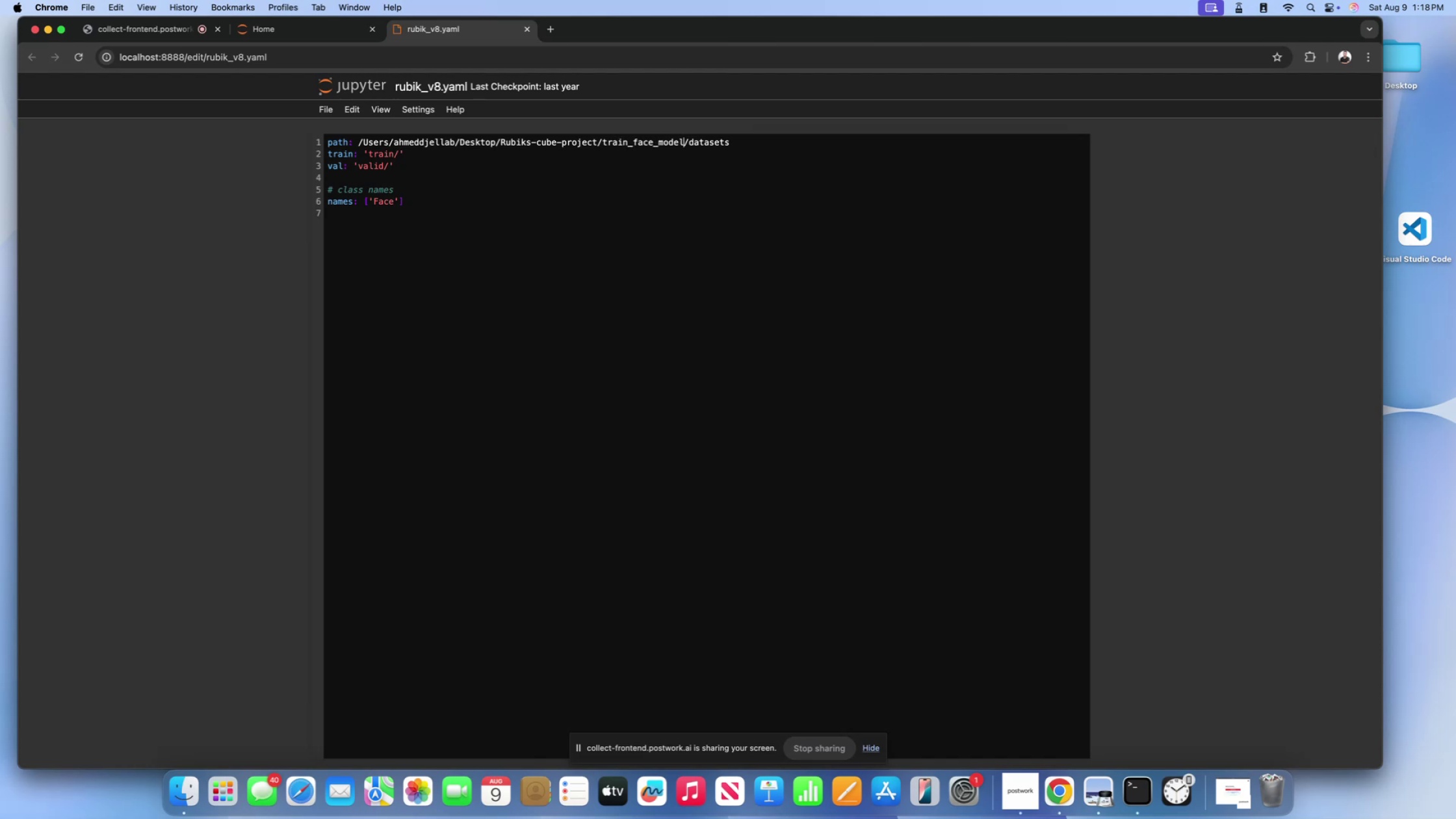 
key(Meta+S)
 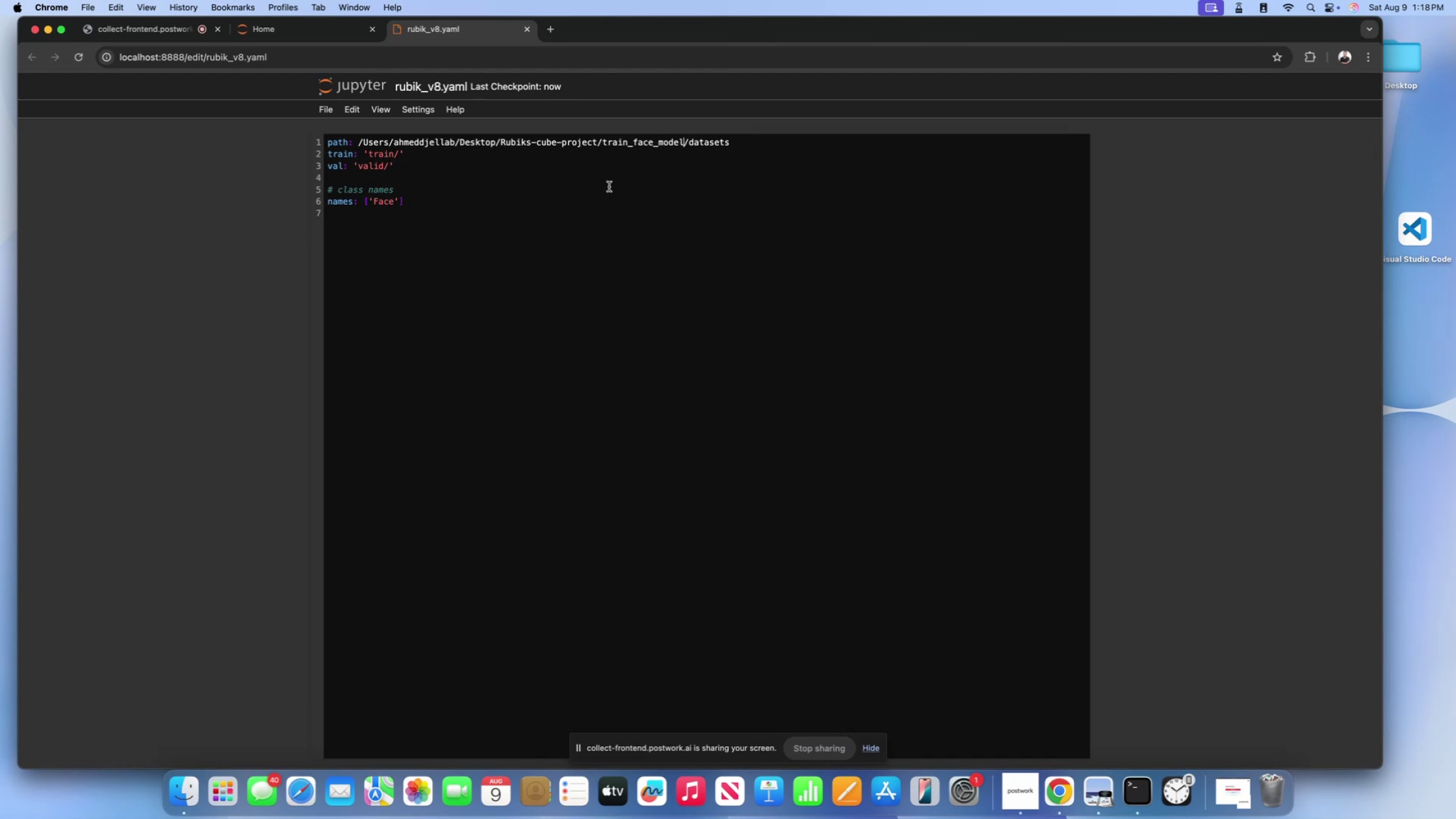 
left_click([586, 166])
 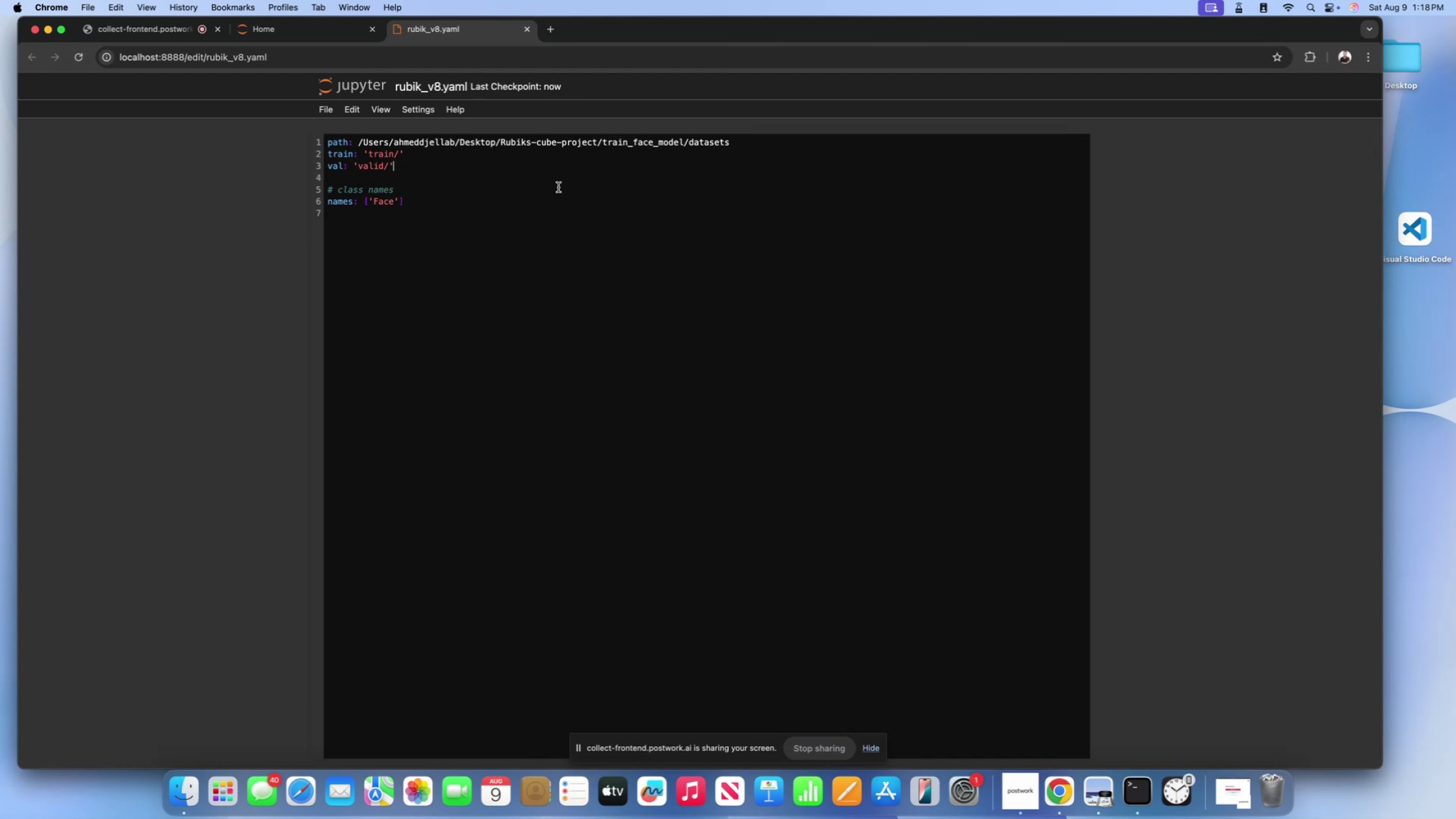 
left_click([552, 192])
 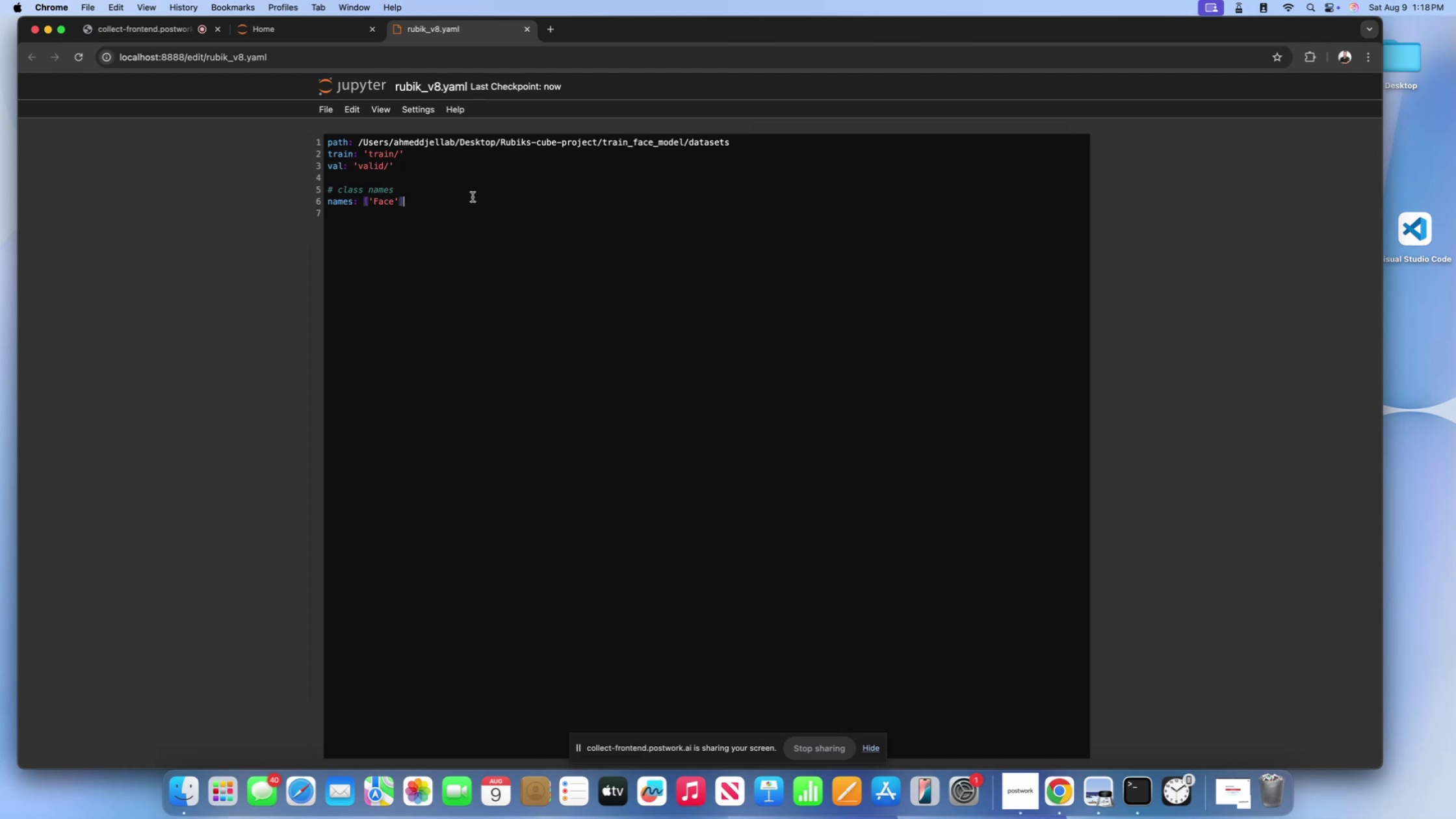 
triple_click([458, 189])
 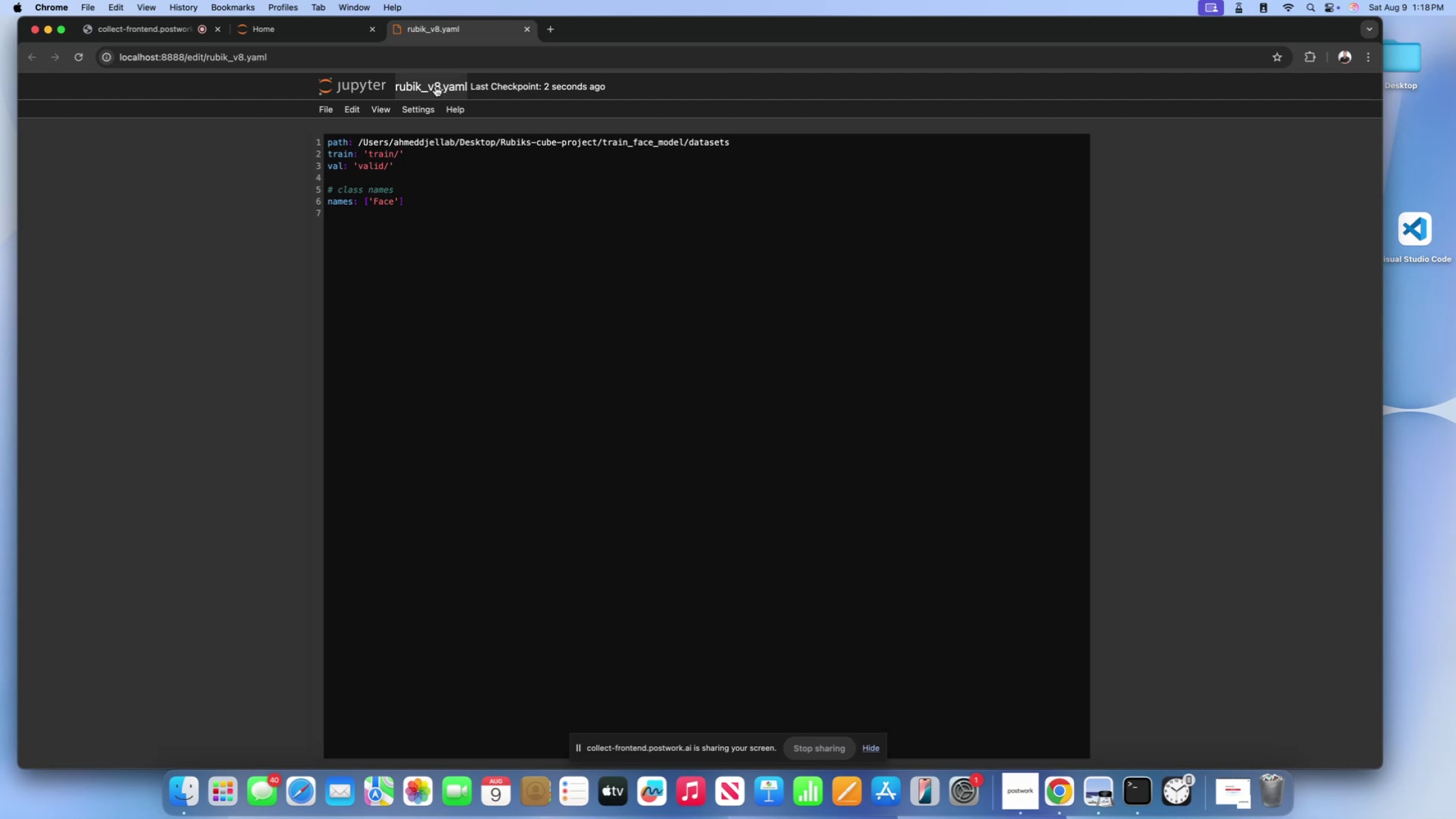 
left_click([436, 86])
 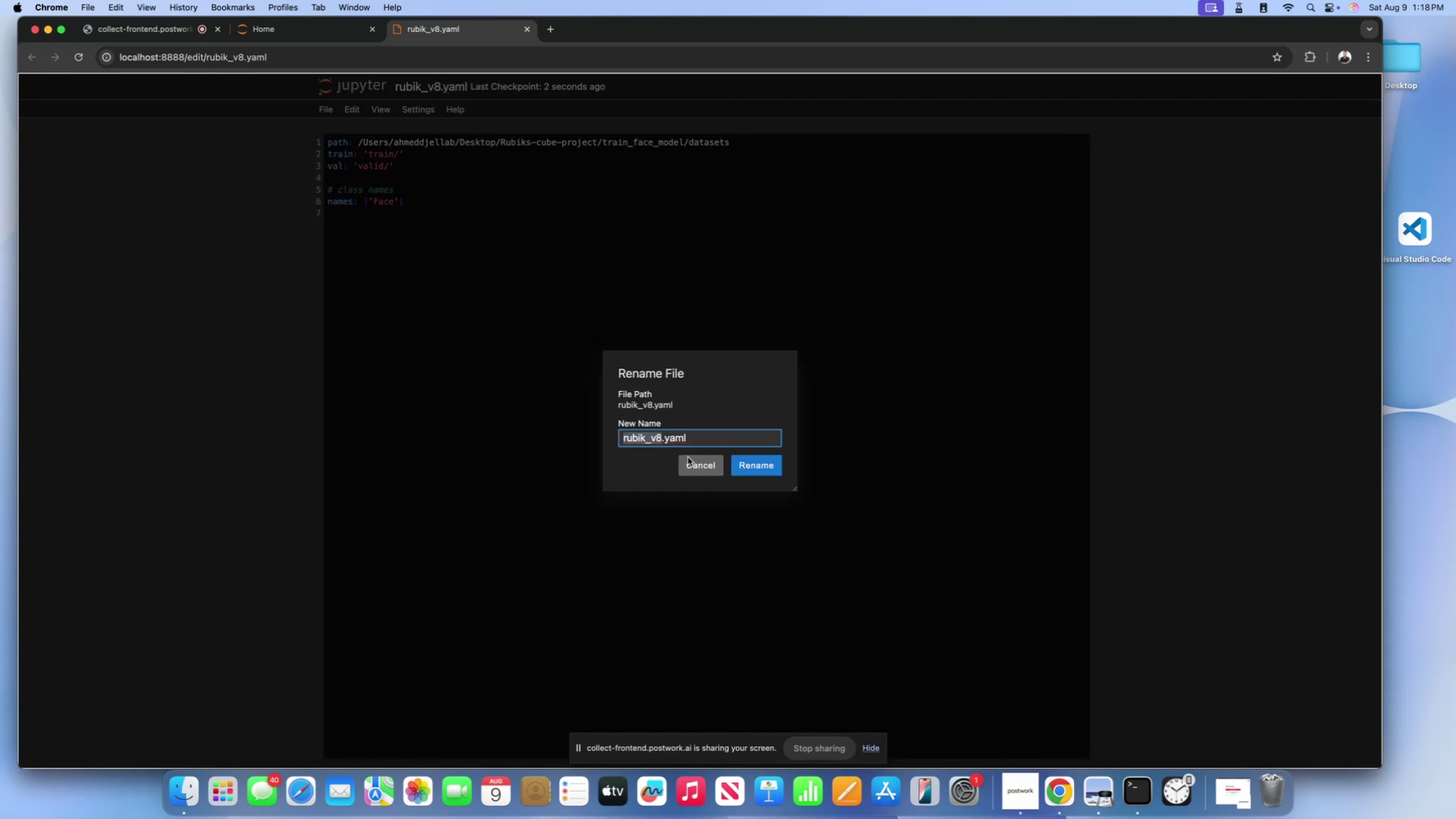 
key(ArrowRight)
 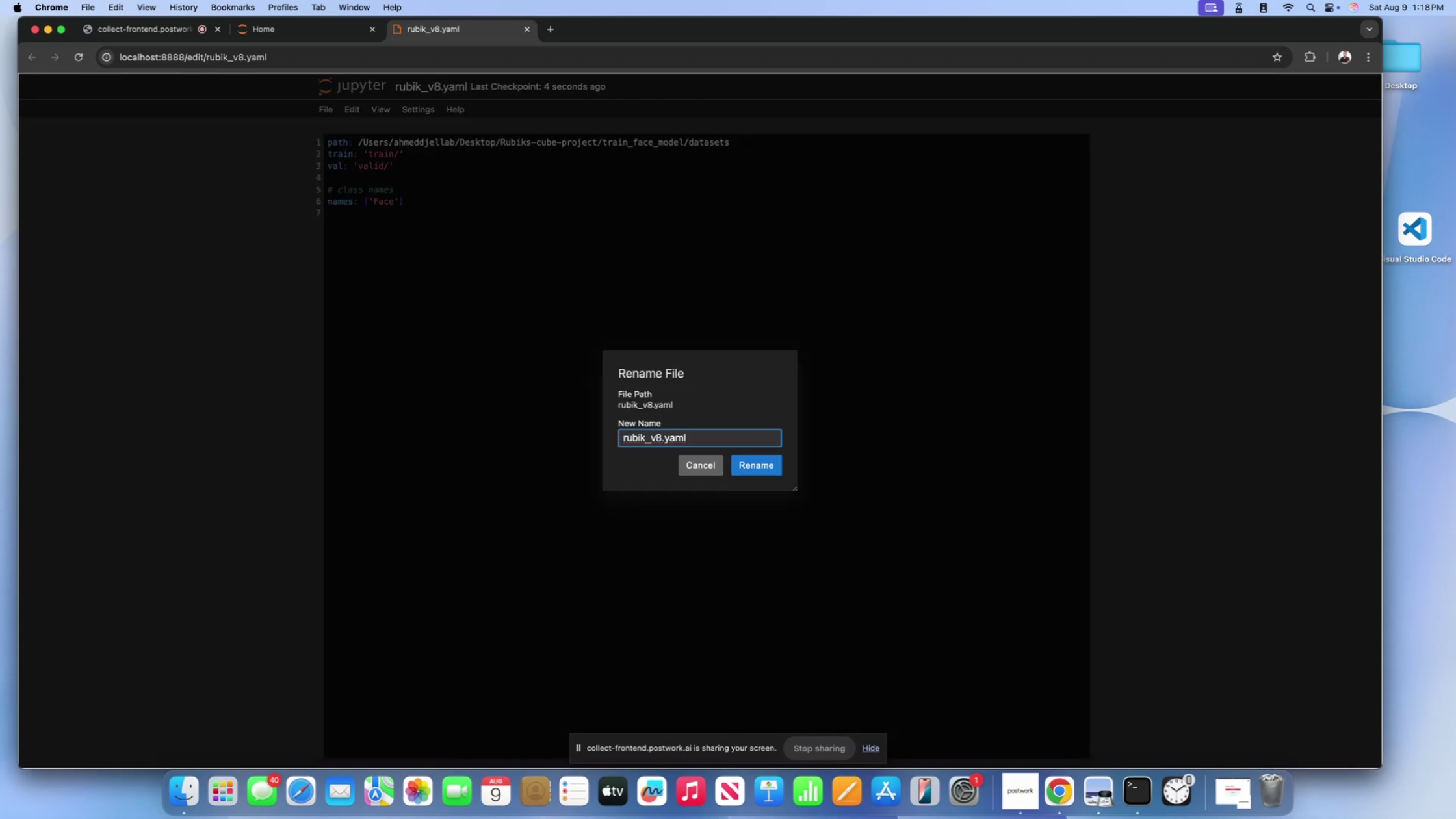 
key(Backspace)
type(11)
 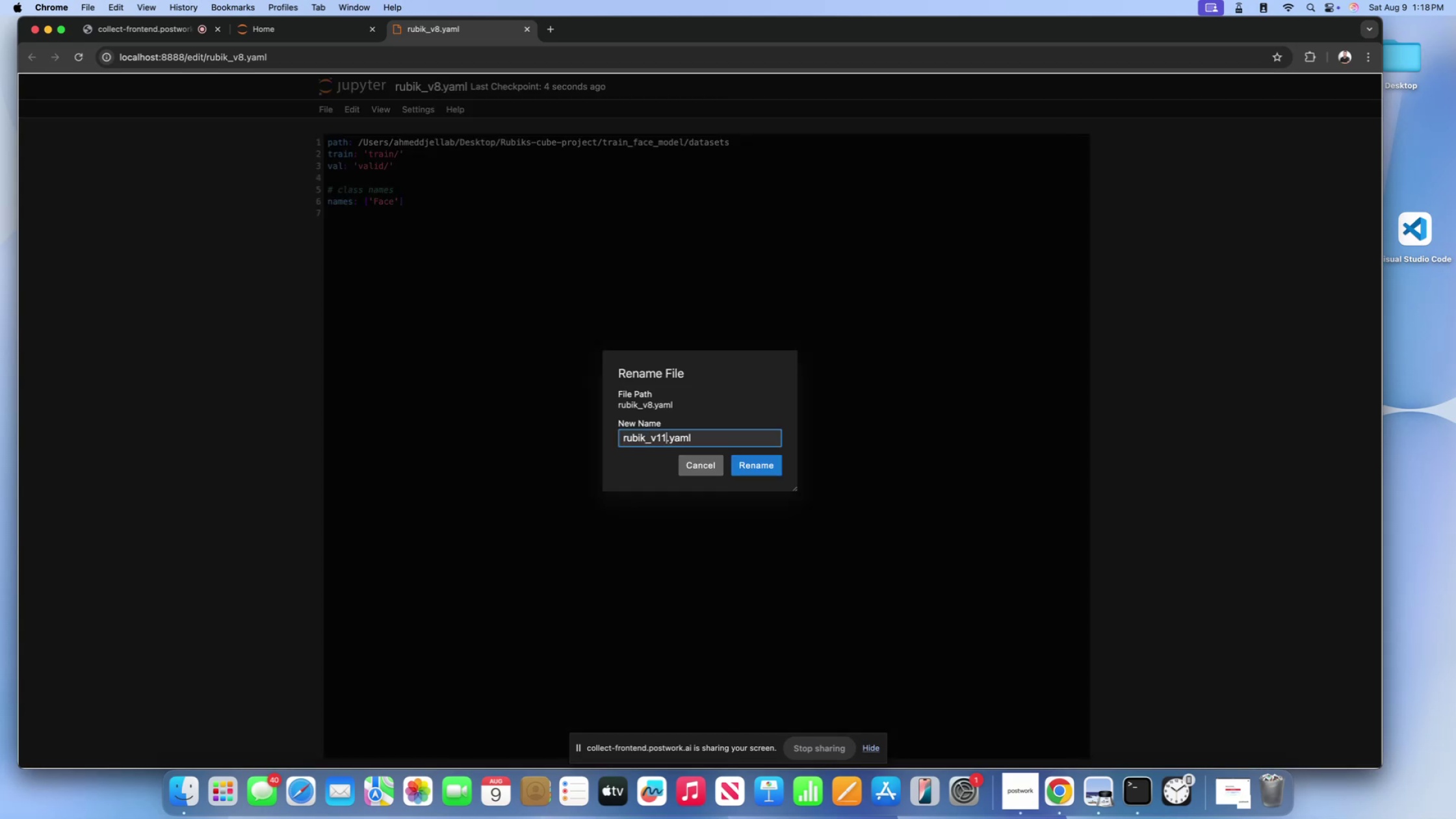 
key(Enter)
 